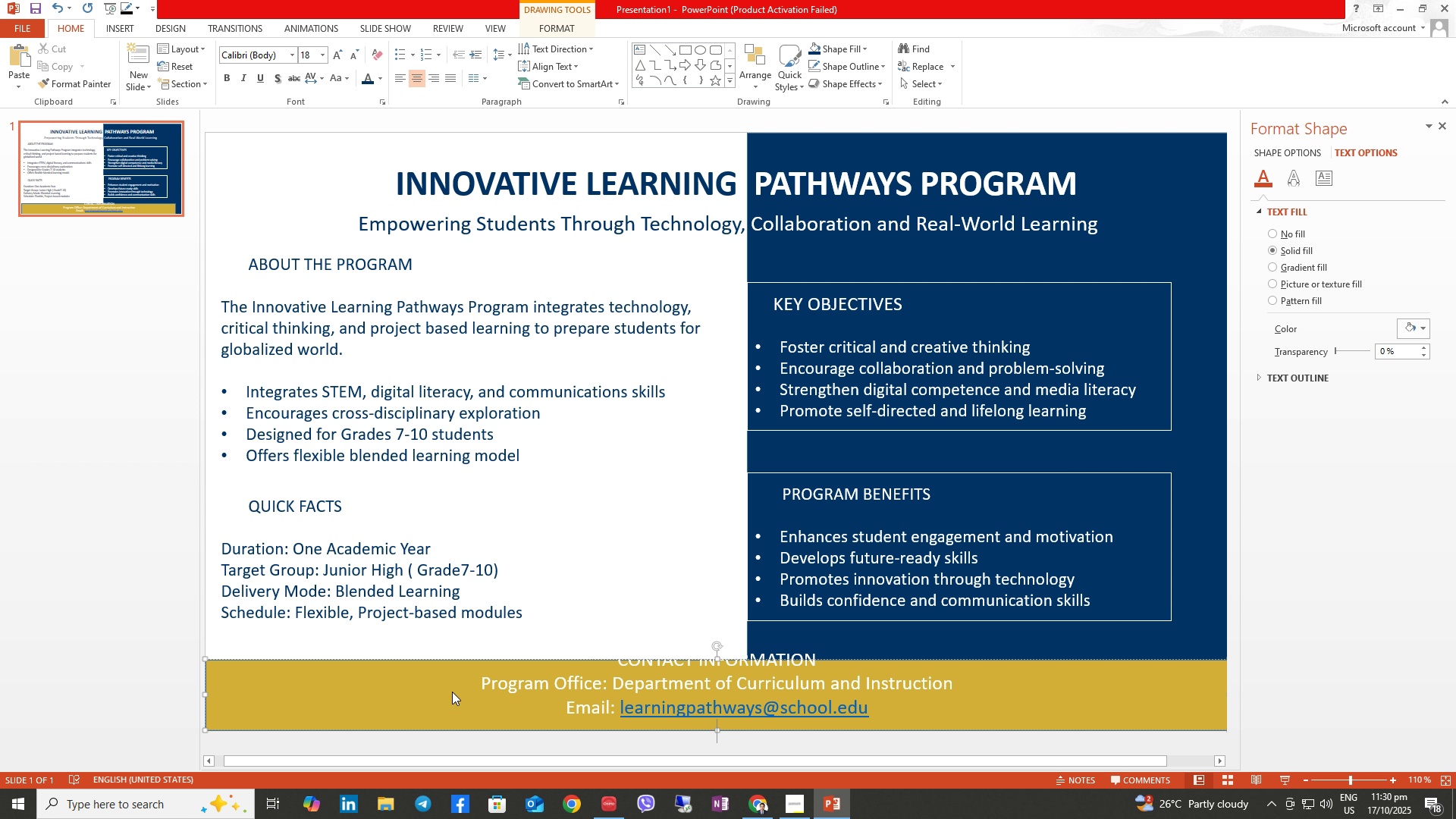 
key(Backspace)
 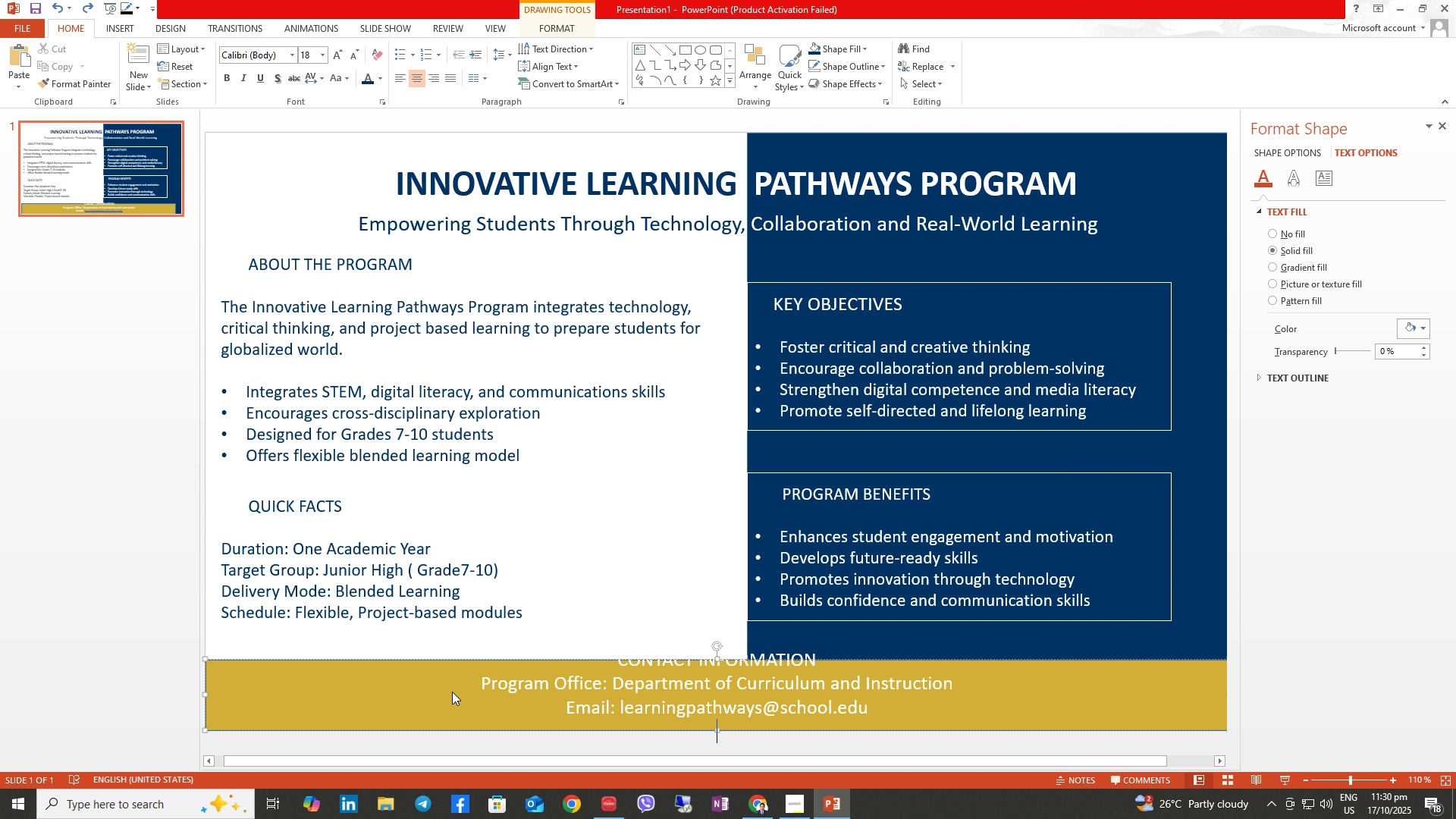 
key(Enter)
 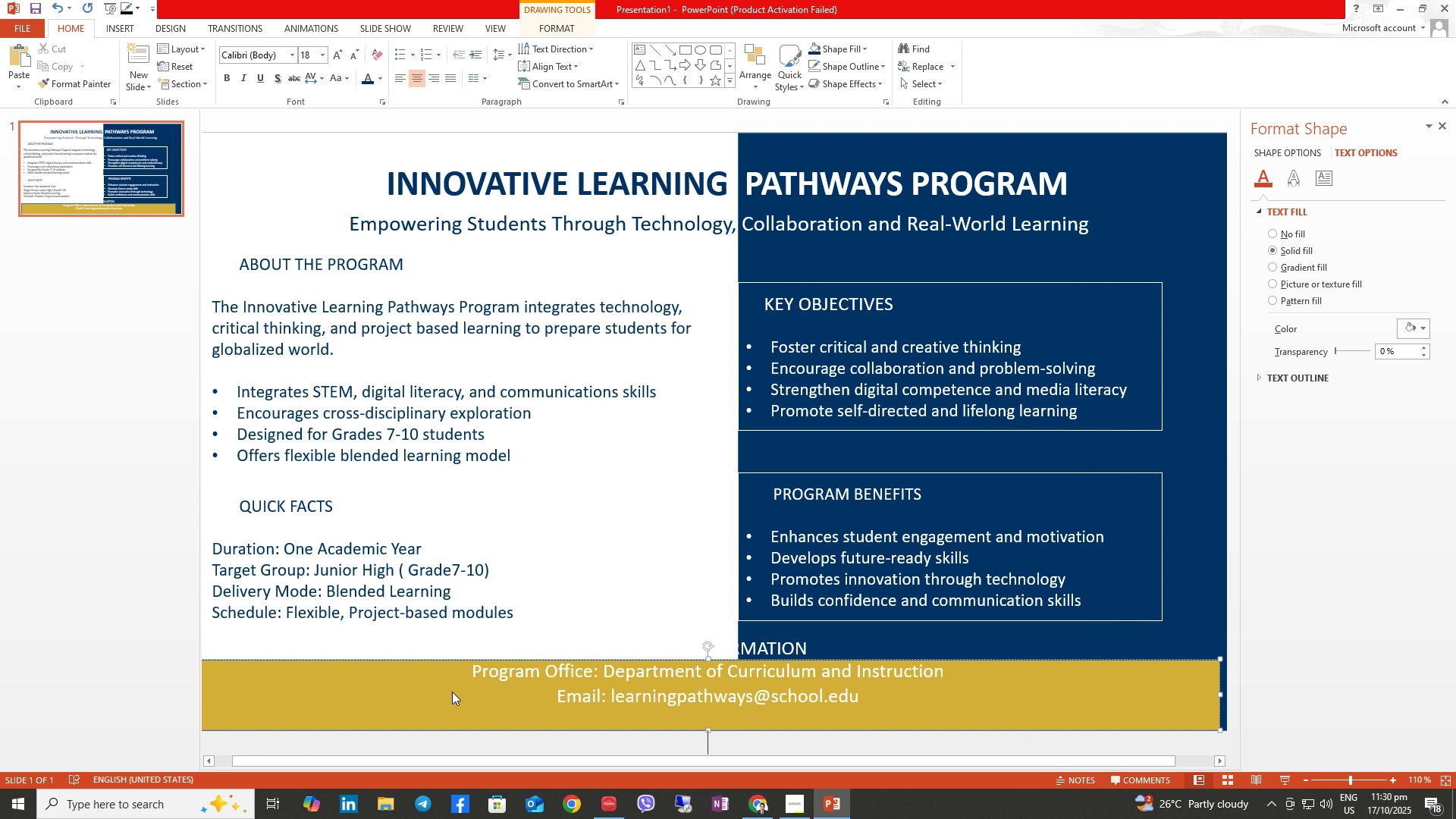 
key(Control+Z)
 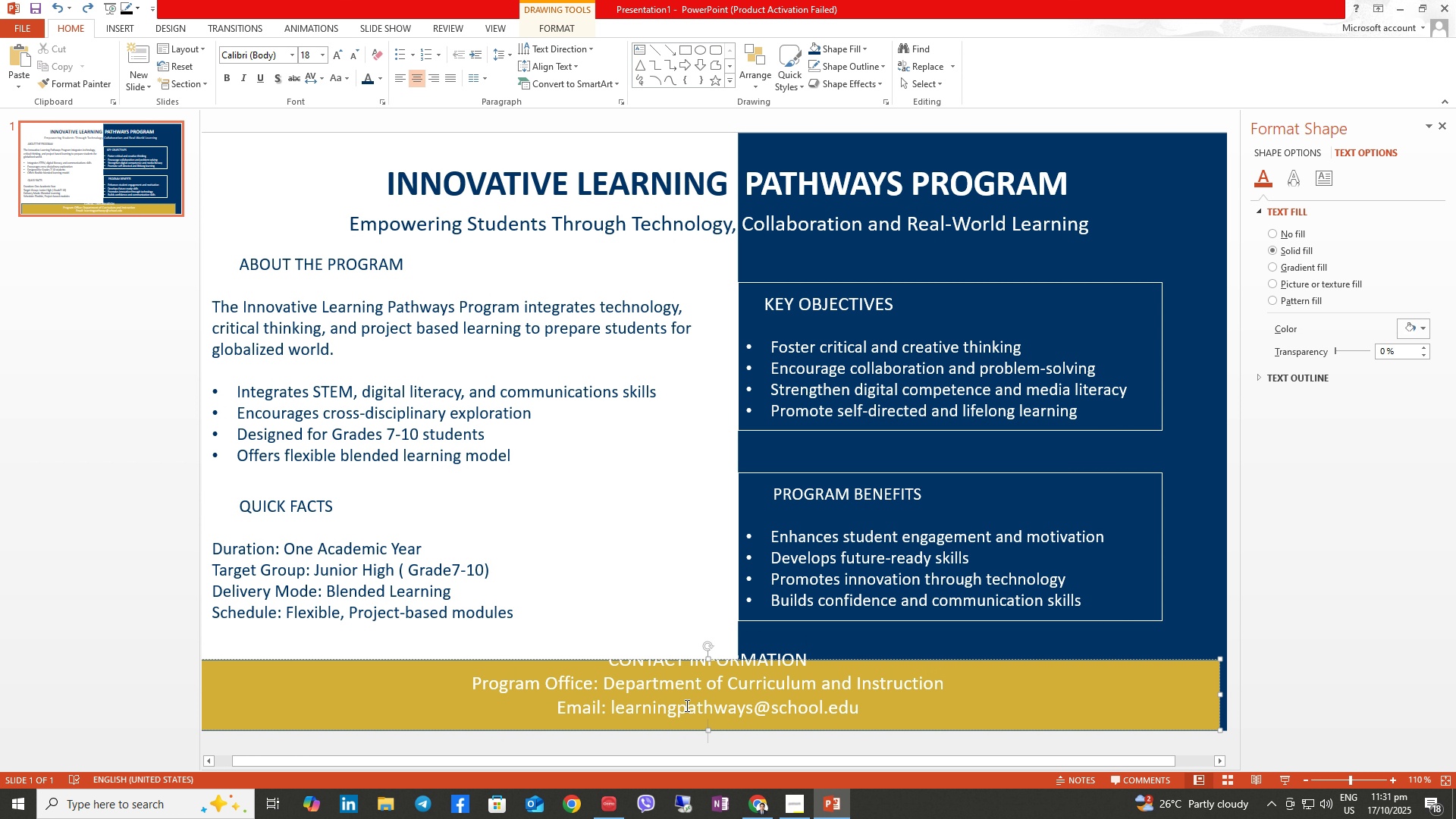 
left_click_drag(start_coordinate=[709, 730], to_coordinate=[728, 726])
 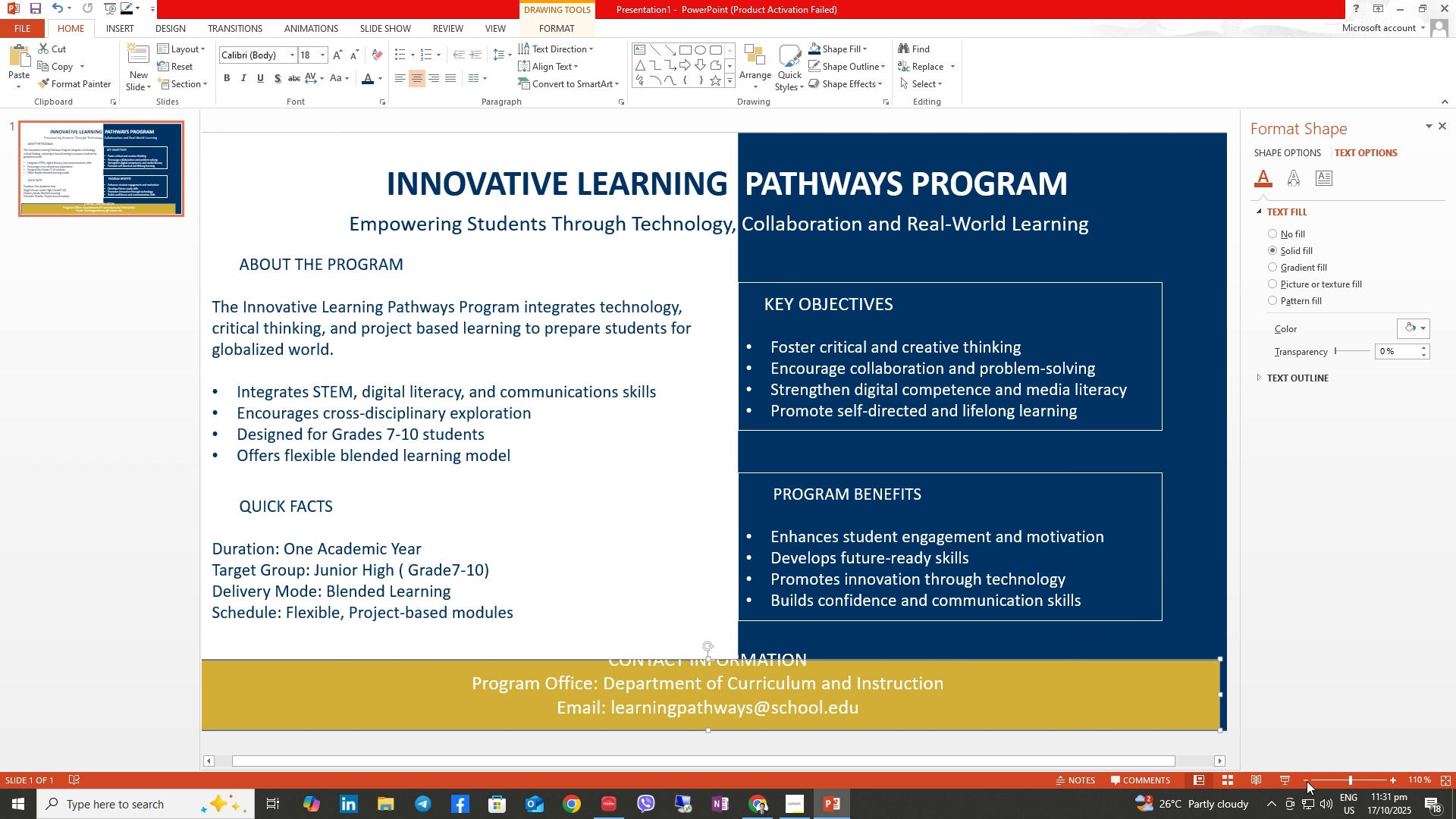 
left_click([1307, 780])
 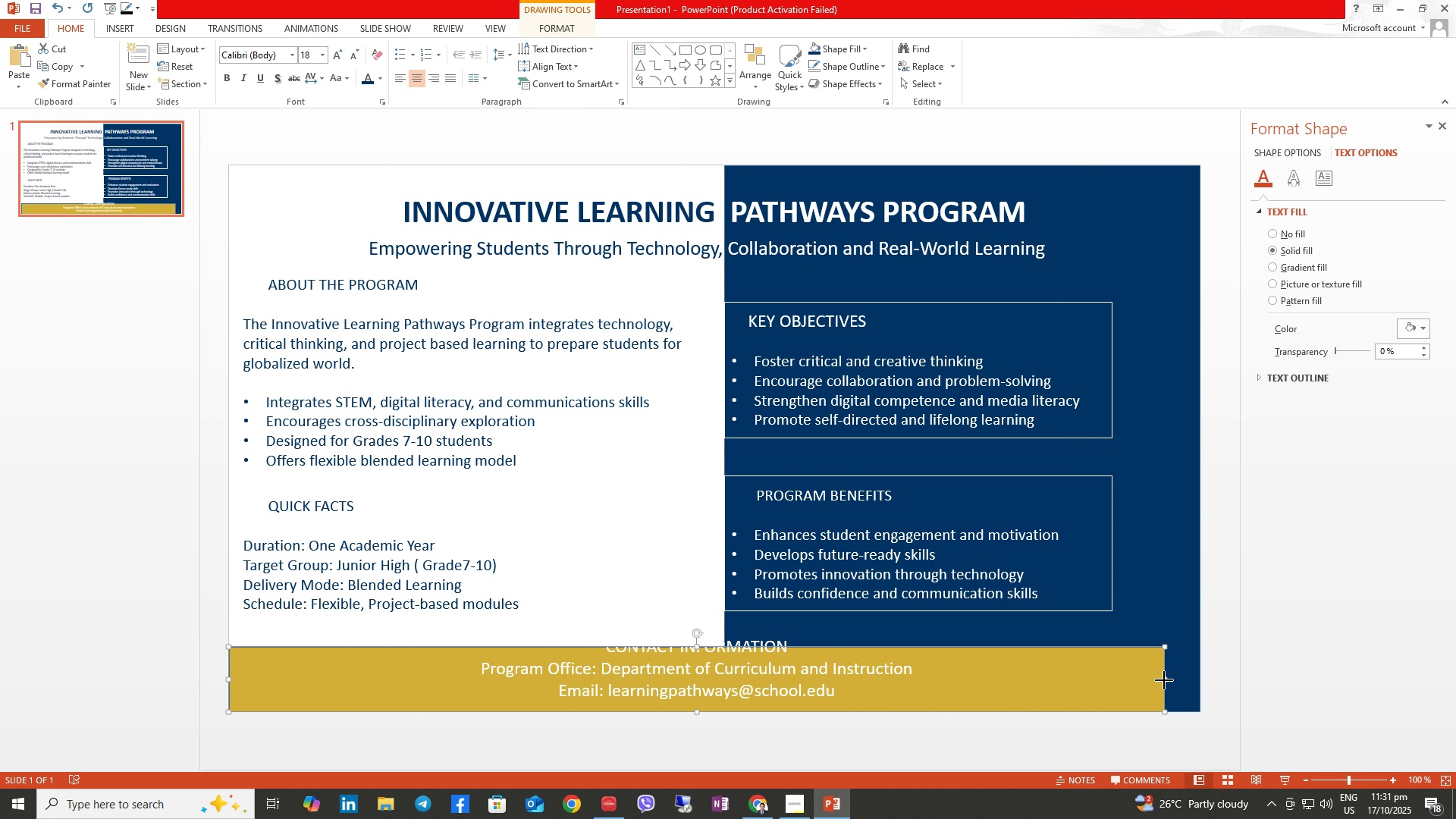 
left_click_drag(start_coordinate=[1164, 680], to_coordinate=[1200, 679])
 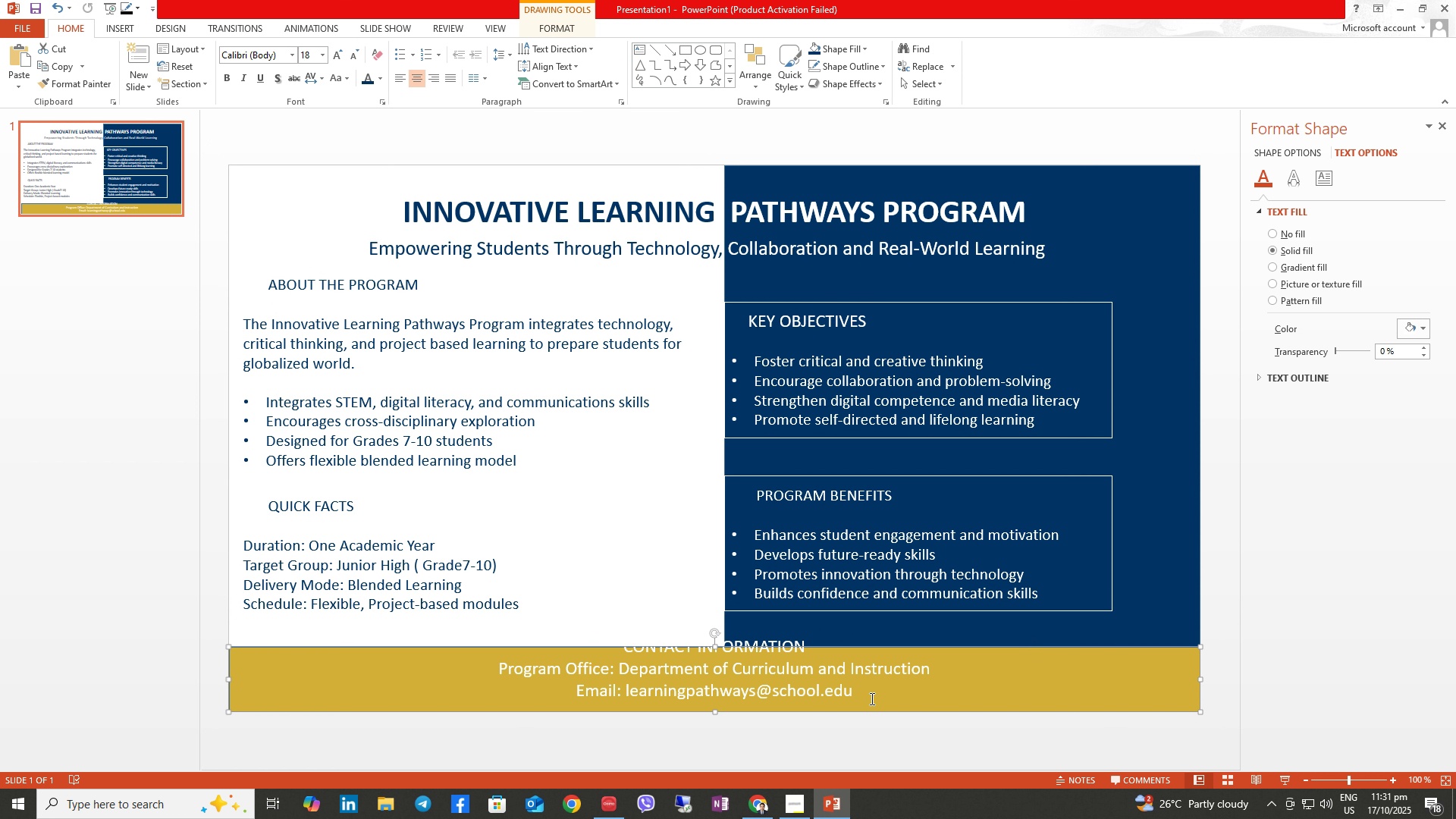 
left_click([865, 691])
 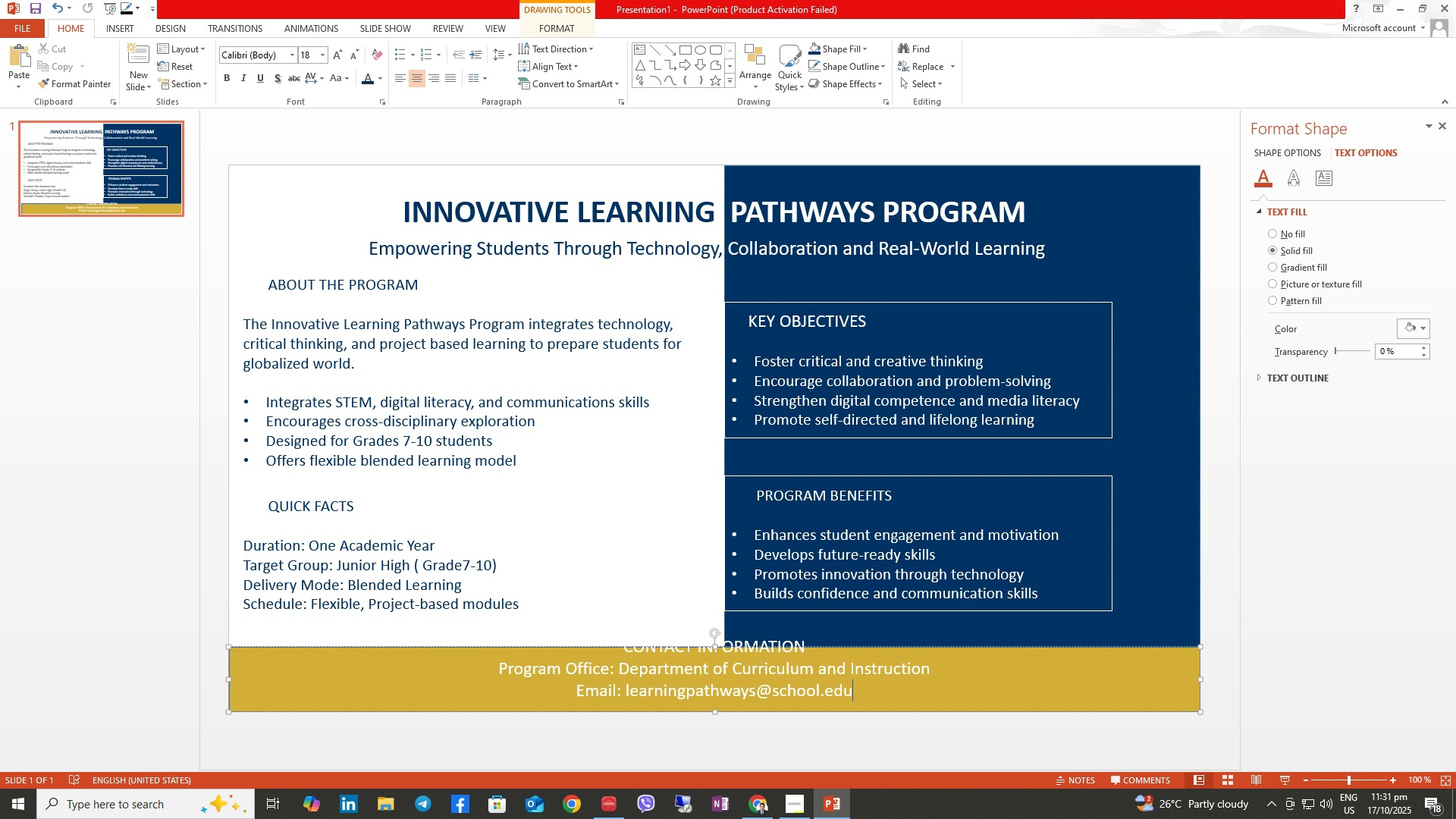 
key(Enter)
 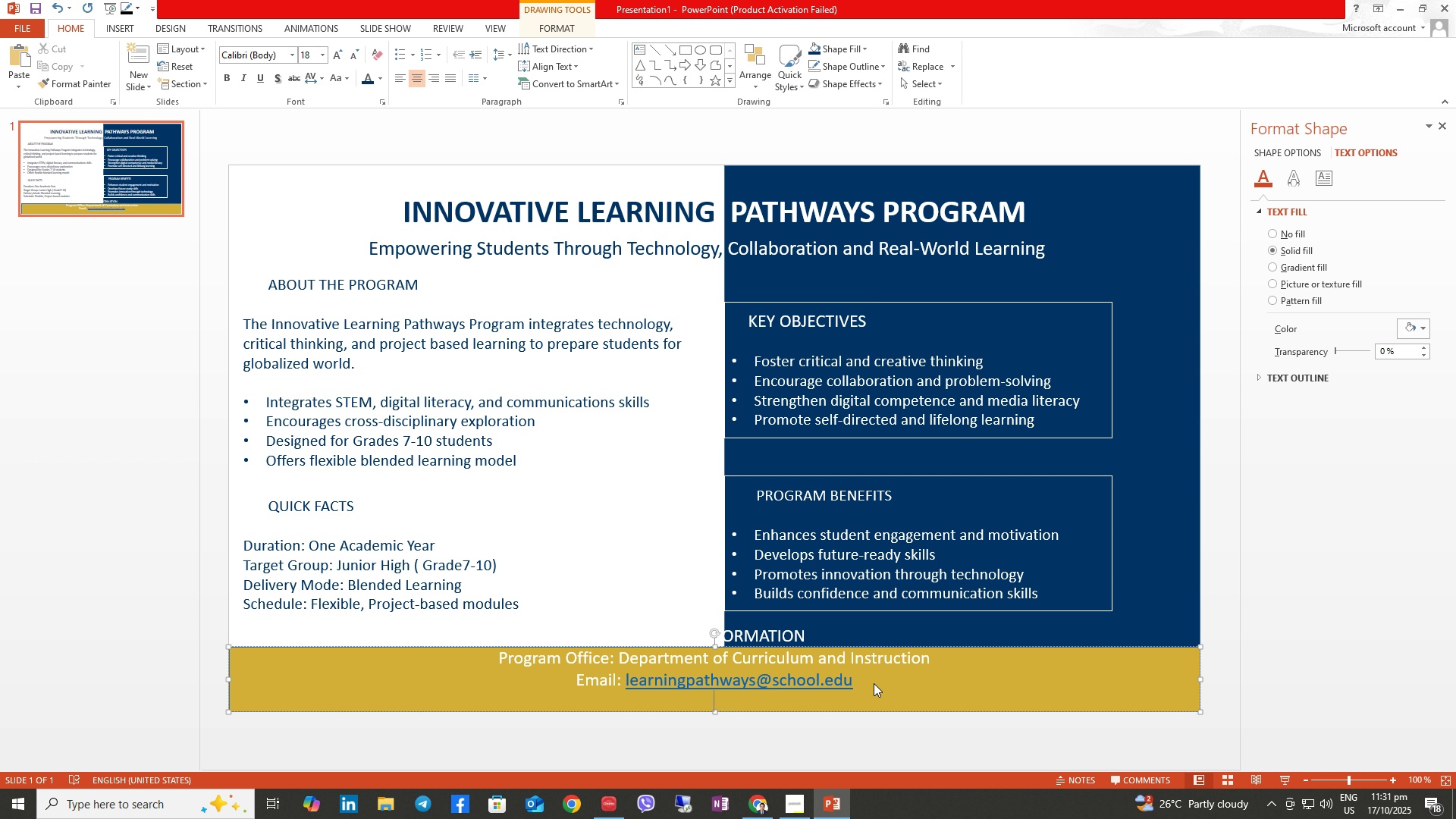 
key(Backspace)
 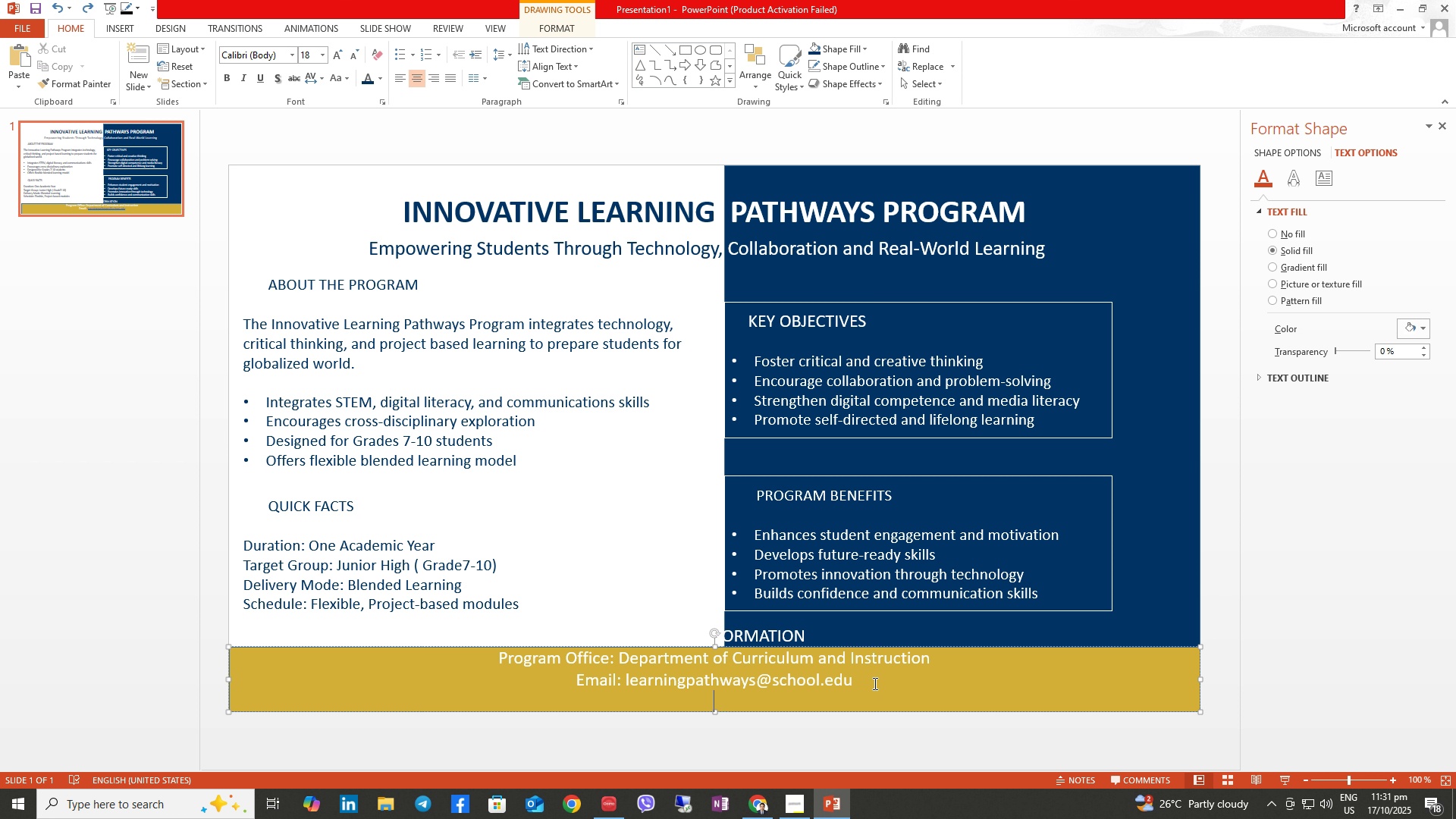 
key(Enter)
 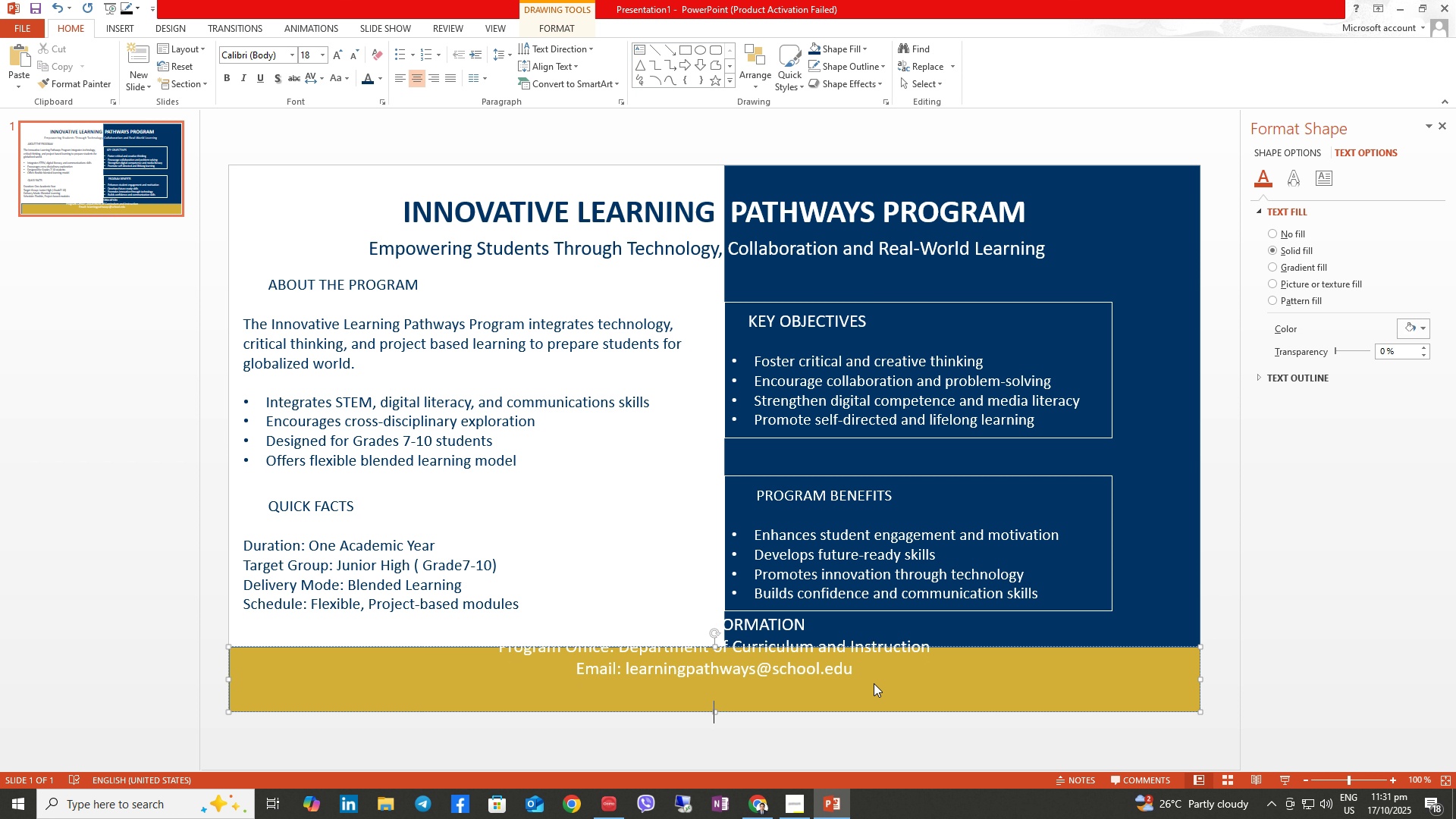 
key(Backspace)
 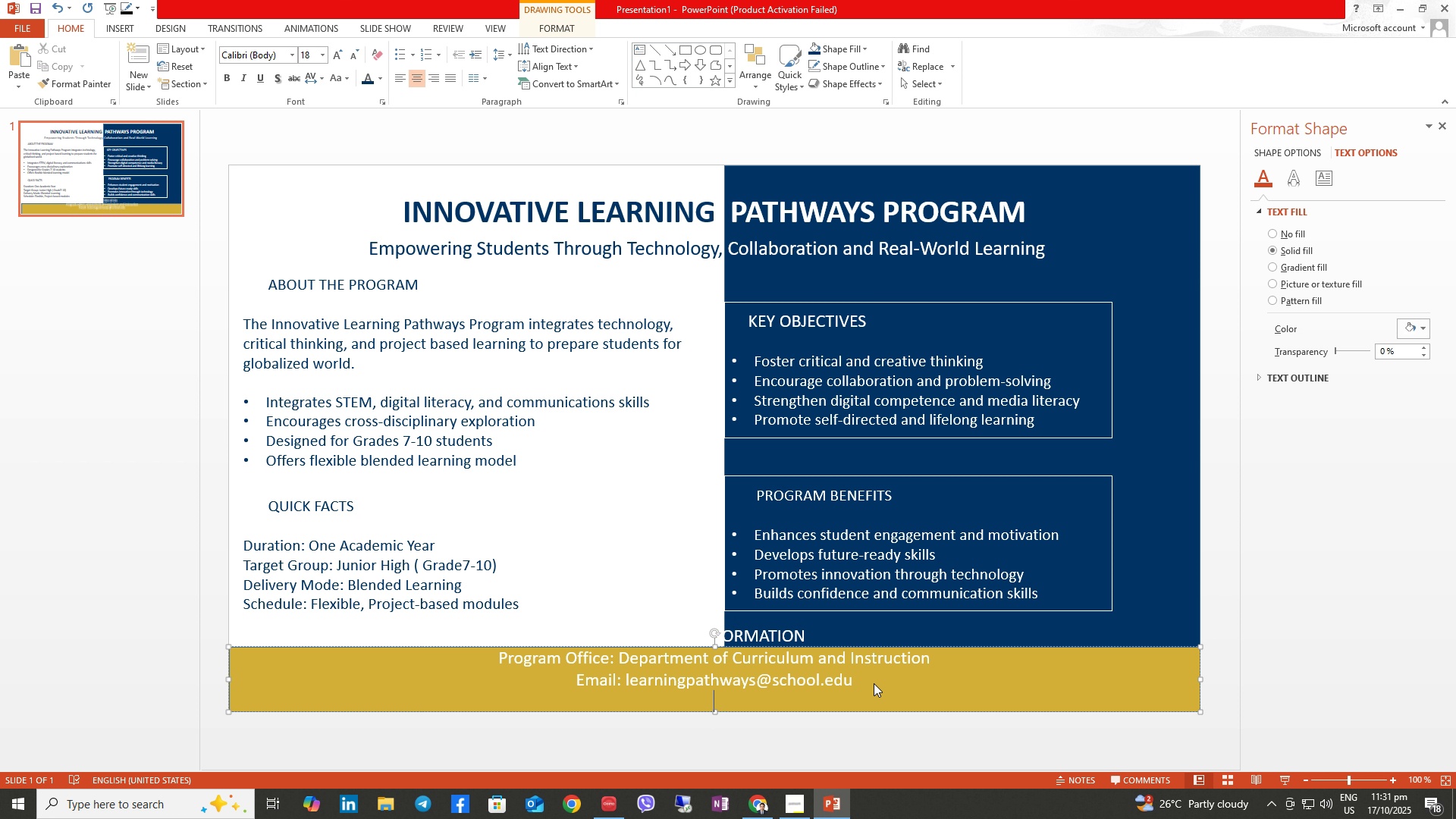 
key(Backspace)
 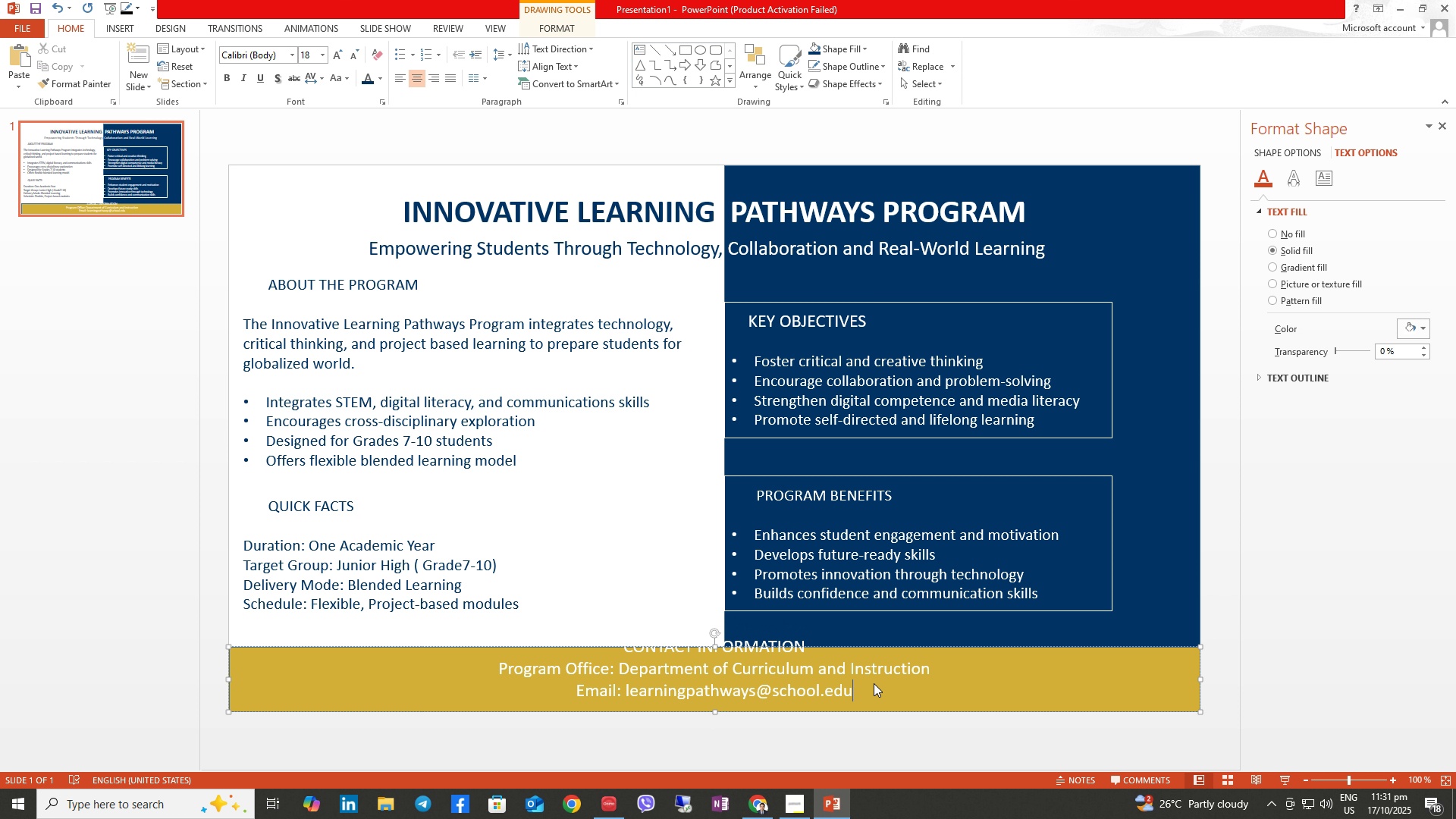 
key(Enter)
 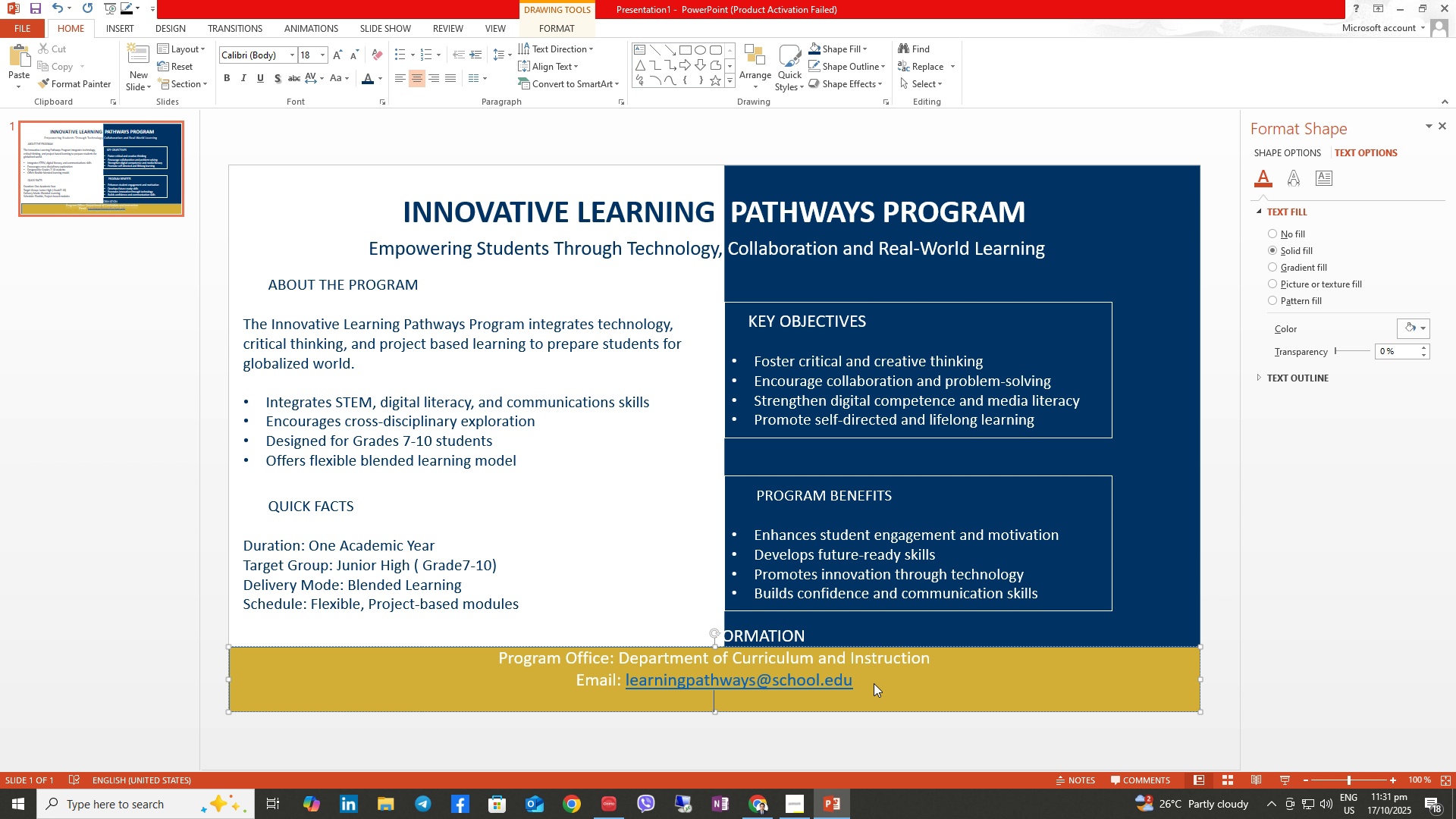 
key(Backspace)
 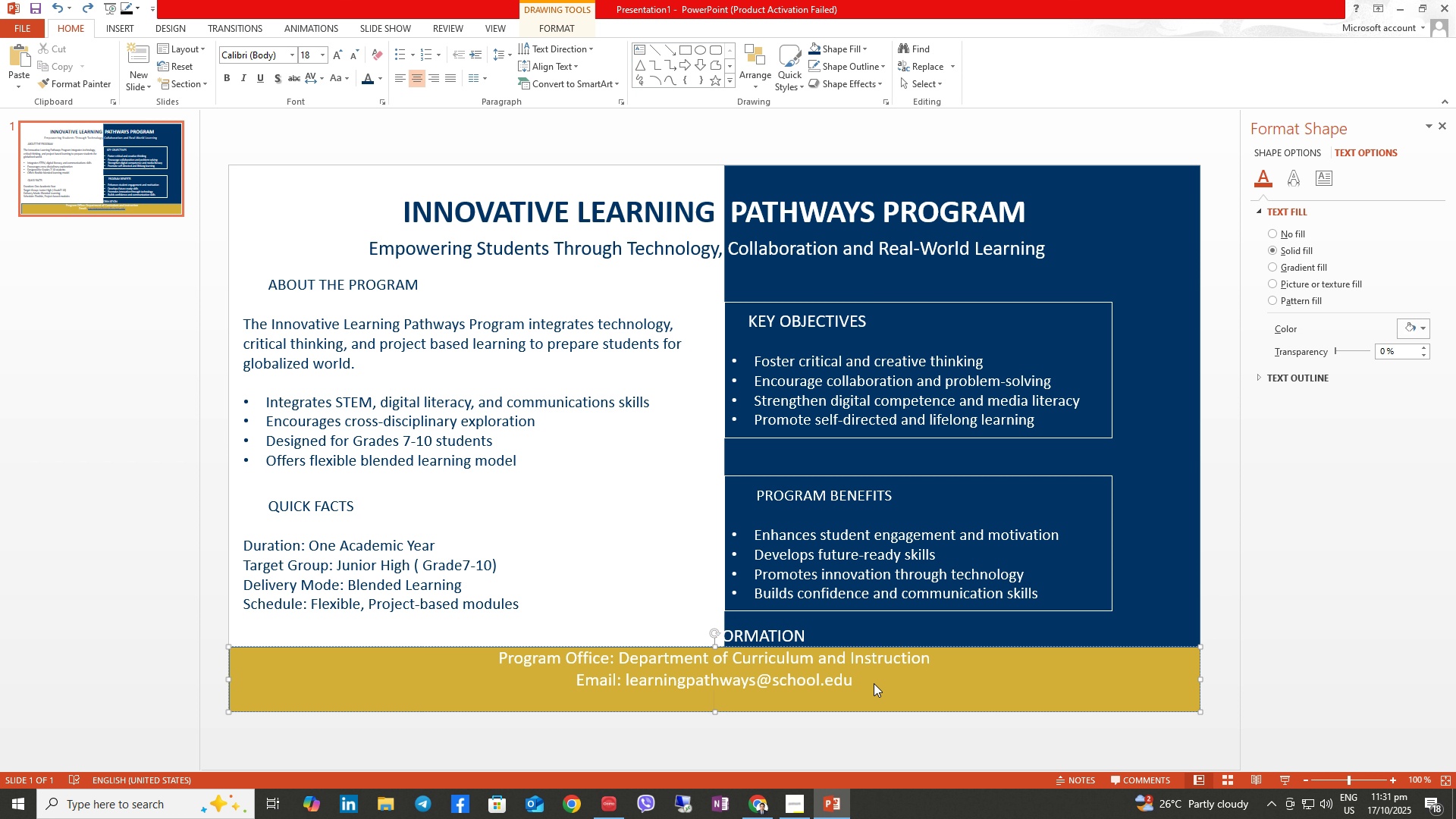 
wait(5.15)
 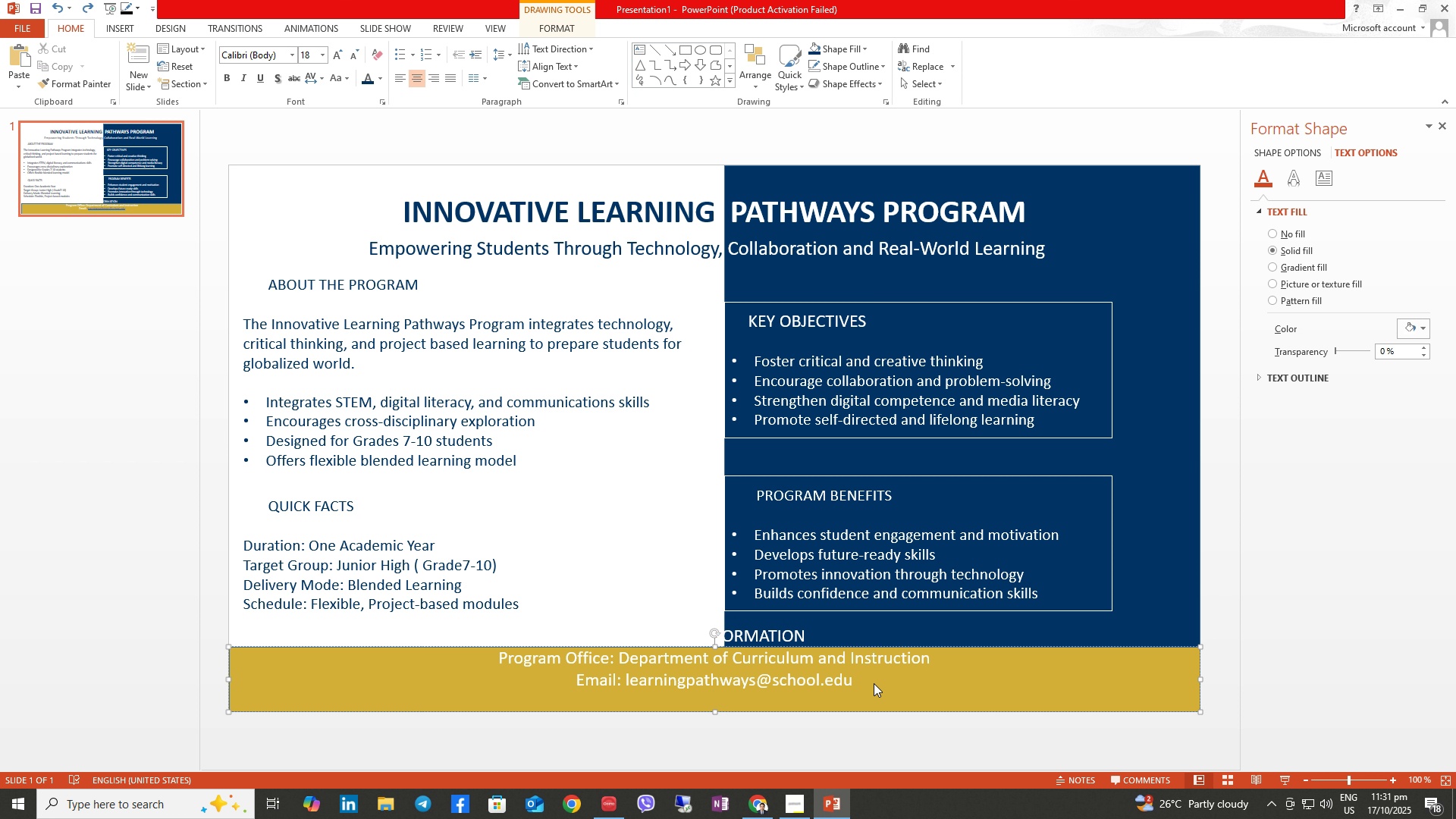 
type(Website: www.school.edu)
 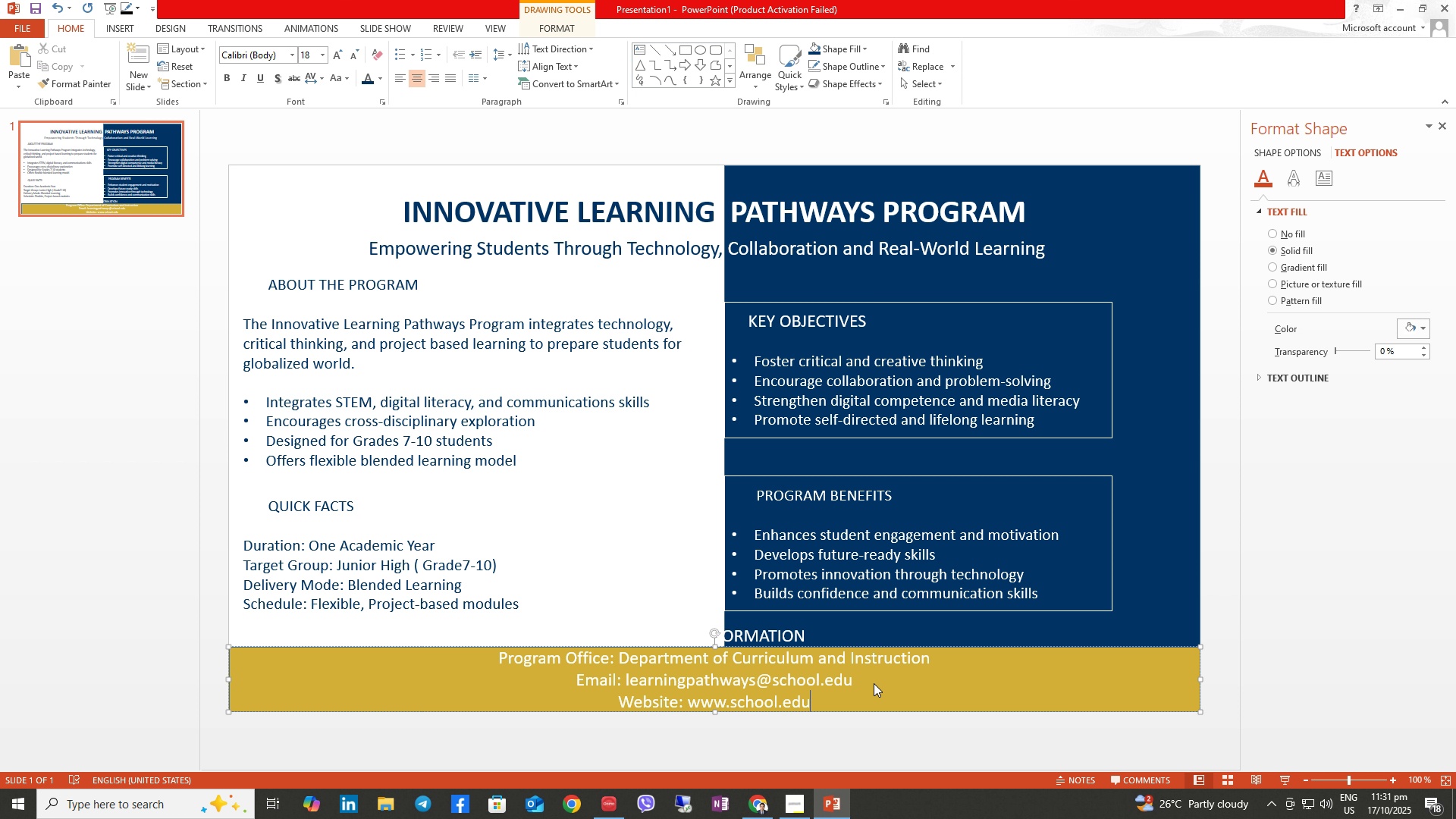 
wait(5.7)
 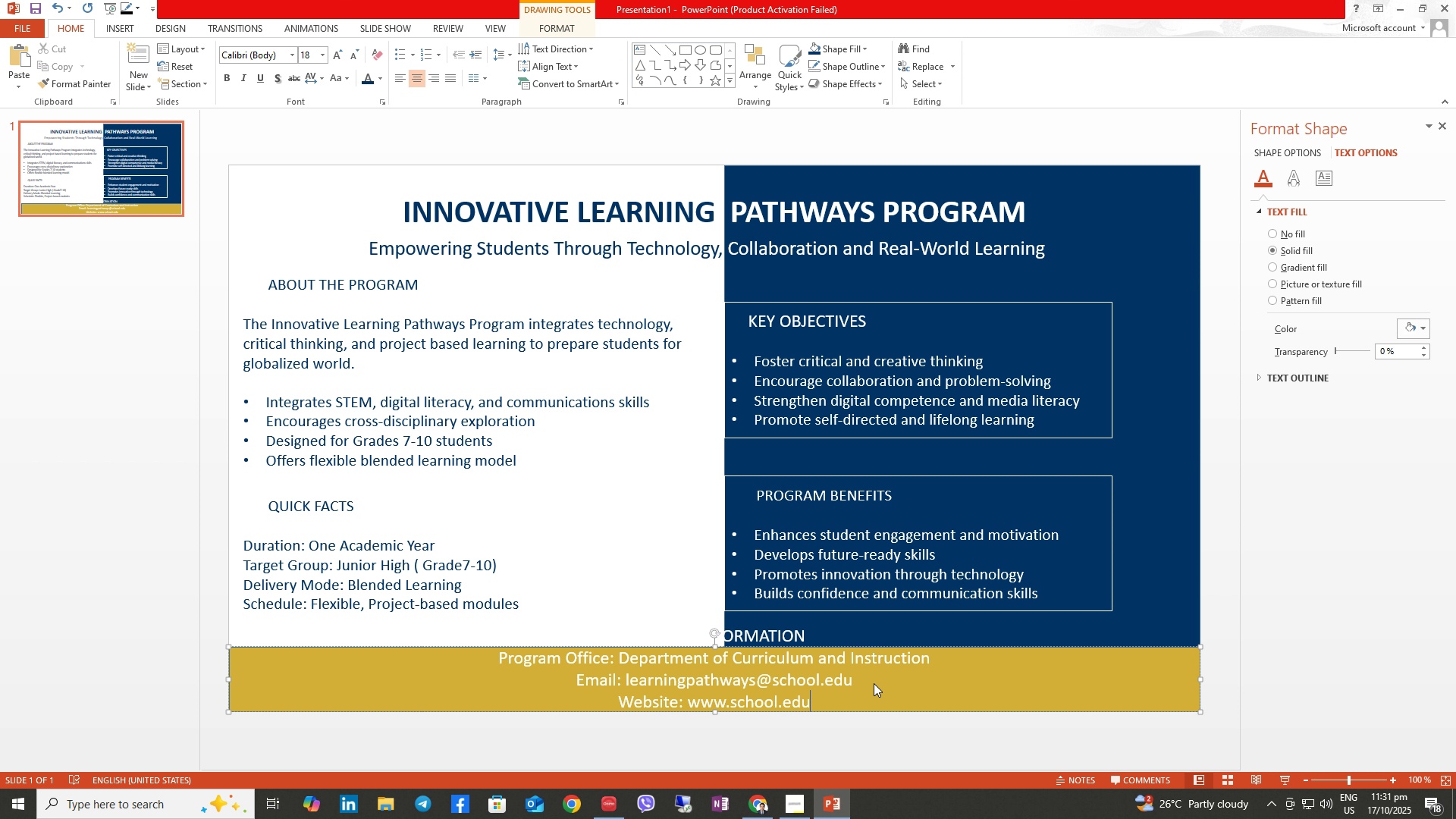 
type(/learningpathwayts)
key(Backspace)
key(Backspace)
type(s)
 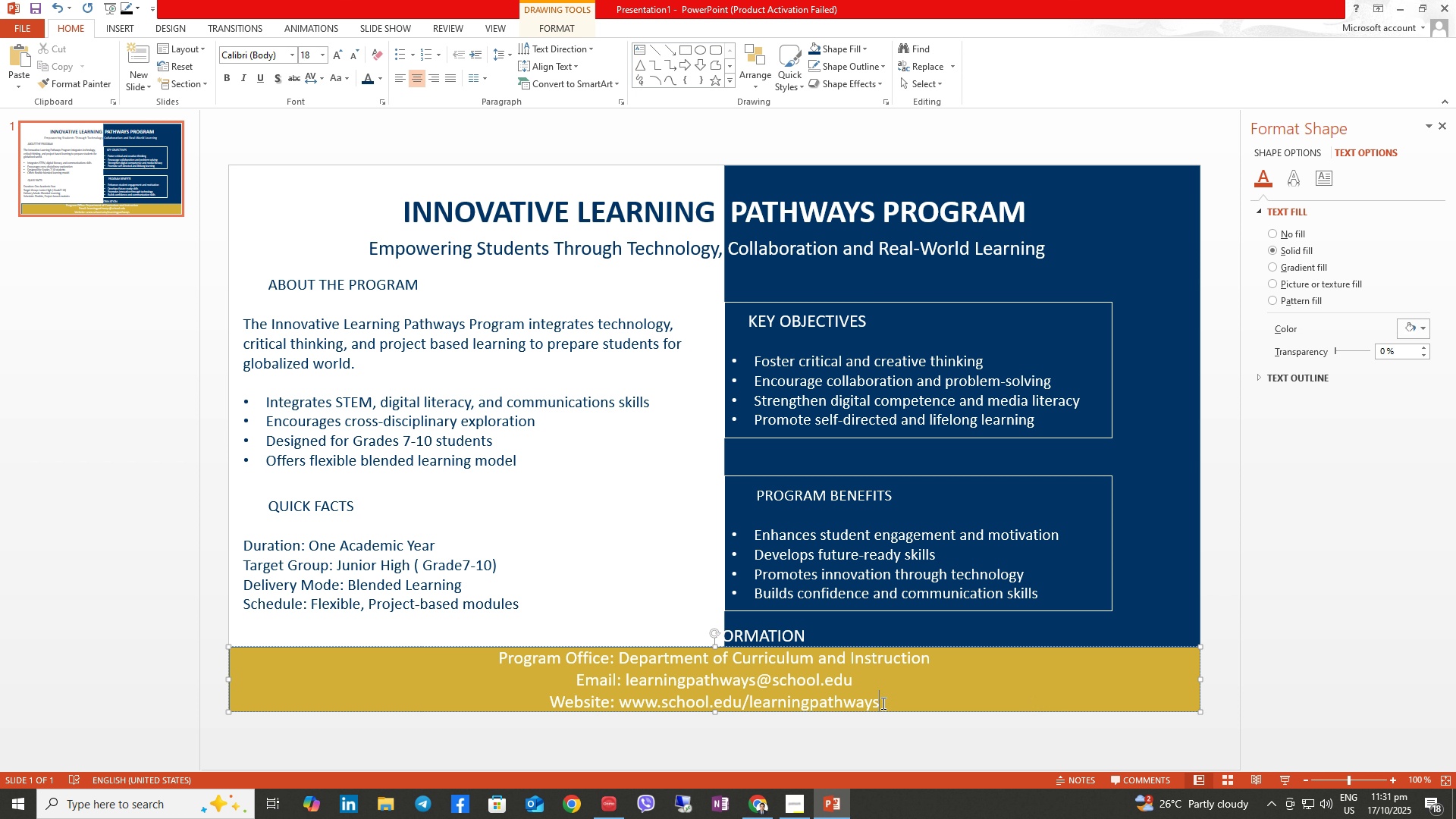 
left_click_drag(start_coordinate=[883, 706], to_coordinate=[545, 636])
 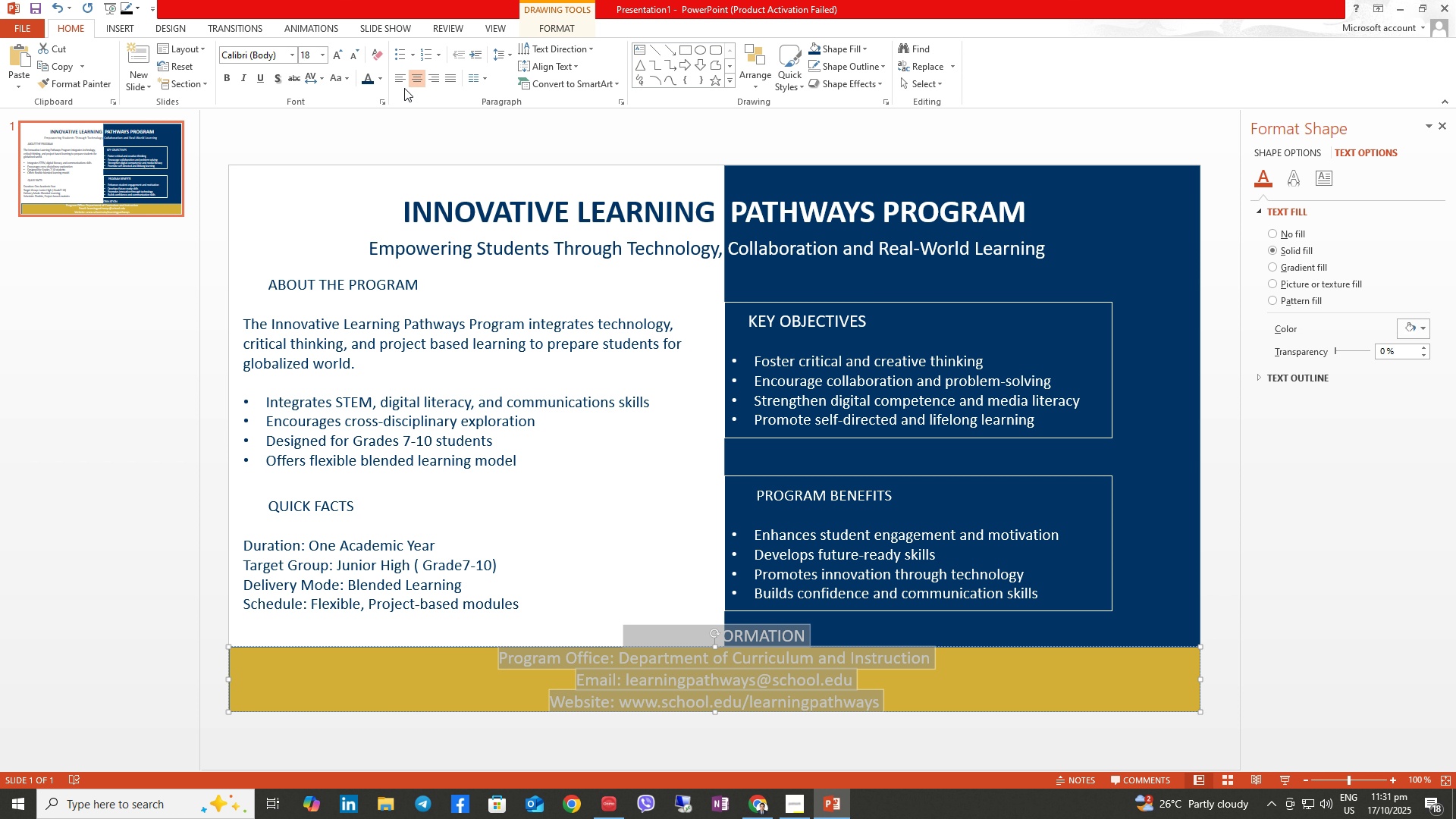 
left_click([394, 81])
 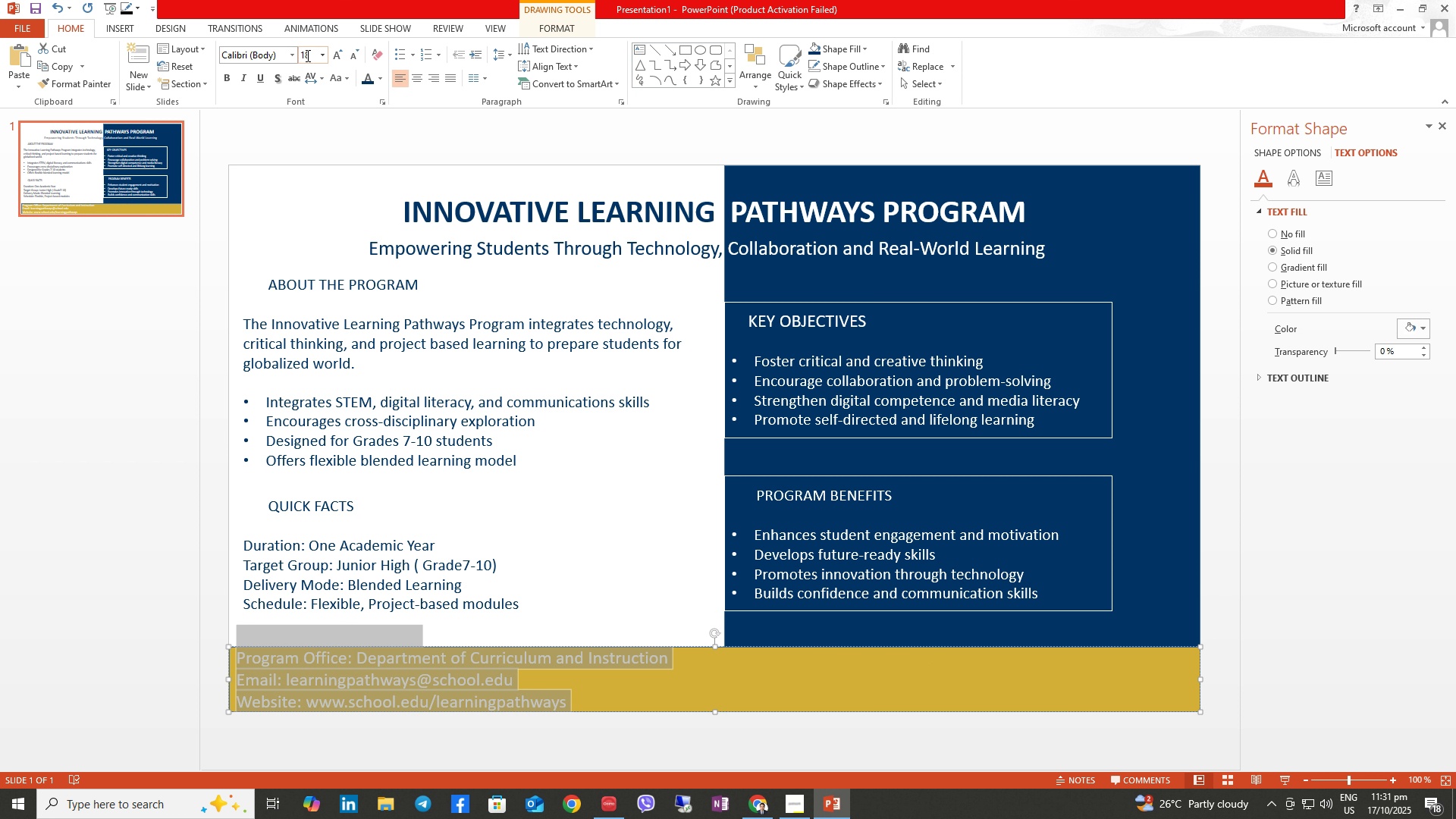 
left_click([311, 56])
 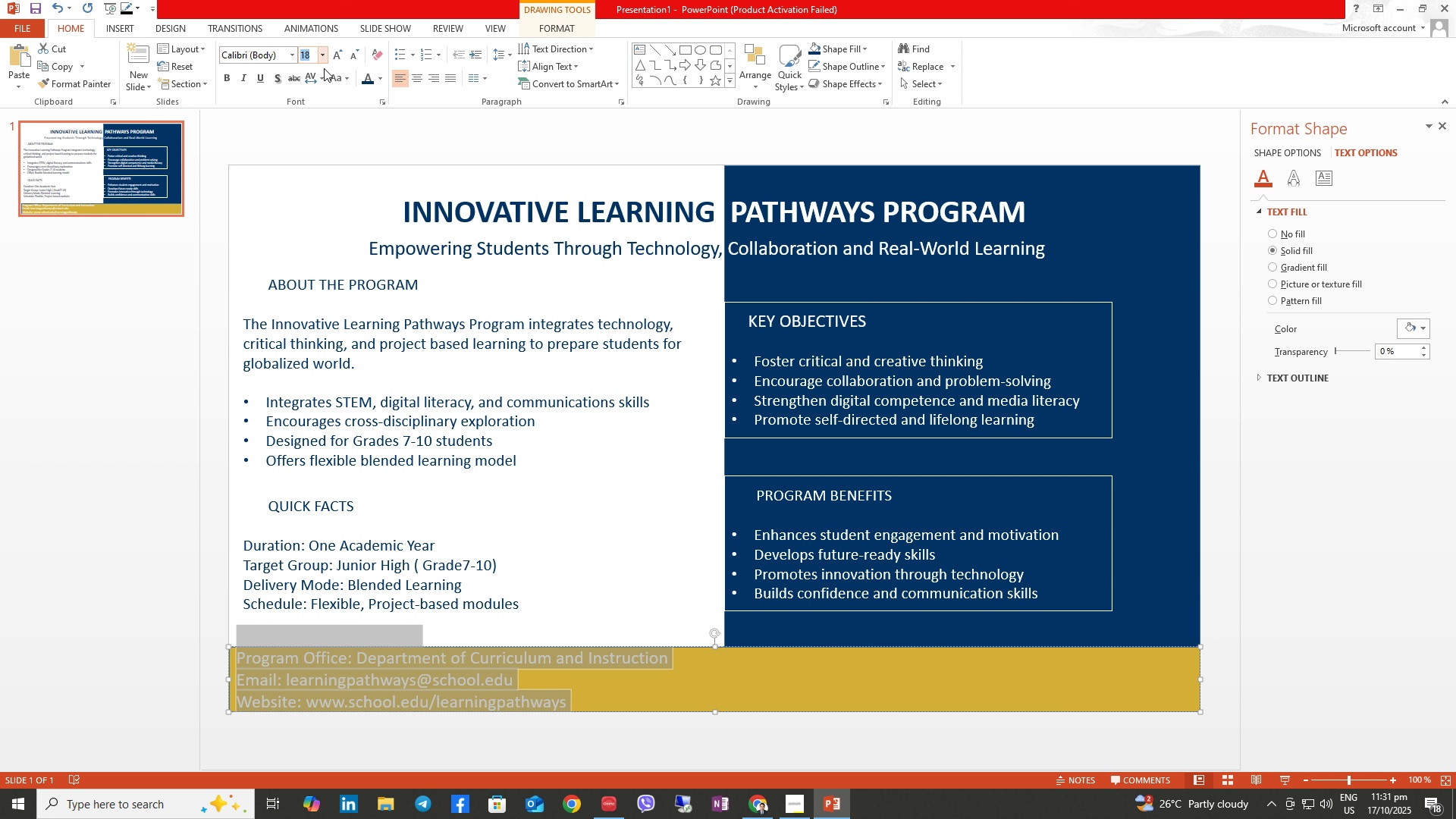 
key(Numpad1)
 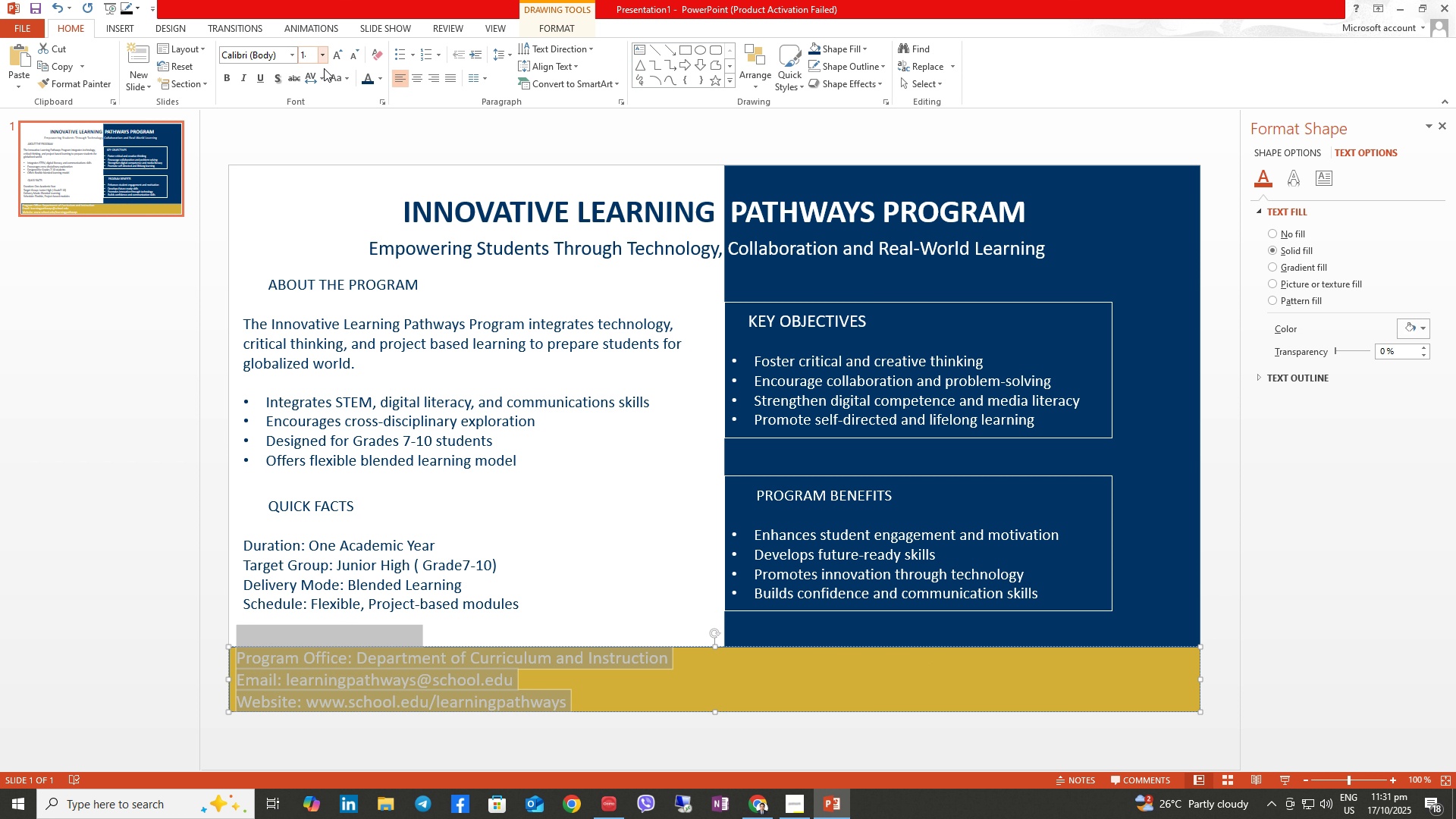 
key(Numpad4)
 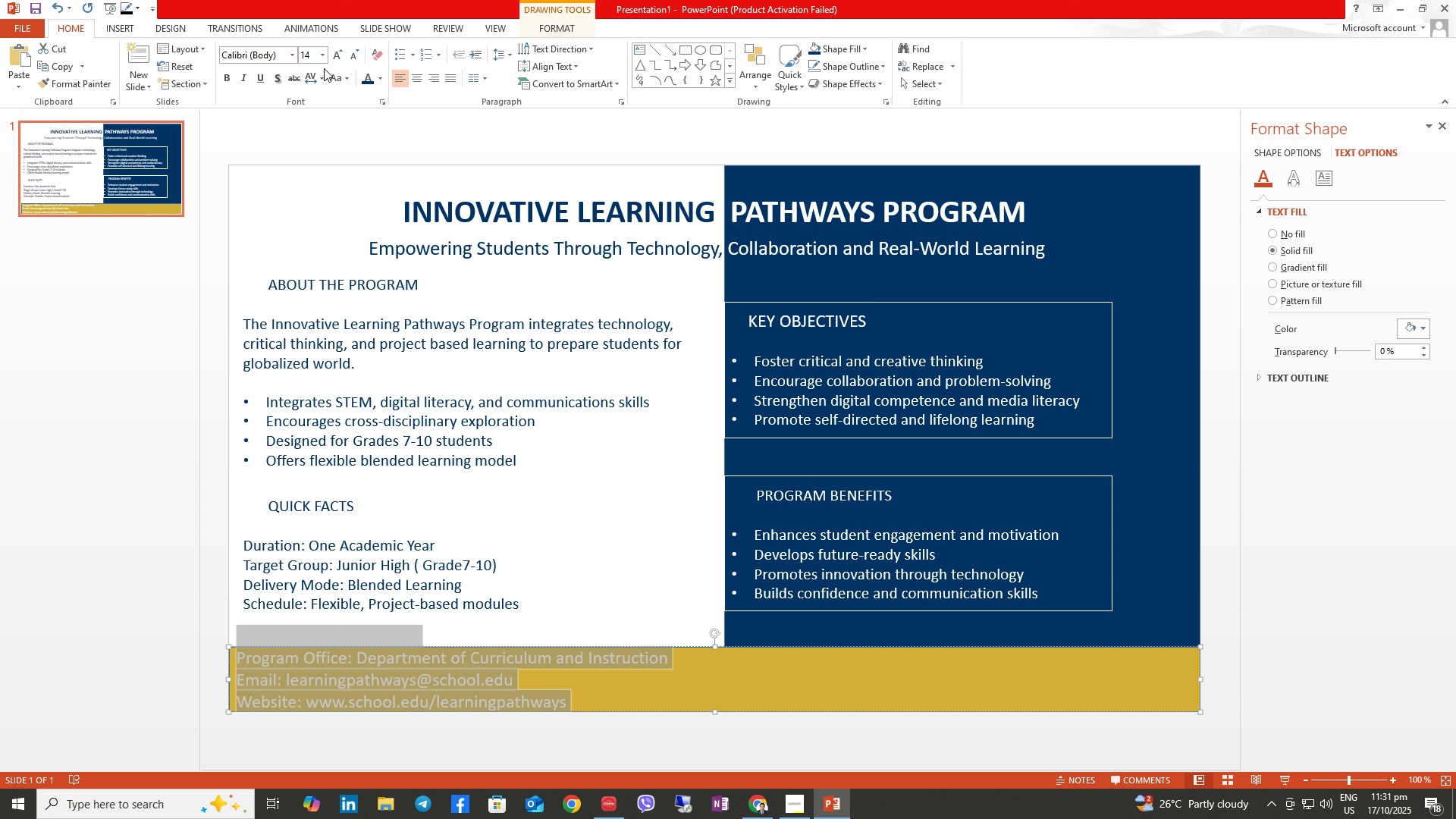 
key(NumpadEnter)
 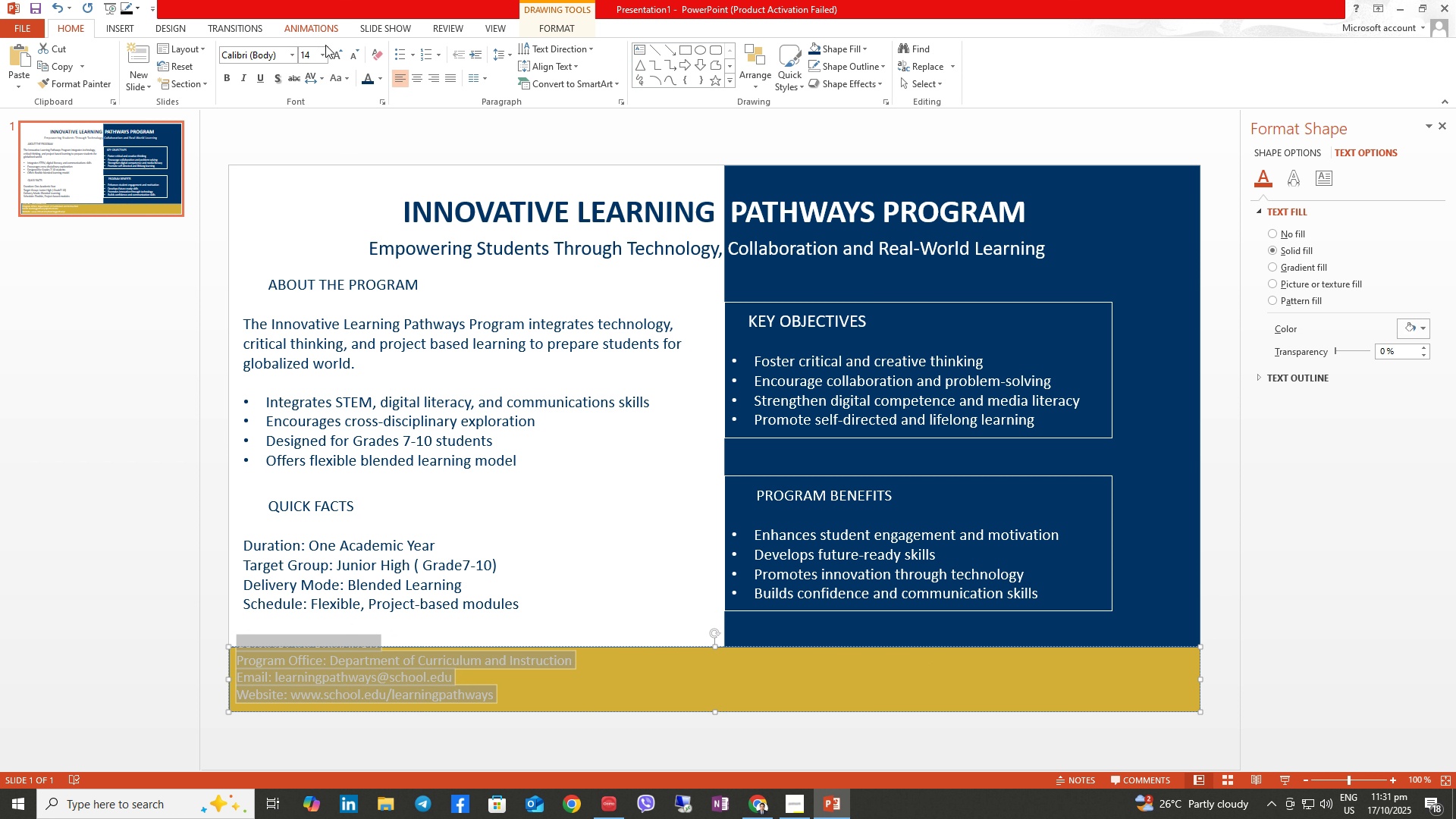 
wait(5.17)
 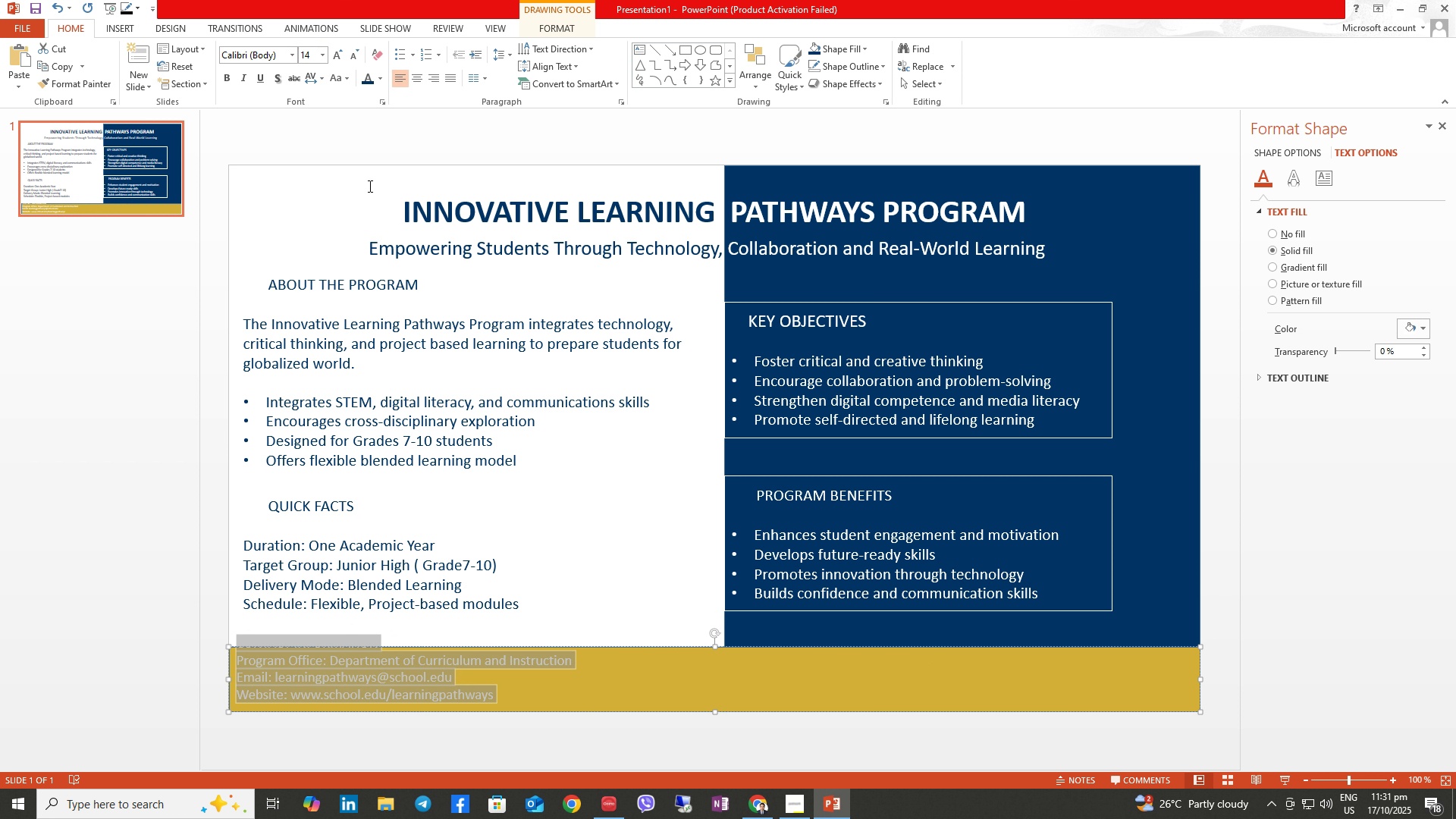 
key(Numpad1)
 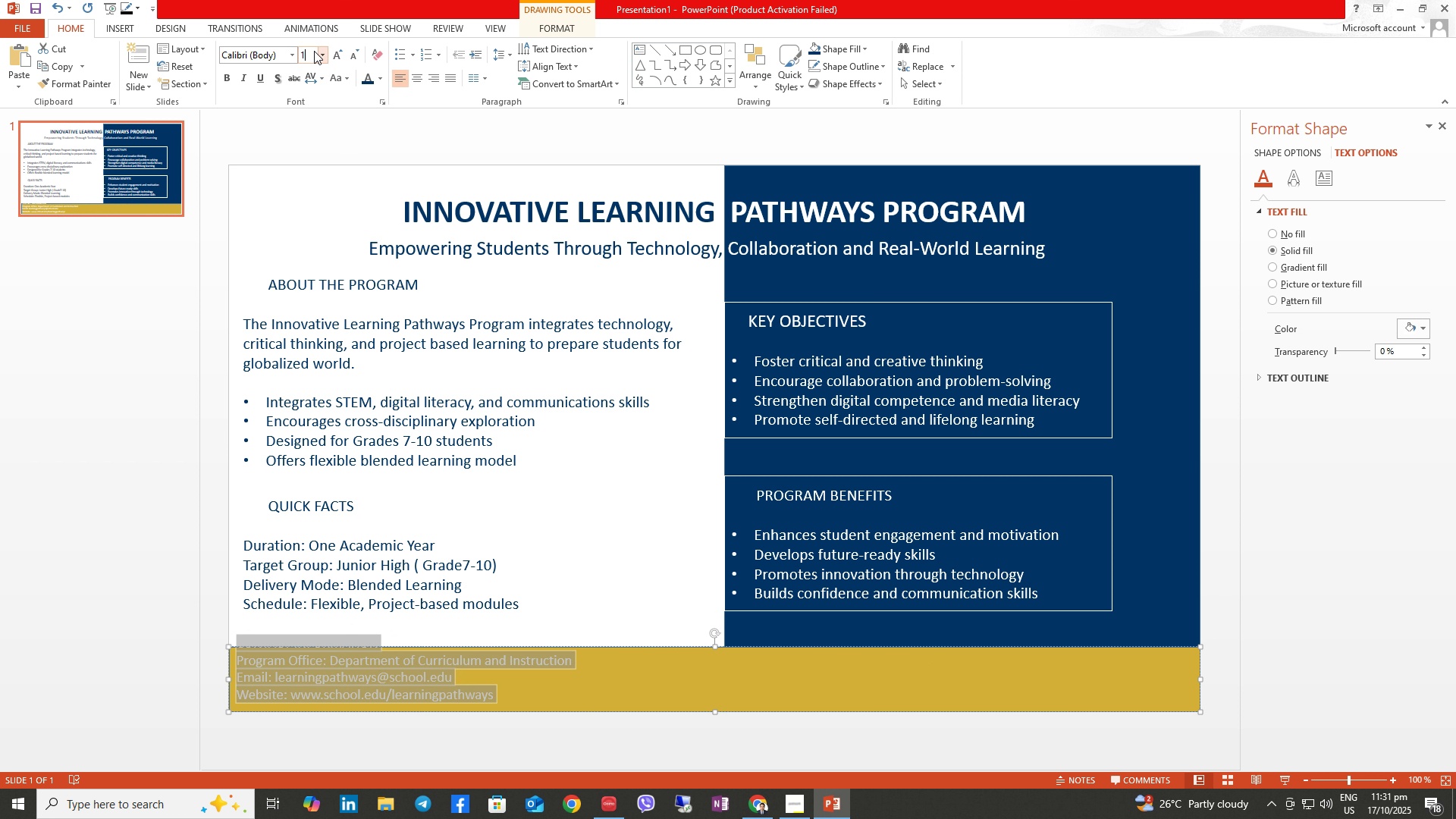 
key(Numpad2)
 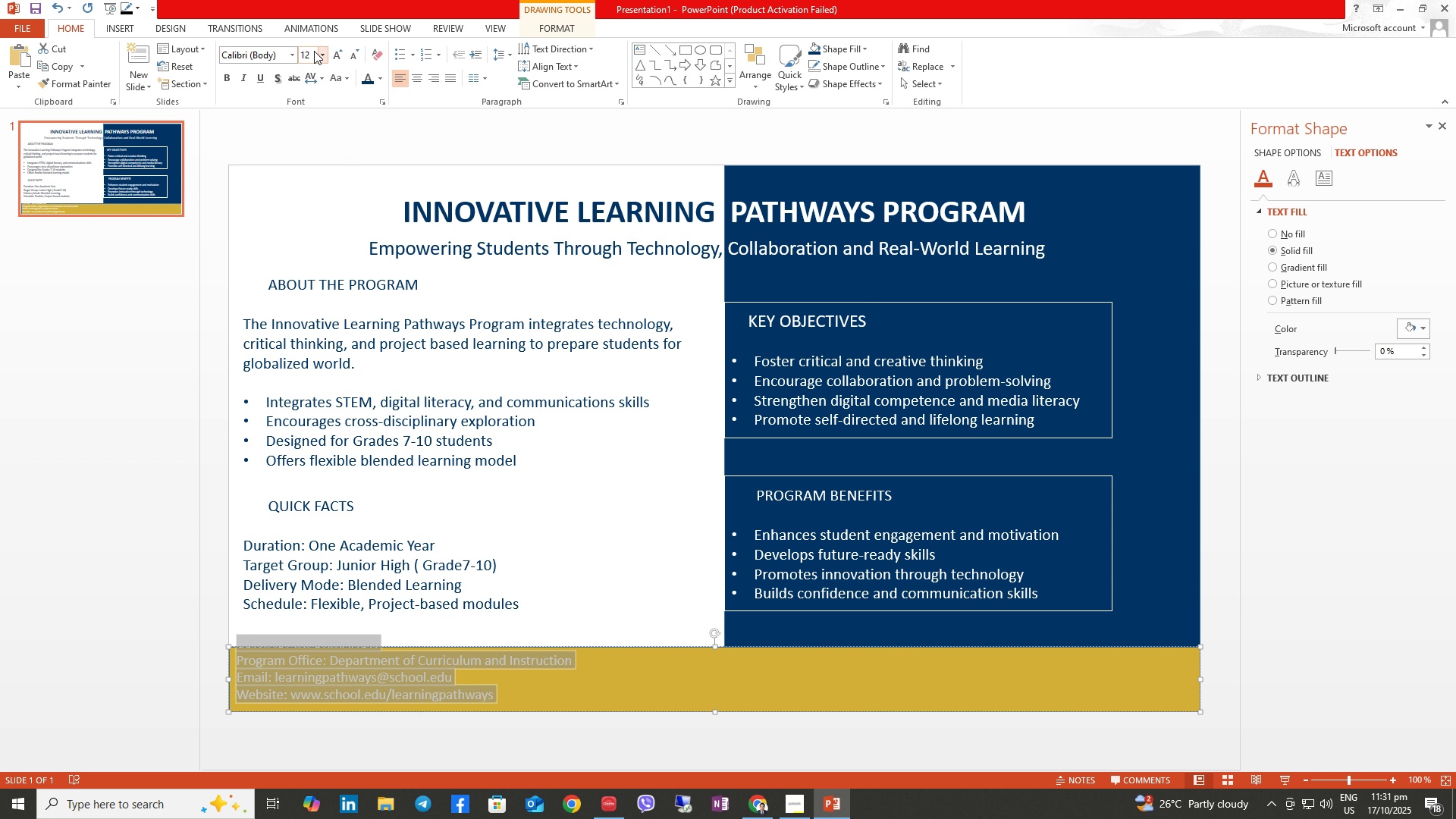 
key(NumpadEnter)
 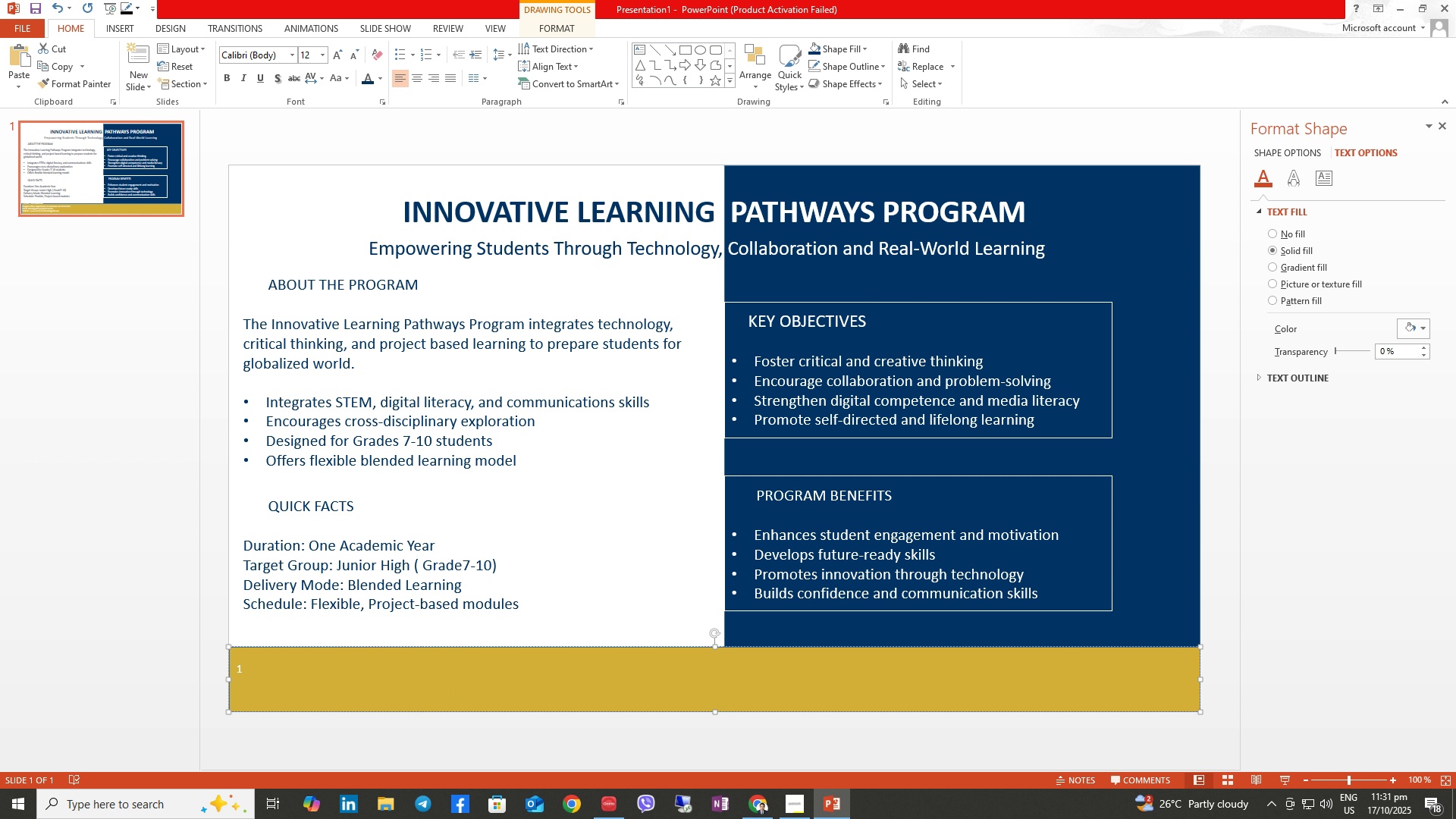 
key(Numpad1)
 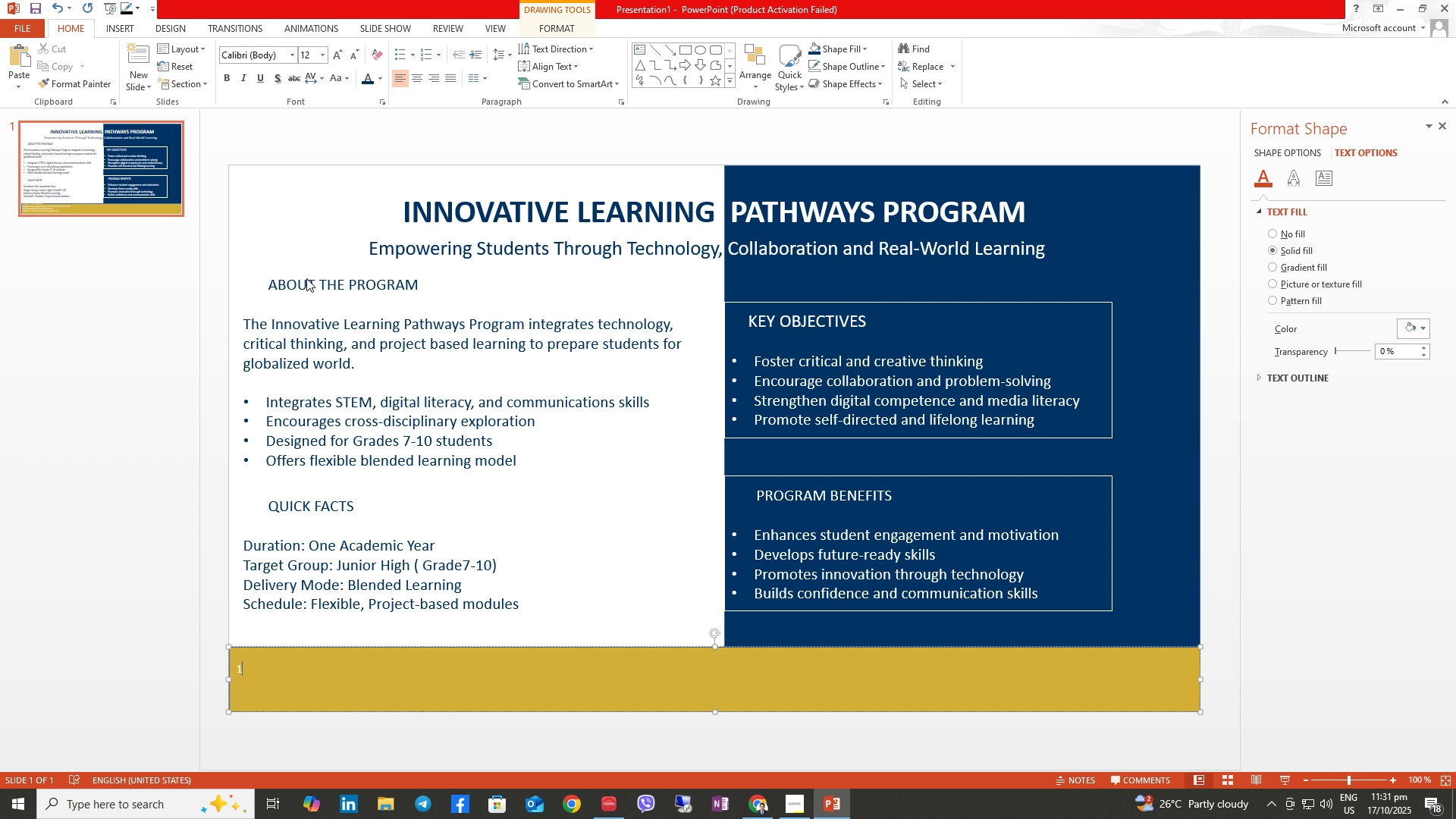 
key(Numpad4)
 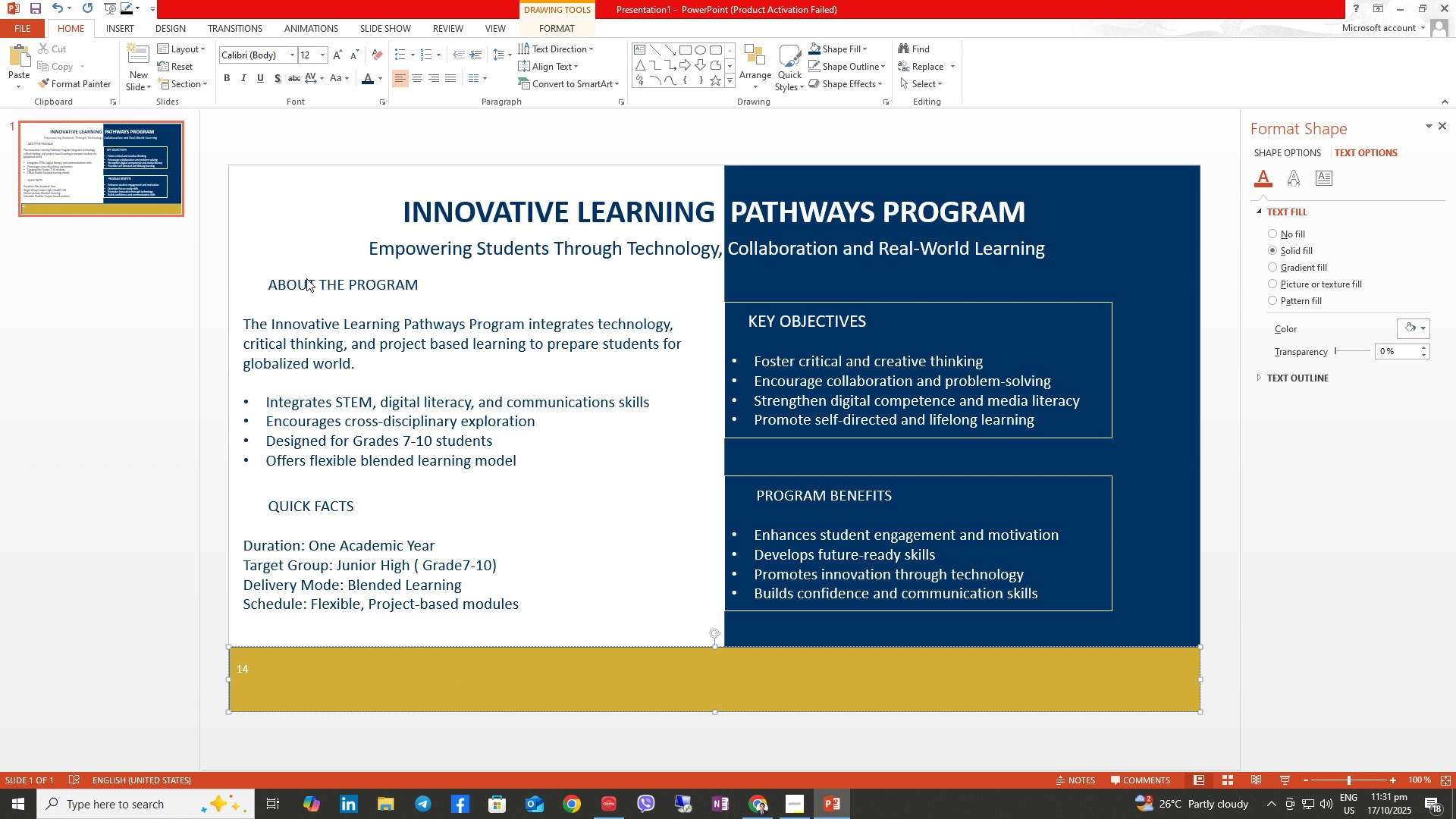 
key(Control+Z)
 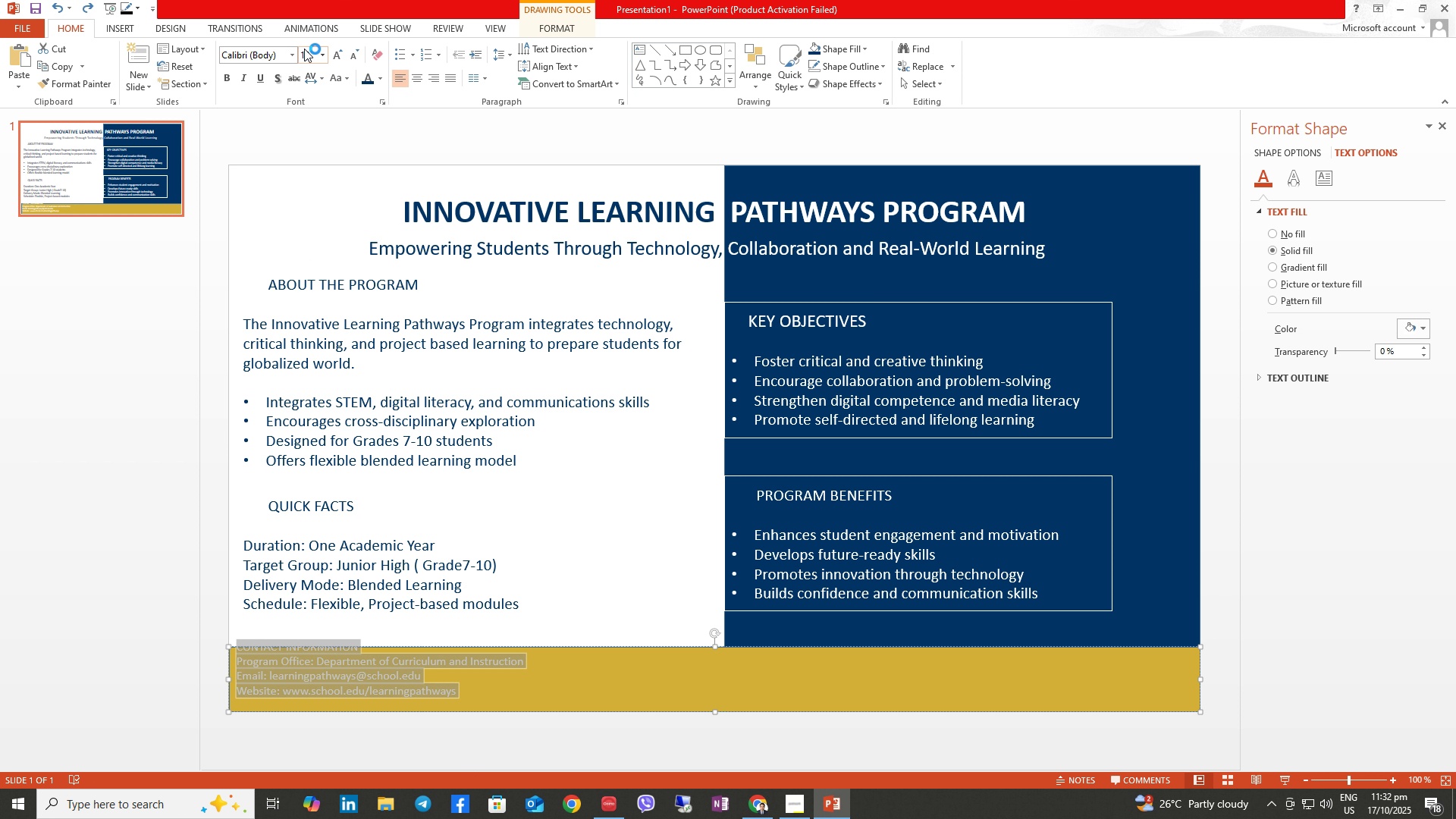 
left_click([312, 55])
 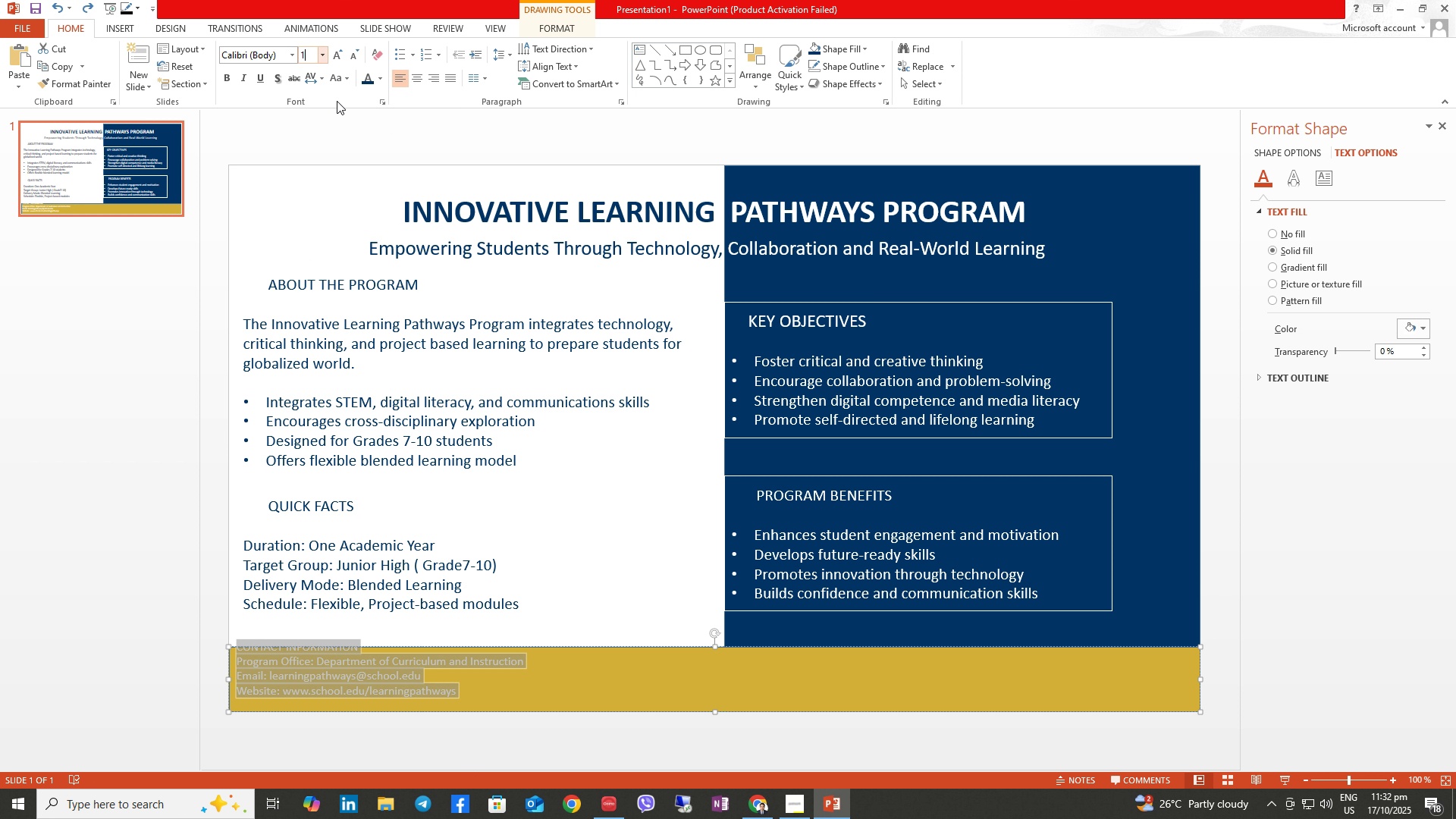 
key(Numpad1)
 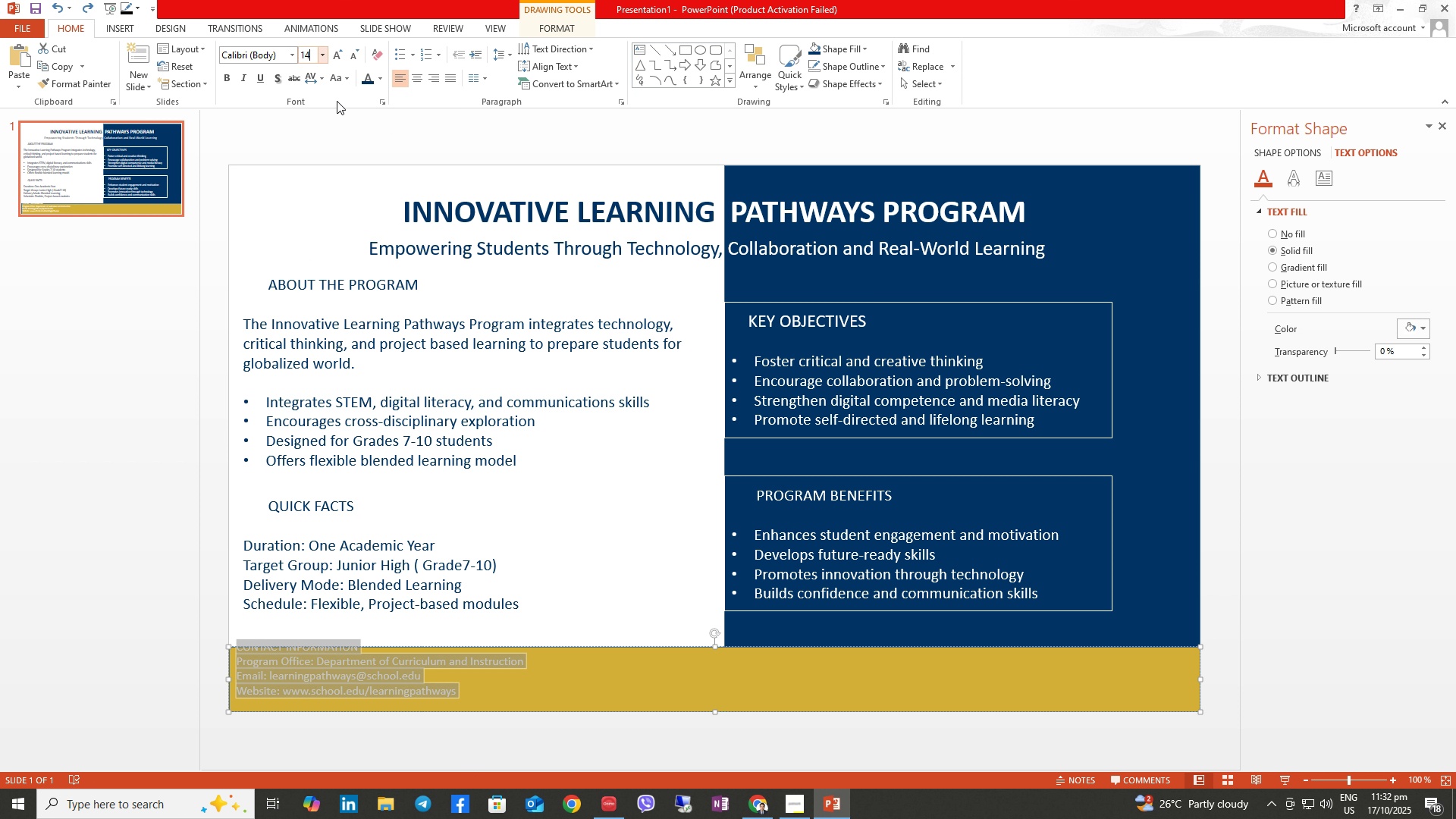 
key(Numpad4)
 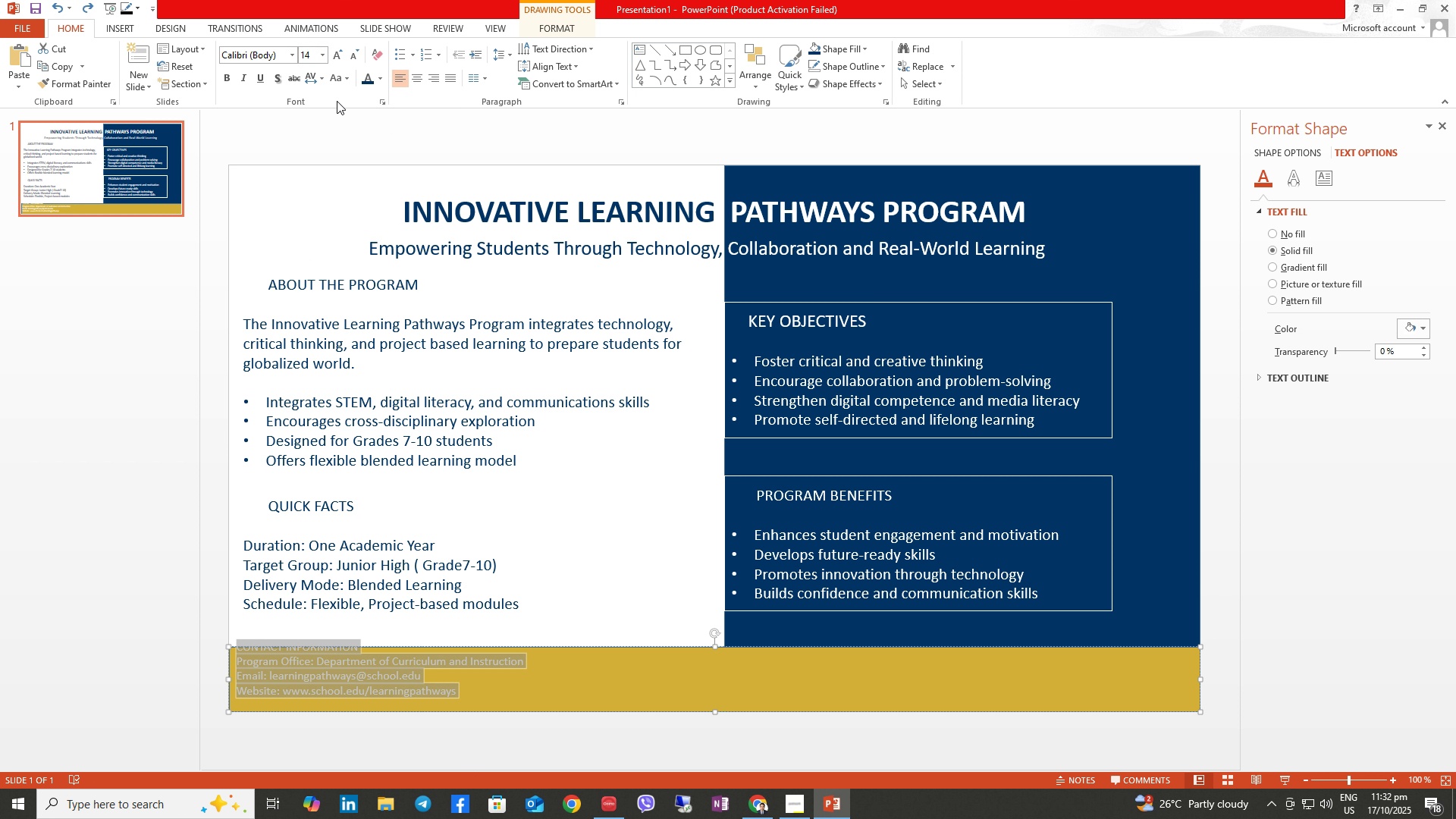 
key(NumpadEnter)
 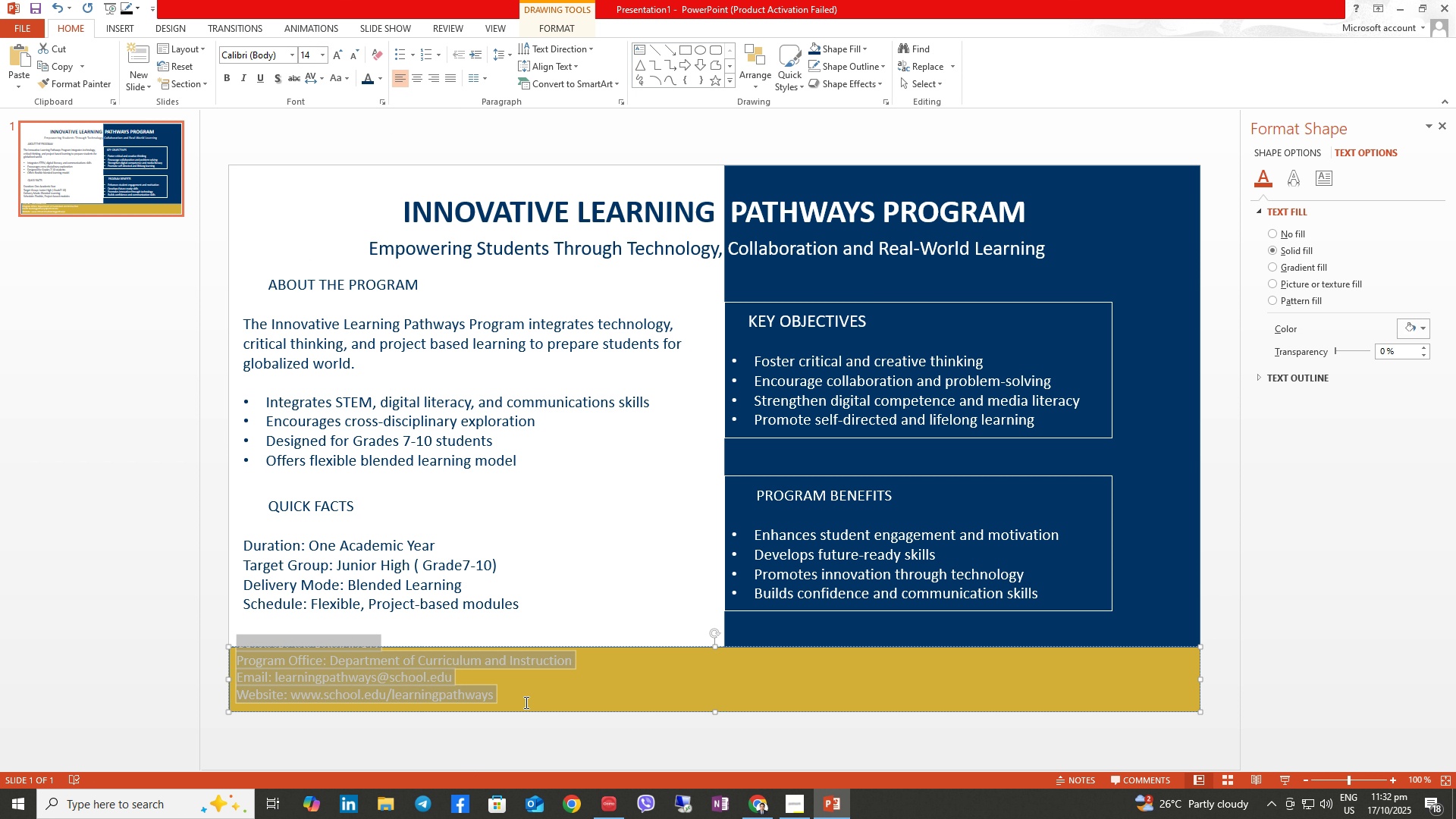 
left_click([520, 699])
 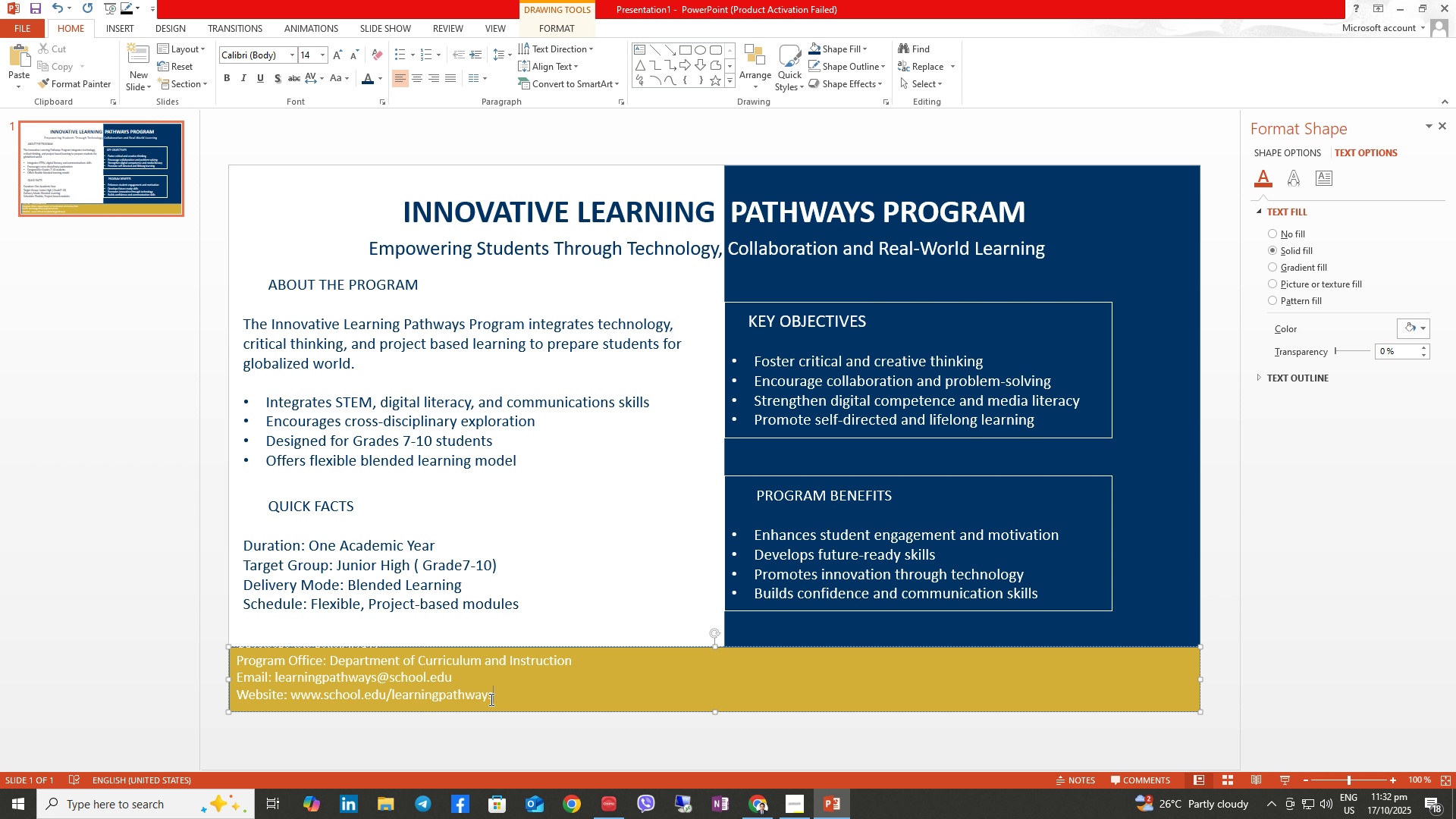 
left_click([495, 699])
 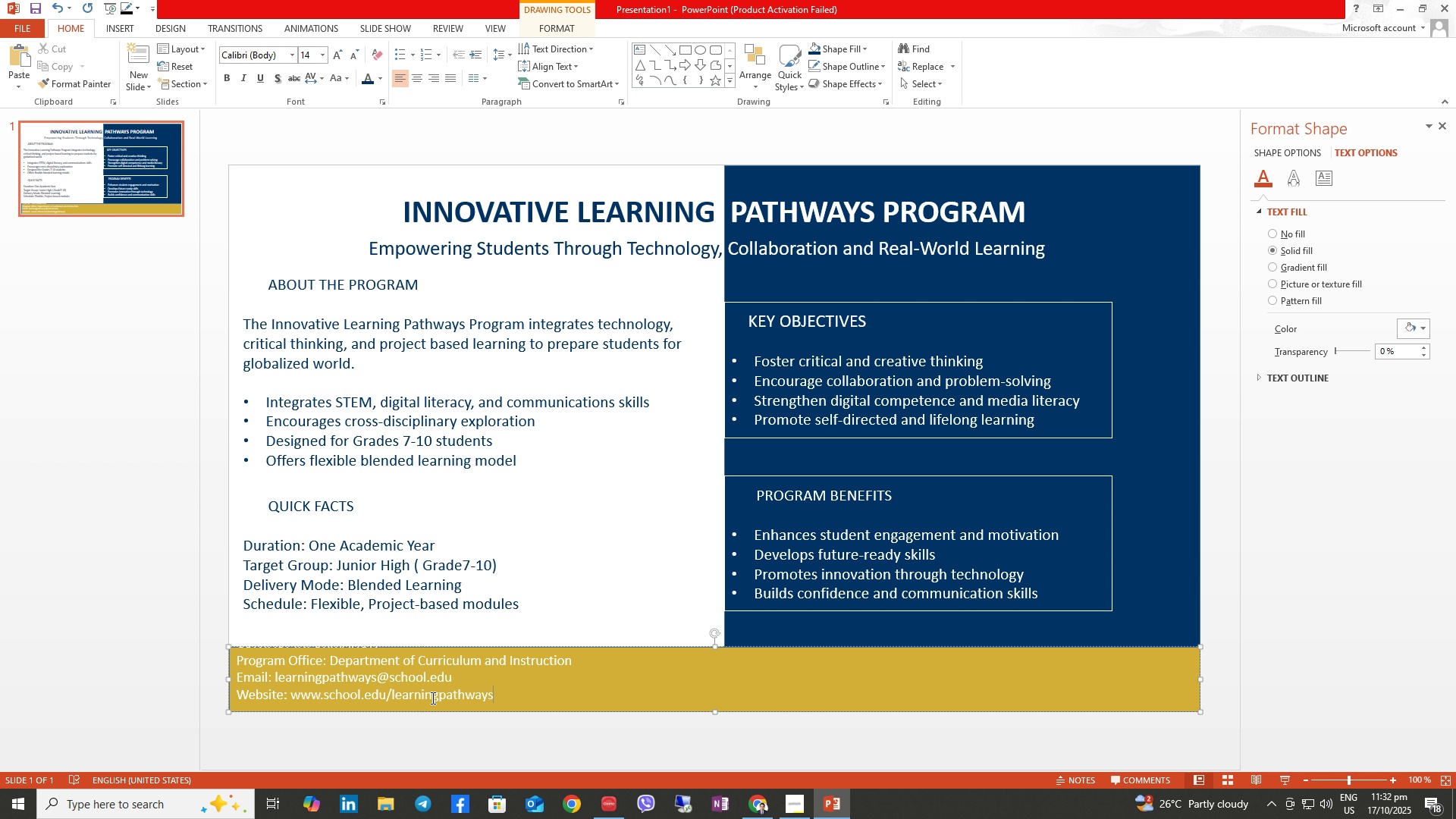 
left_click_drag(start_coordinate=[450, 680], to_coordinate=[246, 683])
 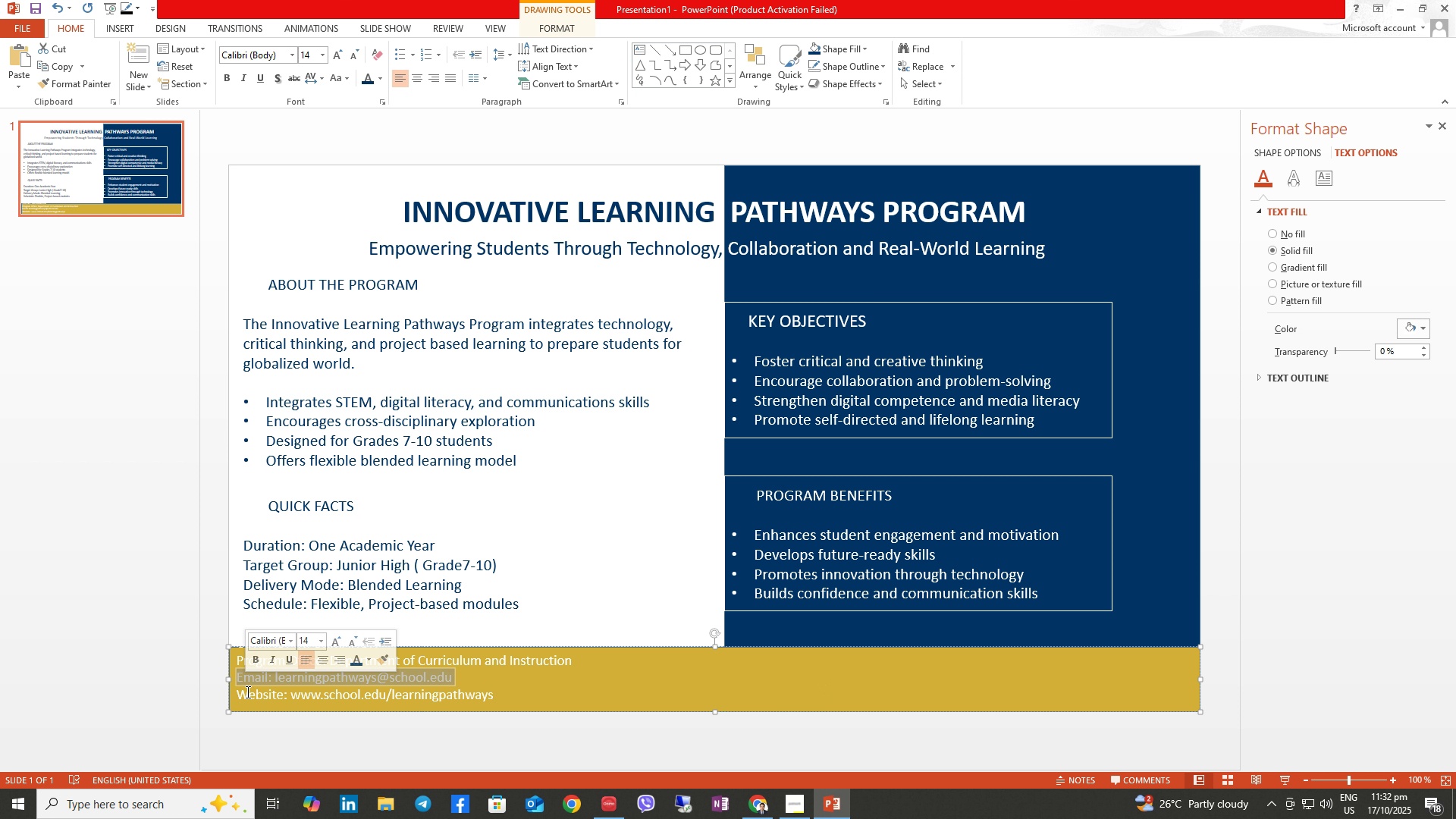 
key(Control+Z)
 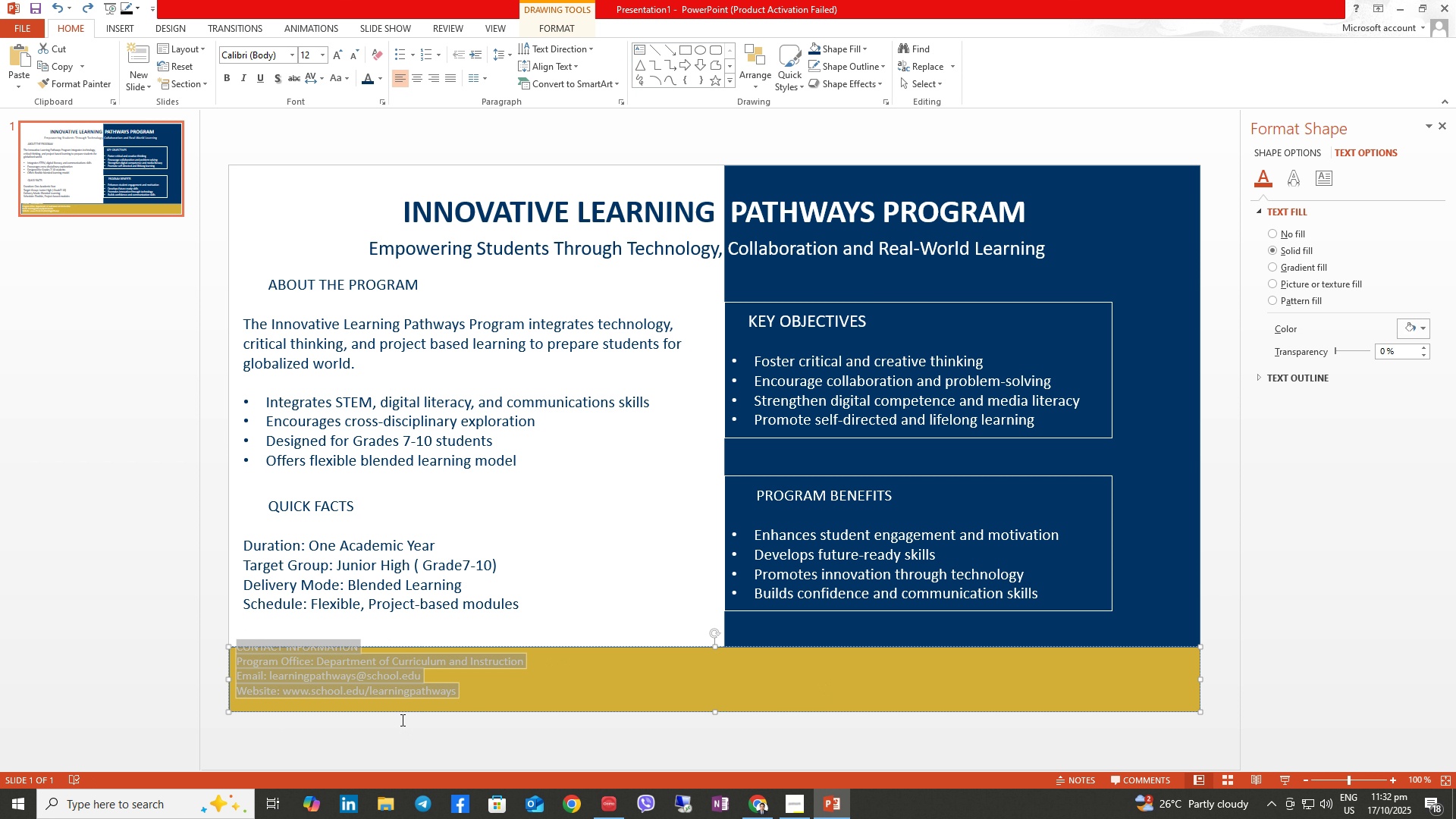 
key(Control+Z)
 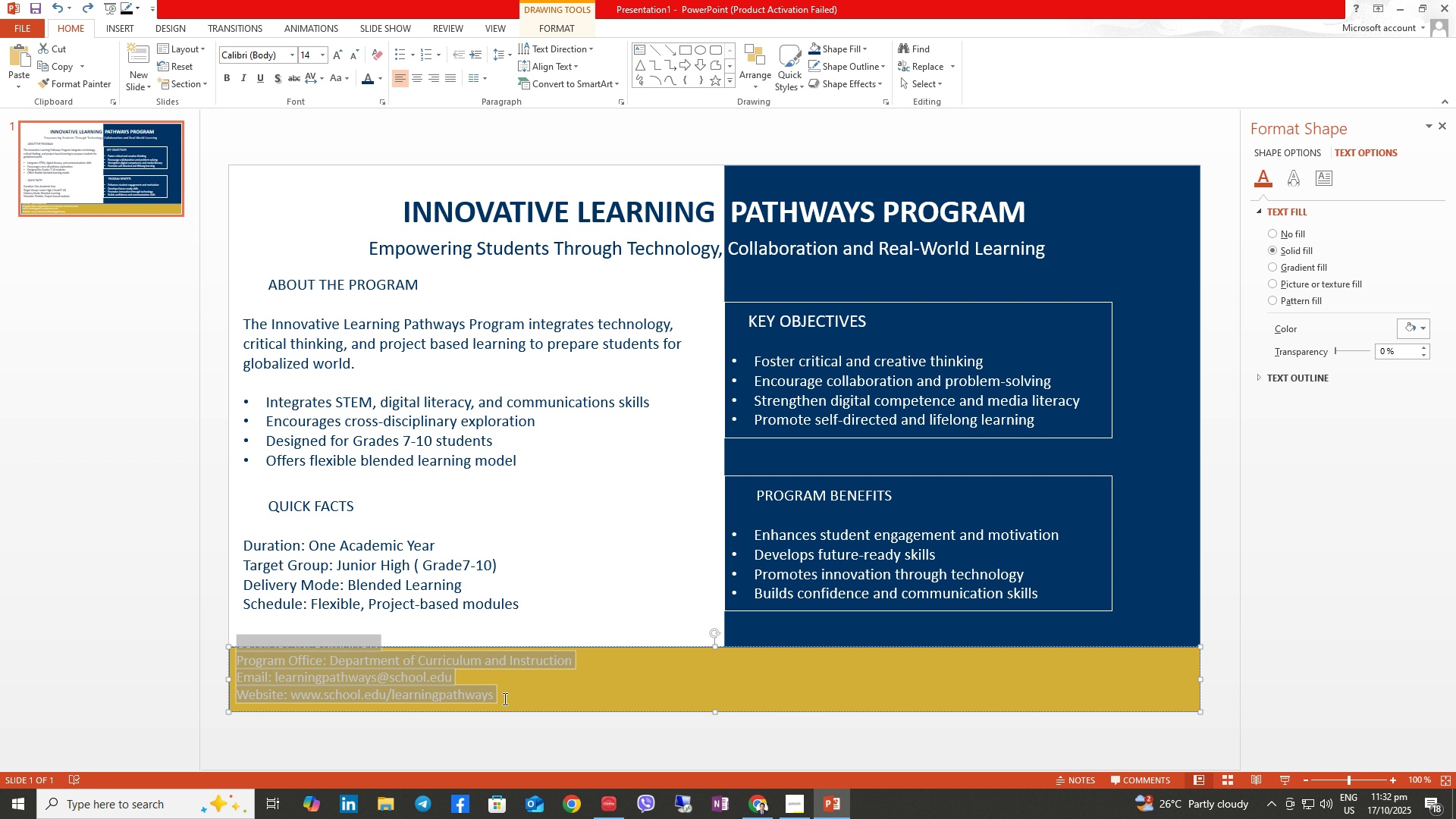 
left_click([504, 698])
 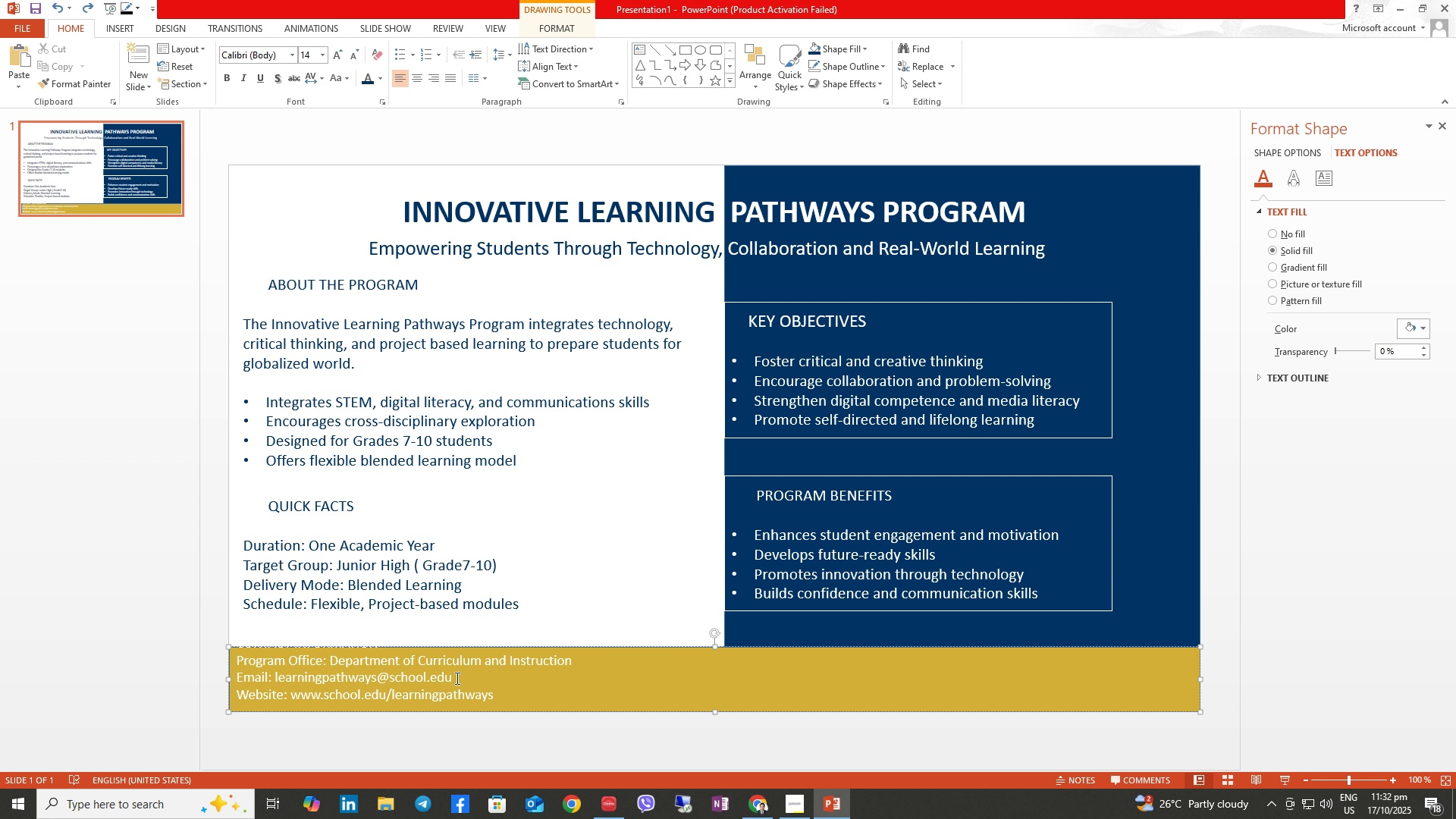 
left_click_drag(start_coordinate=[453, 679], to_coordinate=[253, 680])
 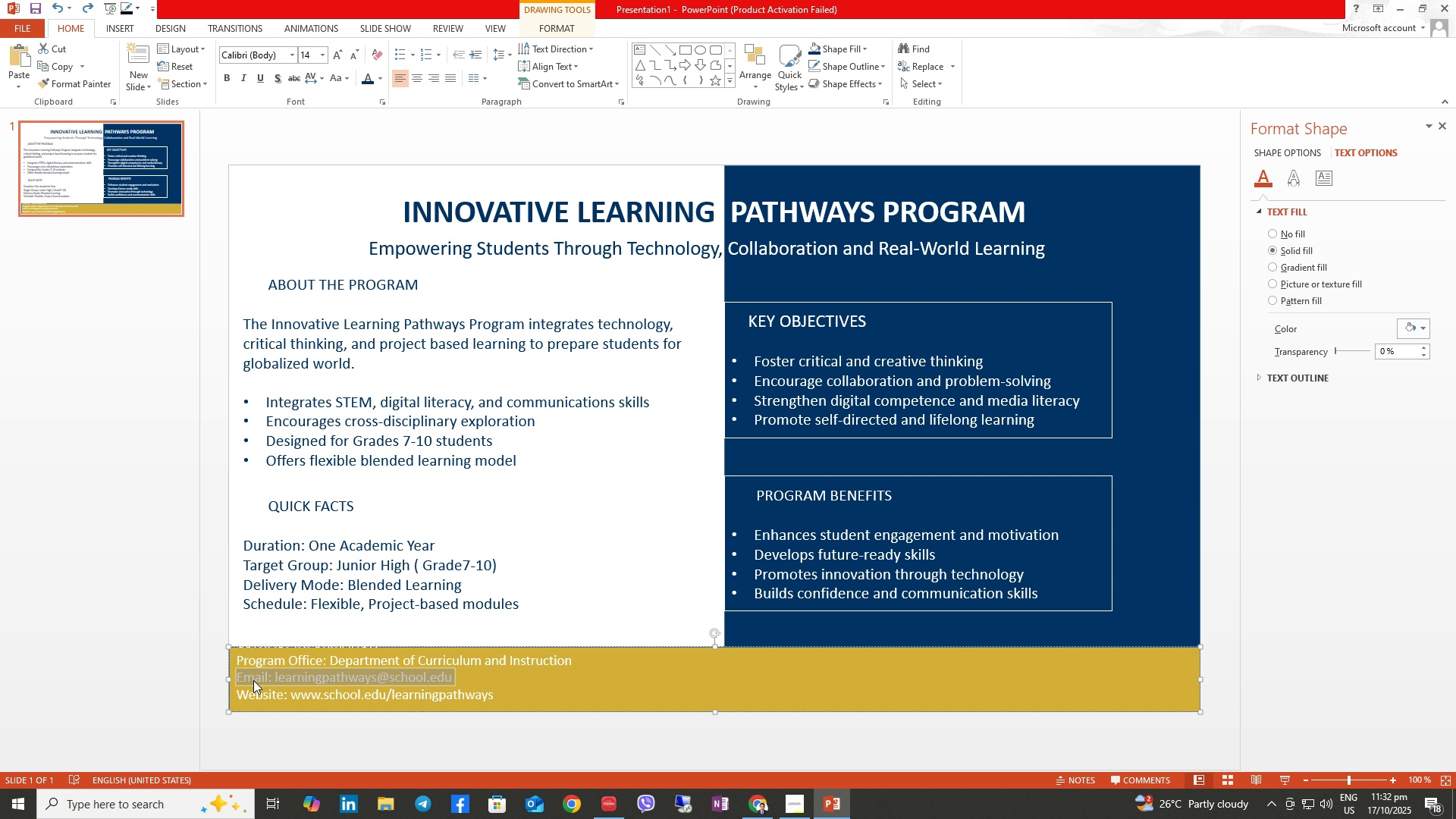 
key(Control+C)
 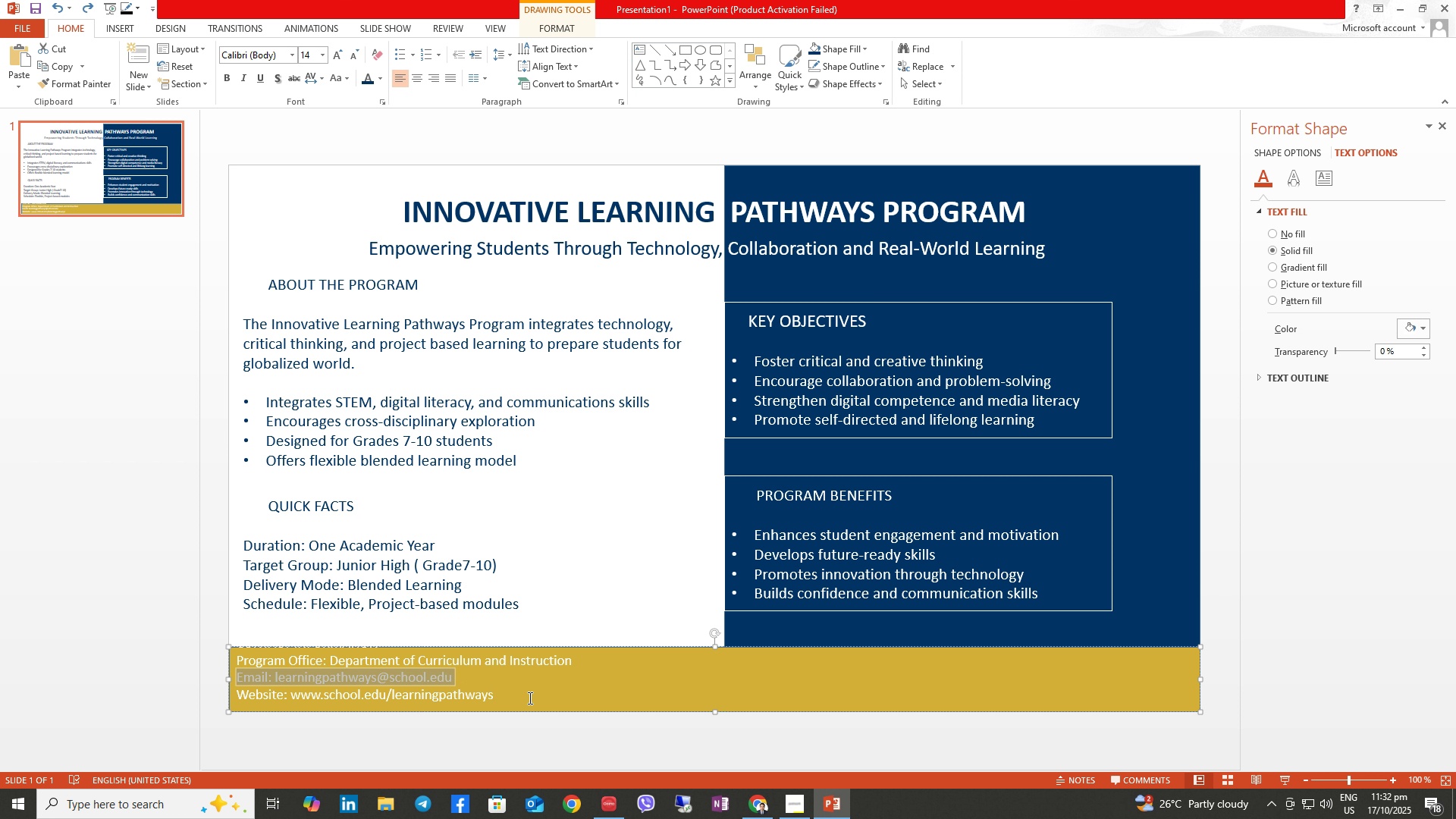 
key(Backspace)
 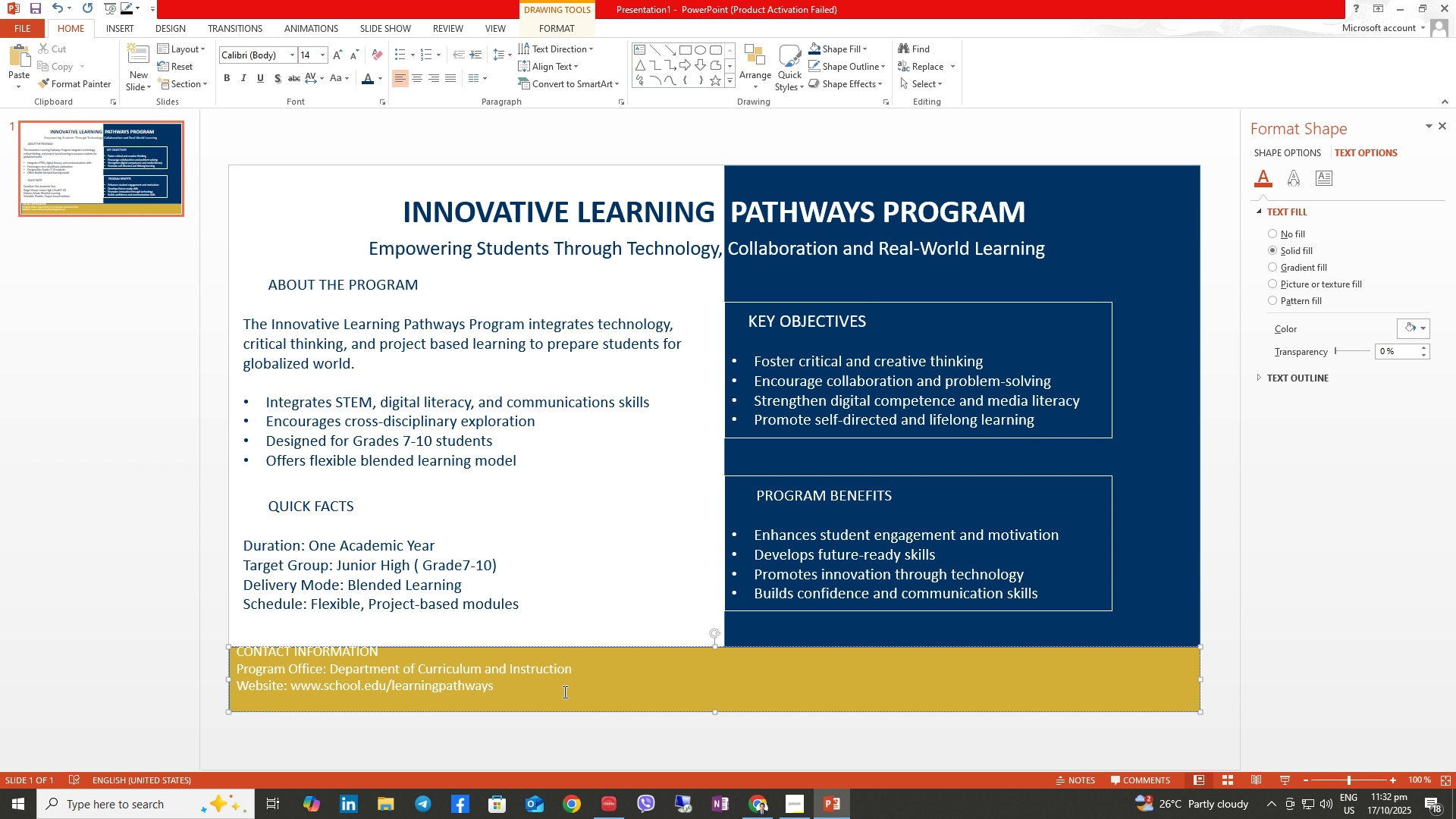 
left_click([579, 673])
 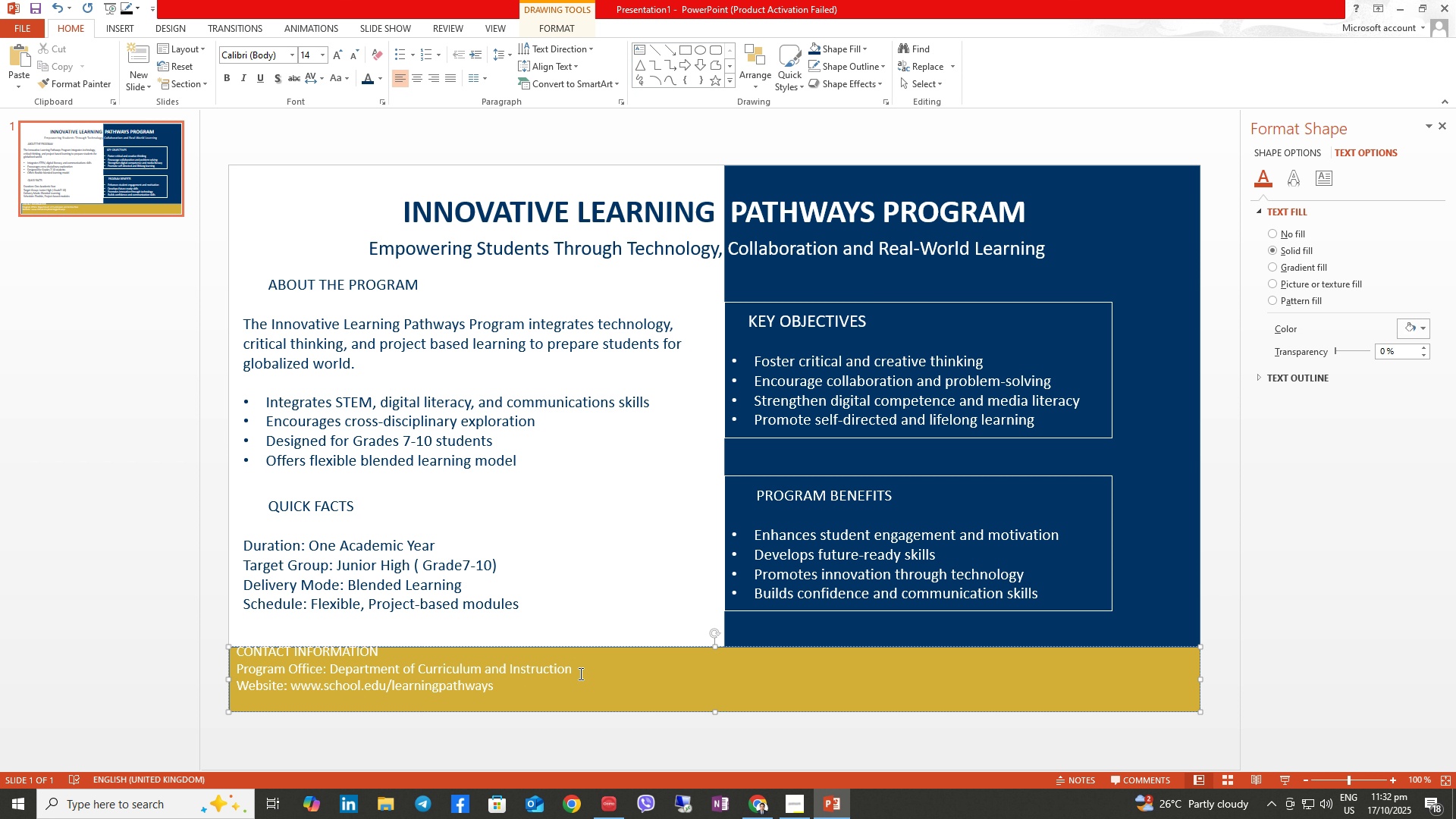 
key(Space)
 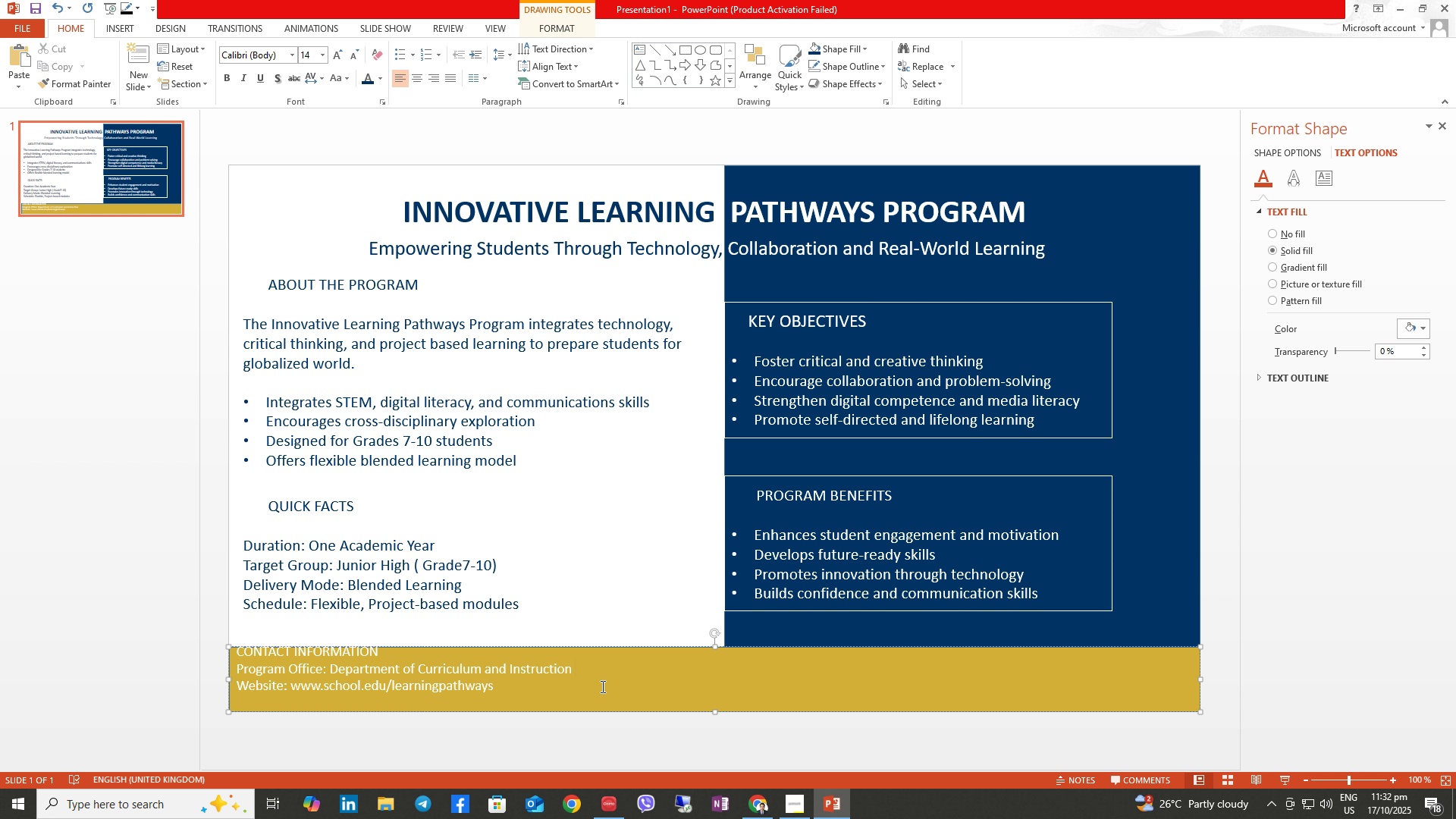 
key(Control+V)
 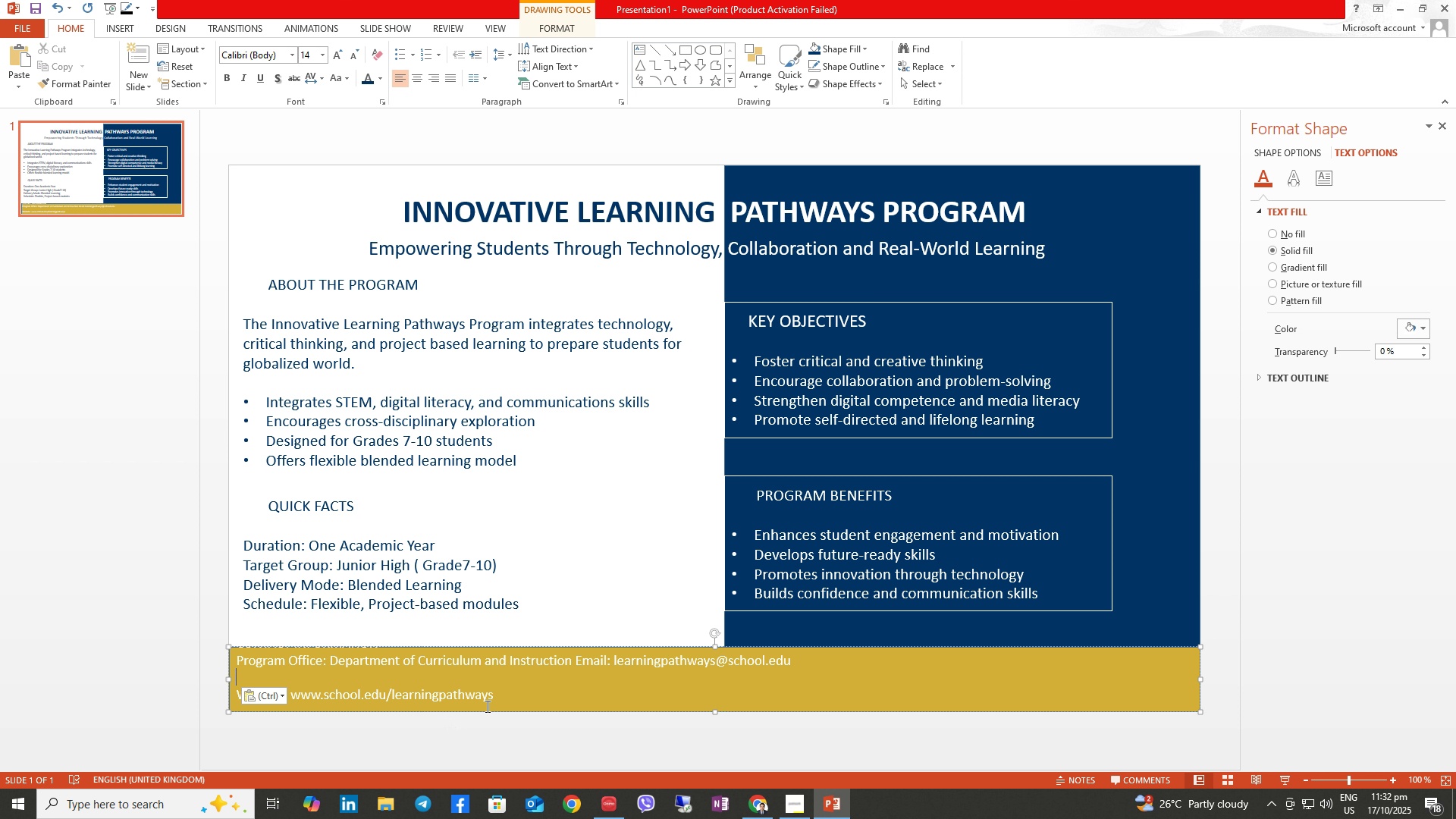 
left_click([494, 698])
 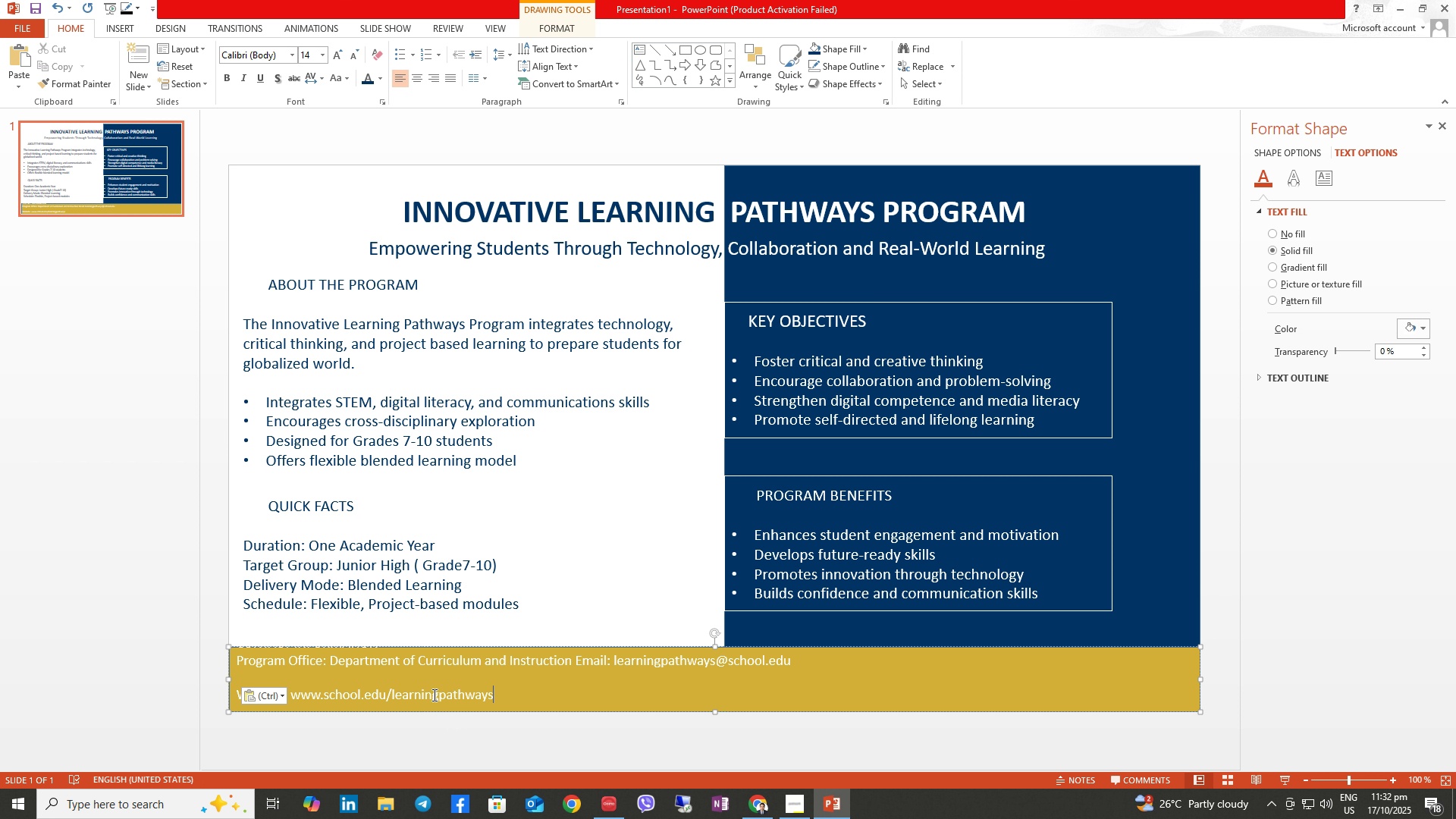 
key(Control+Z)
 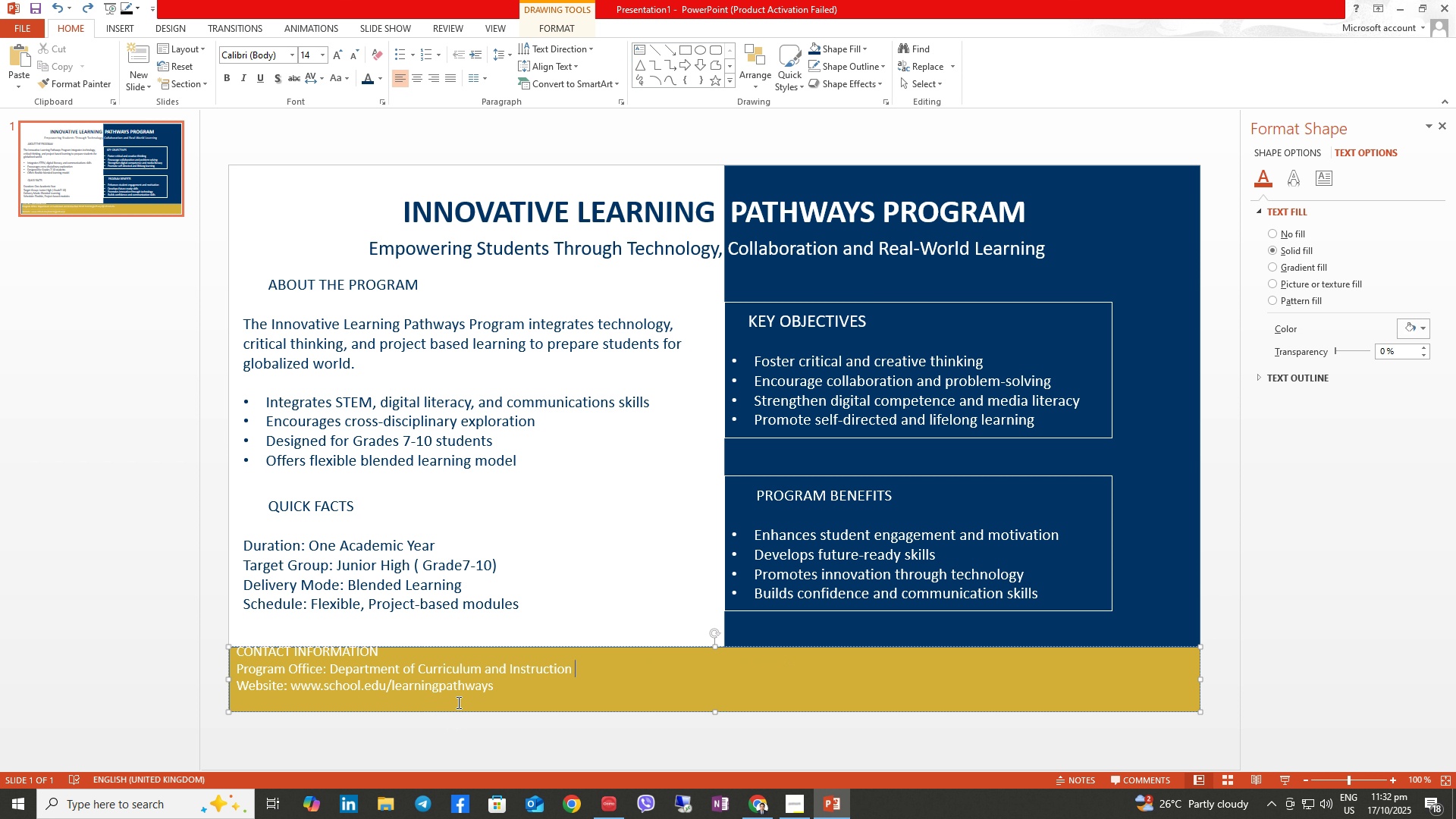 
key(Control+Z)
 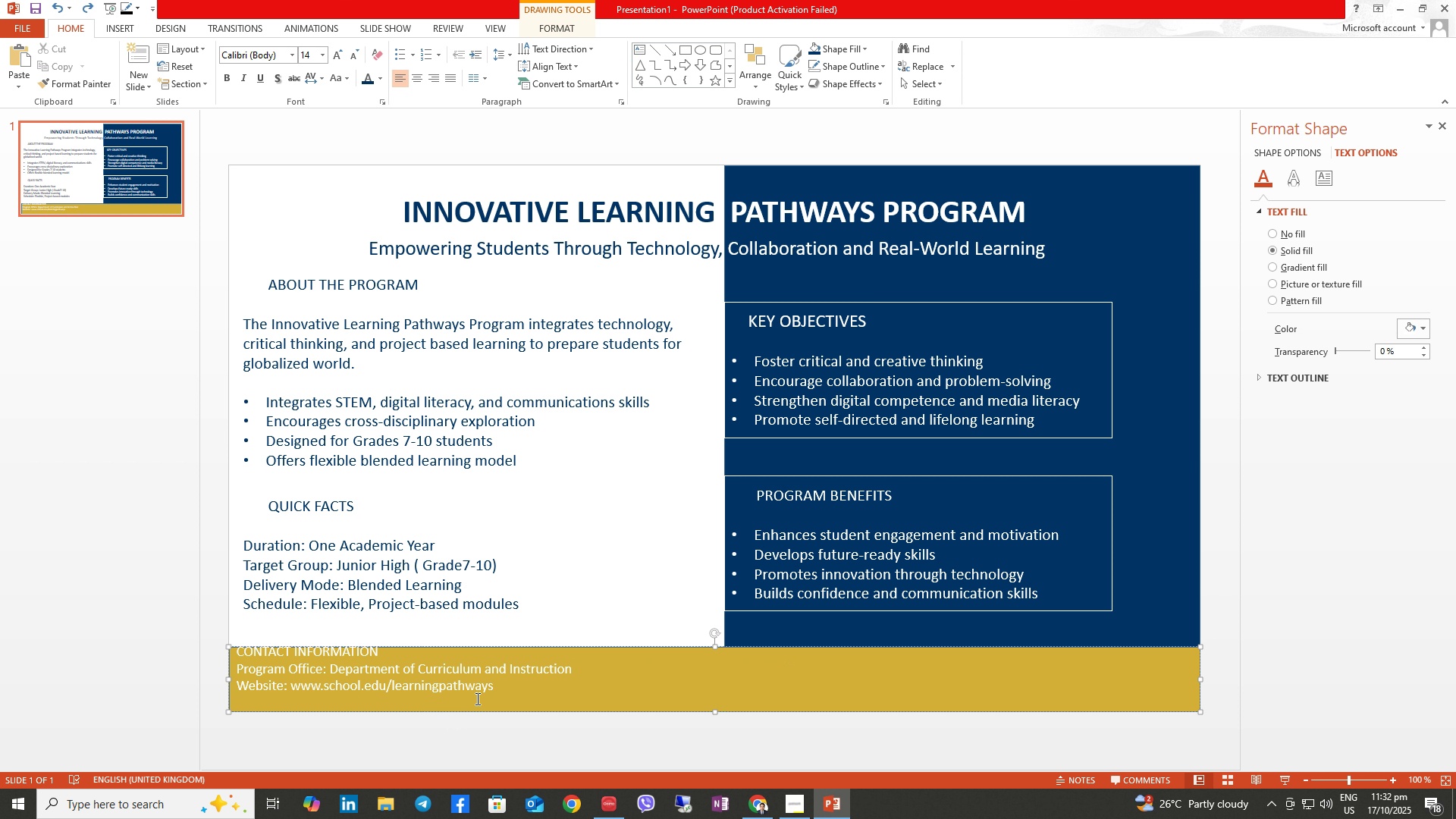 
key(Control+Z)
 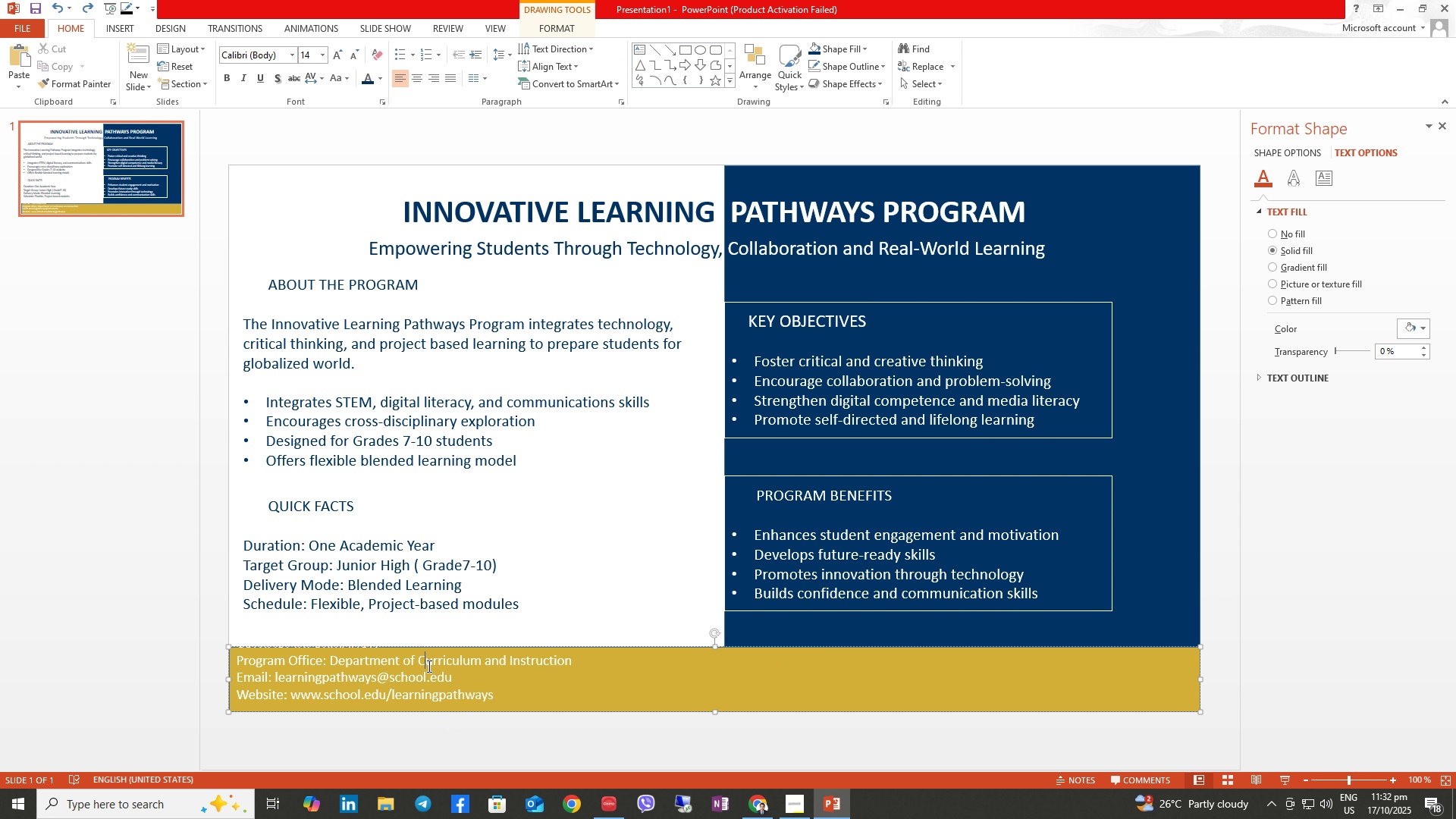 
left_click([428, 666])
 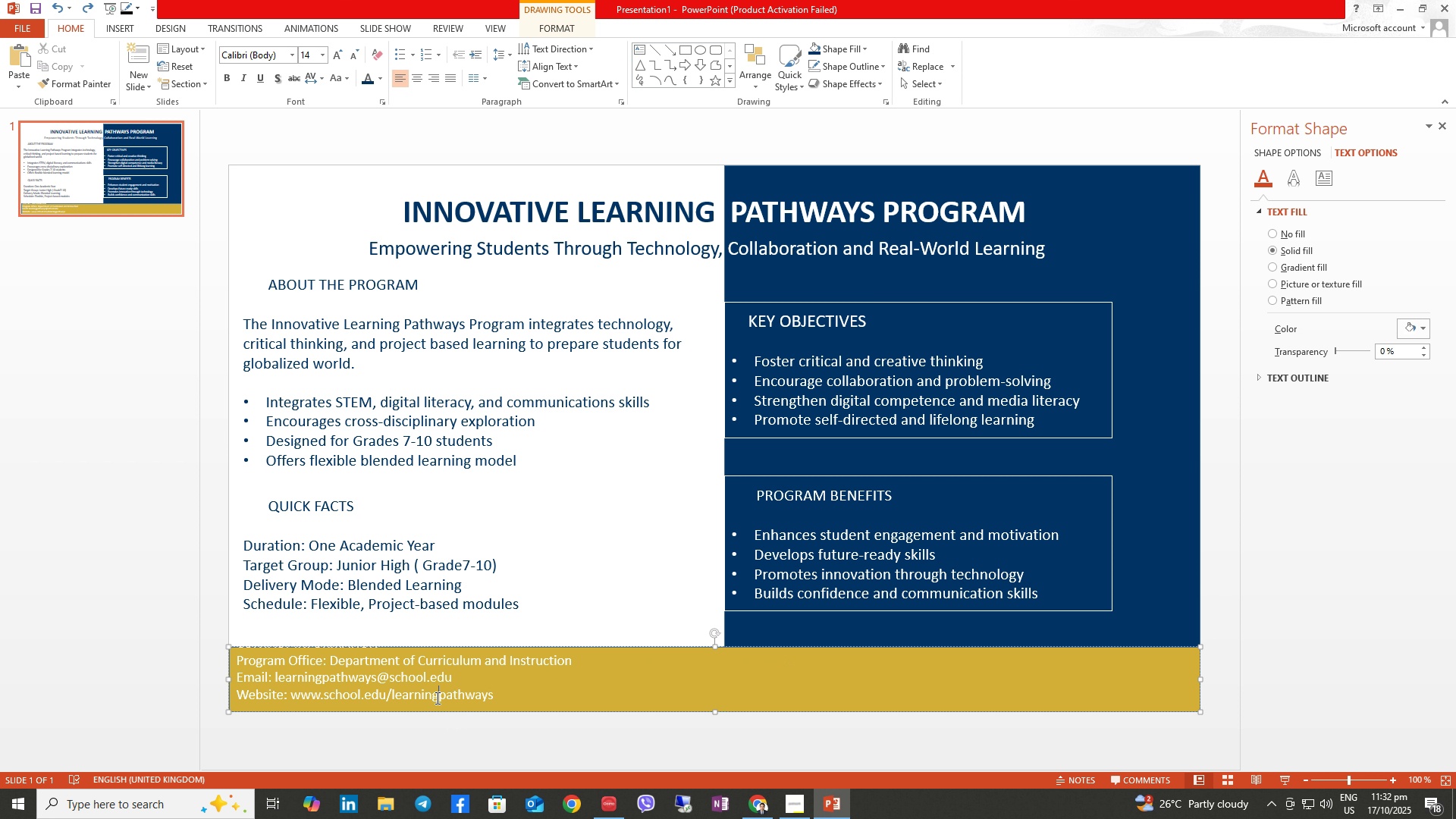 
left_click([436, 698])
 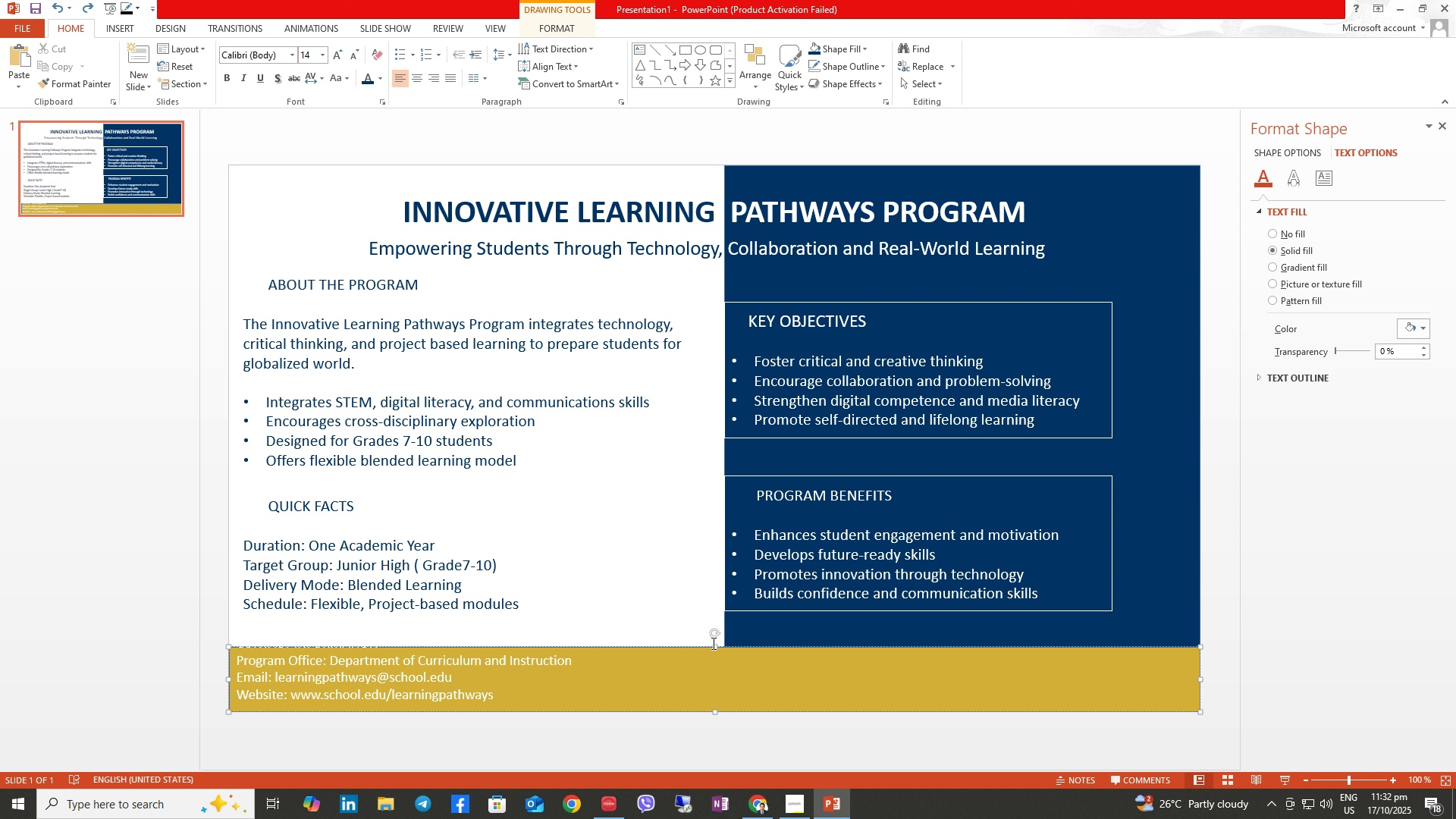 
left_click_drag(start_coordinate=[714, 646], to_coordinate=[717, 667])
 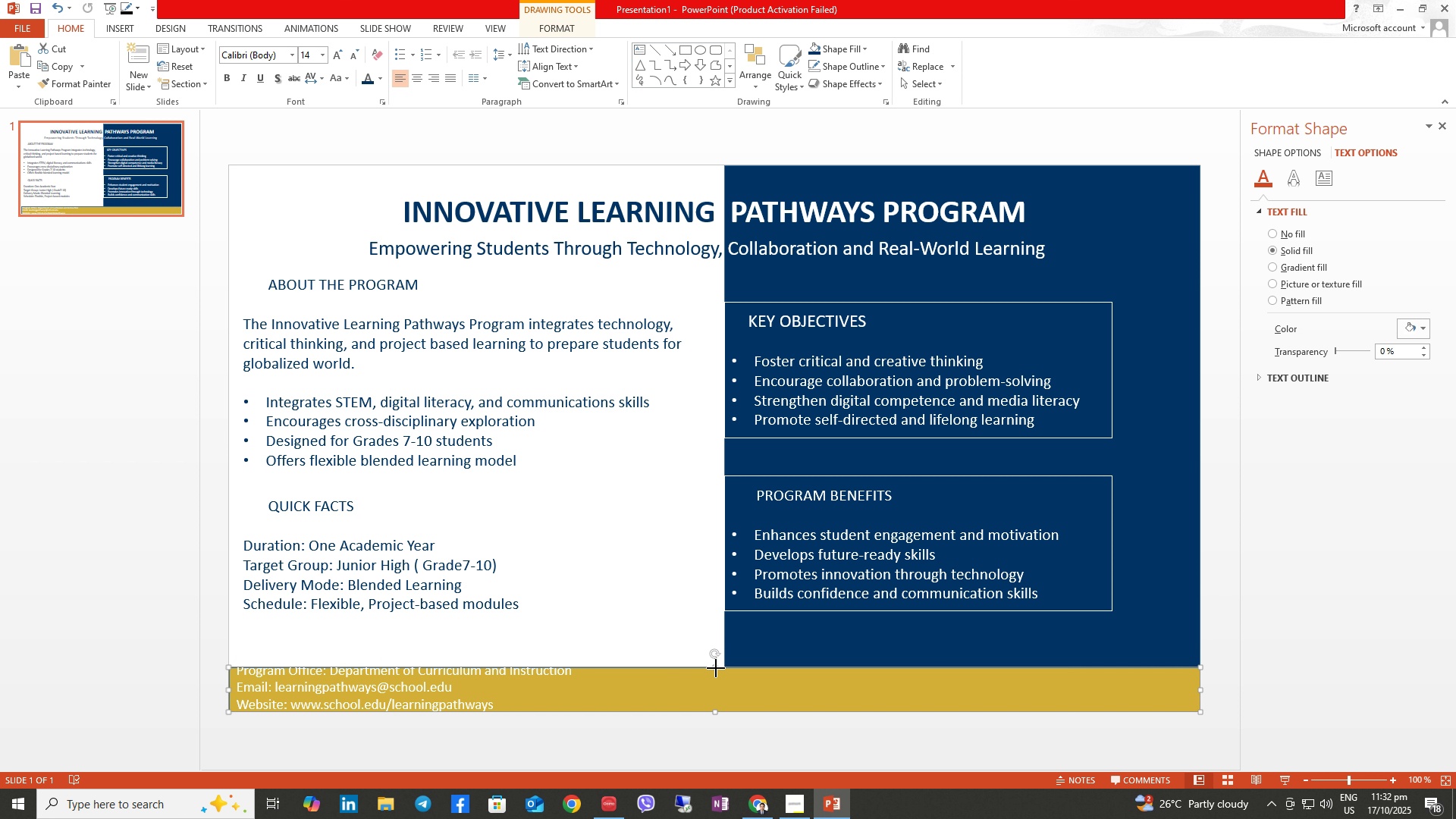 
left_click_drag(start_coordinate=[716, 668], to_coordinate=[715, 570])
 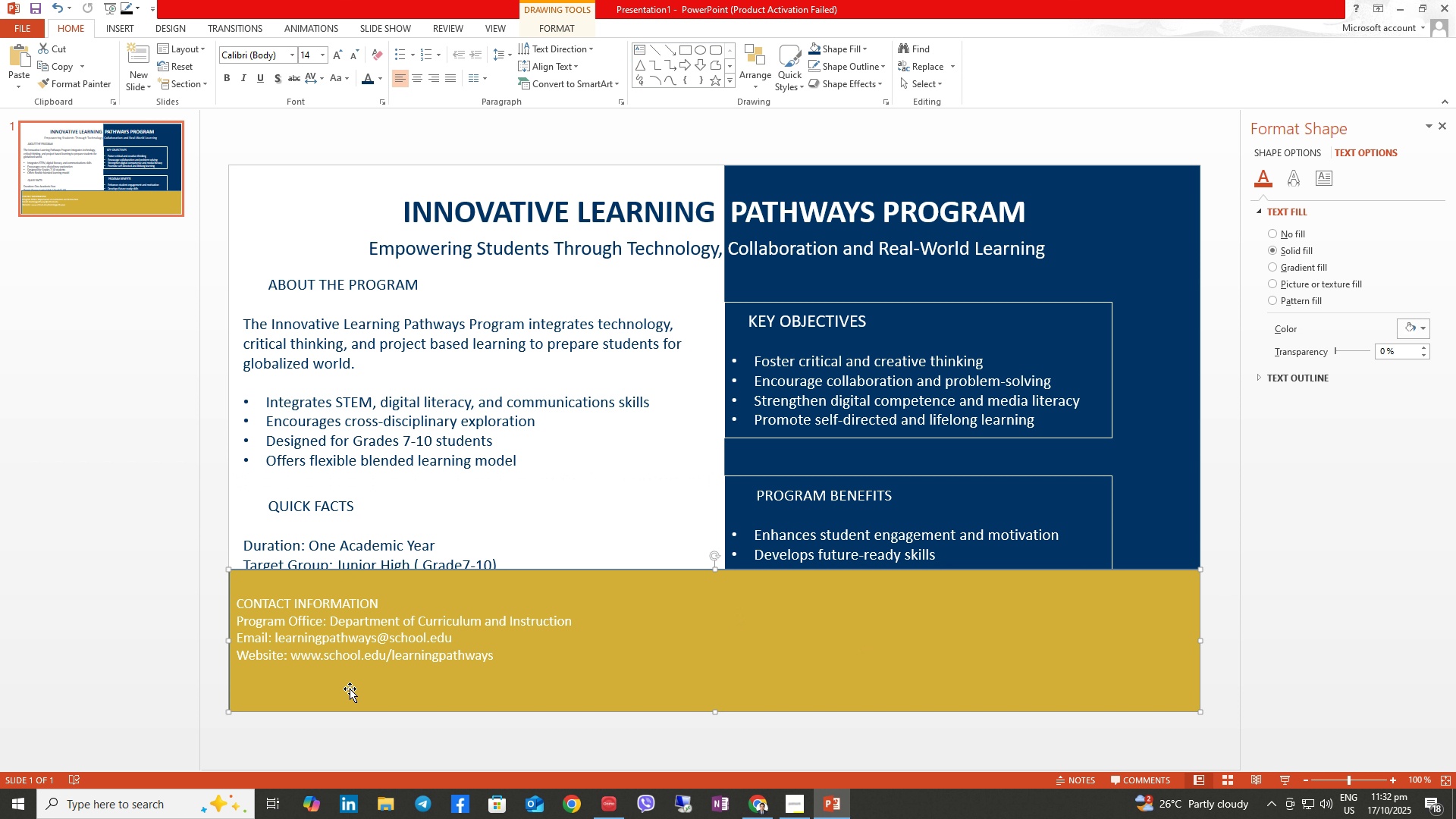 
left_click_drag(start_coordinate=[496, 656], to_coordinate=[253, 646])
 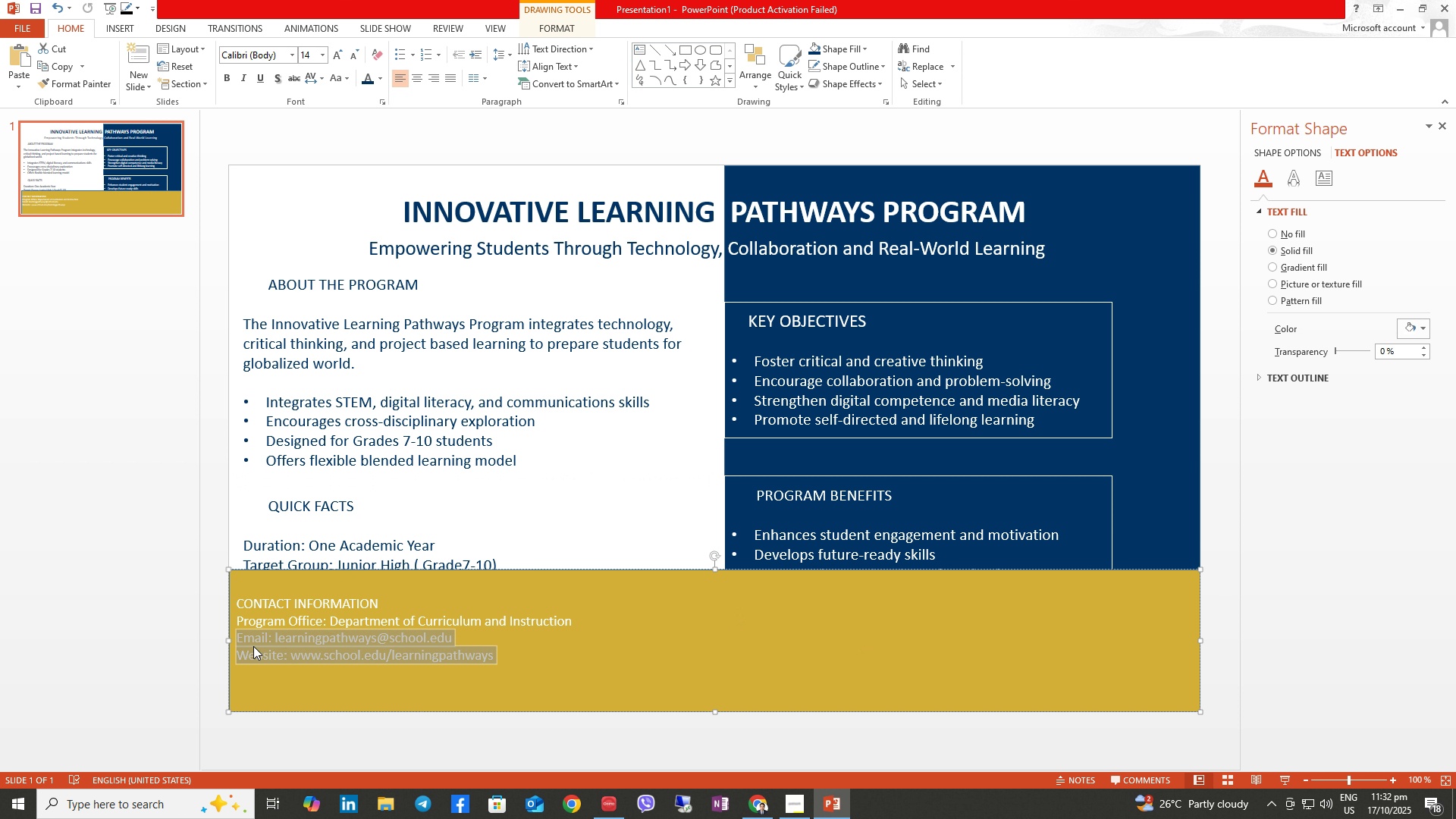 
key(Control+C)
 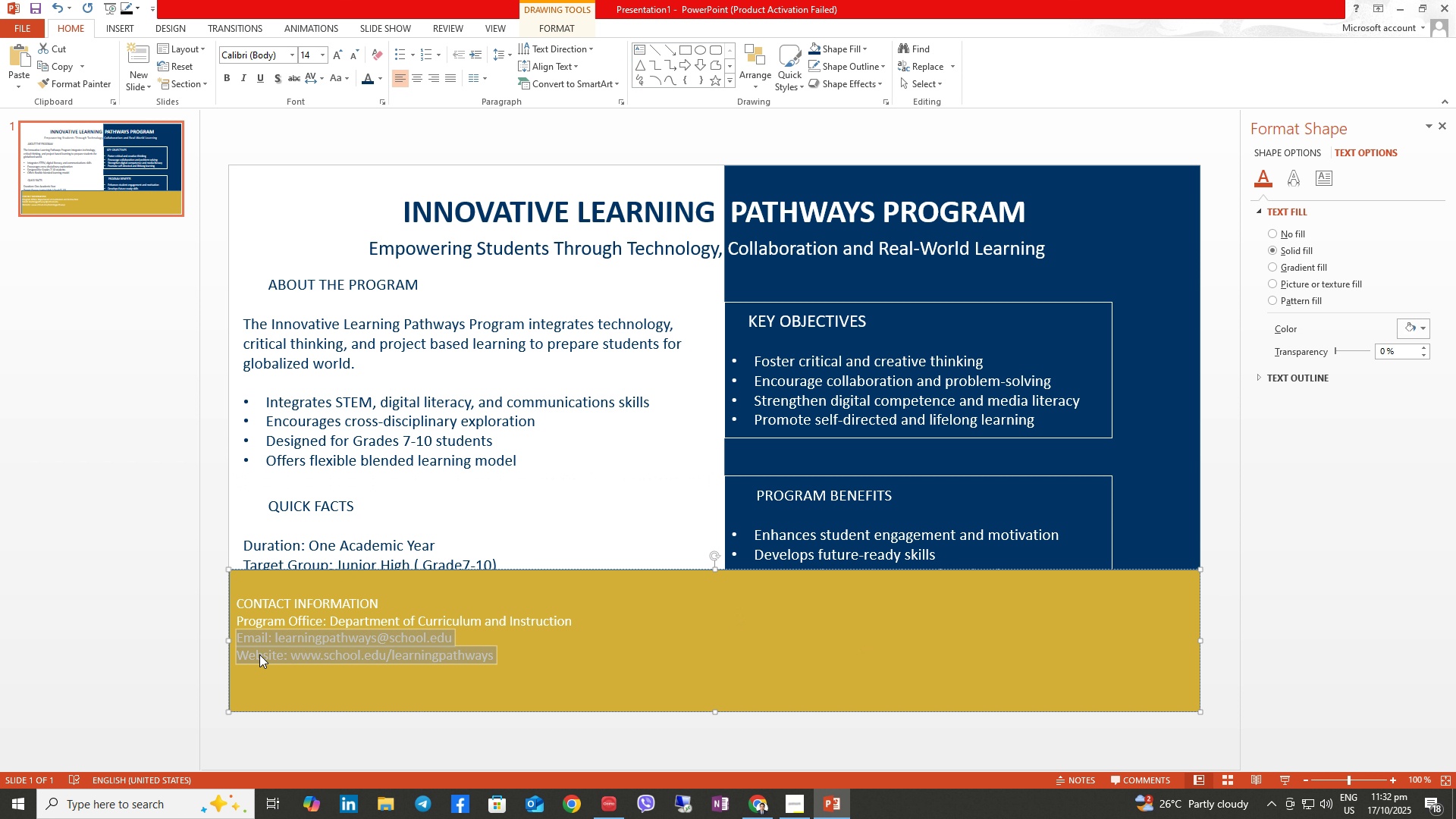 
key(Backspace)
 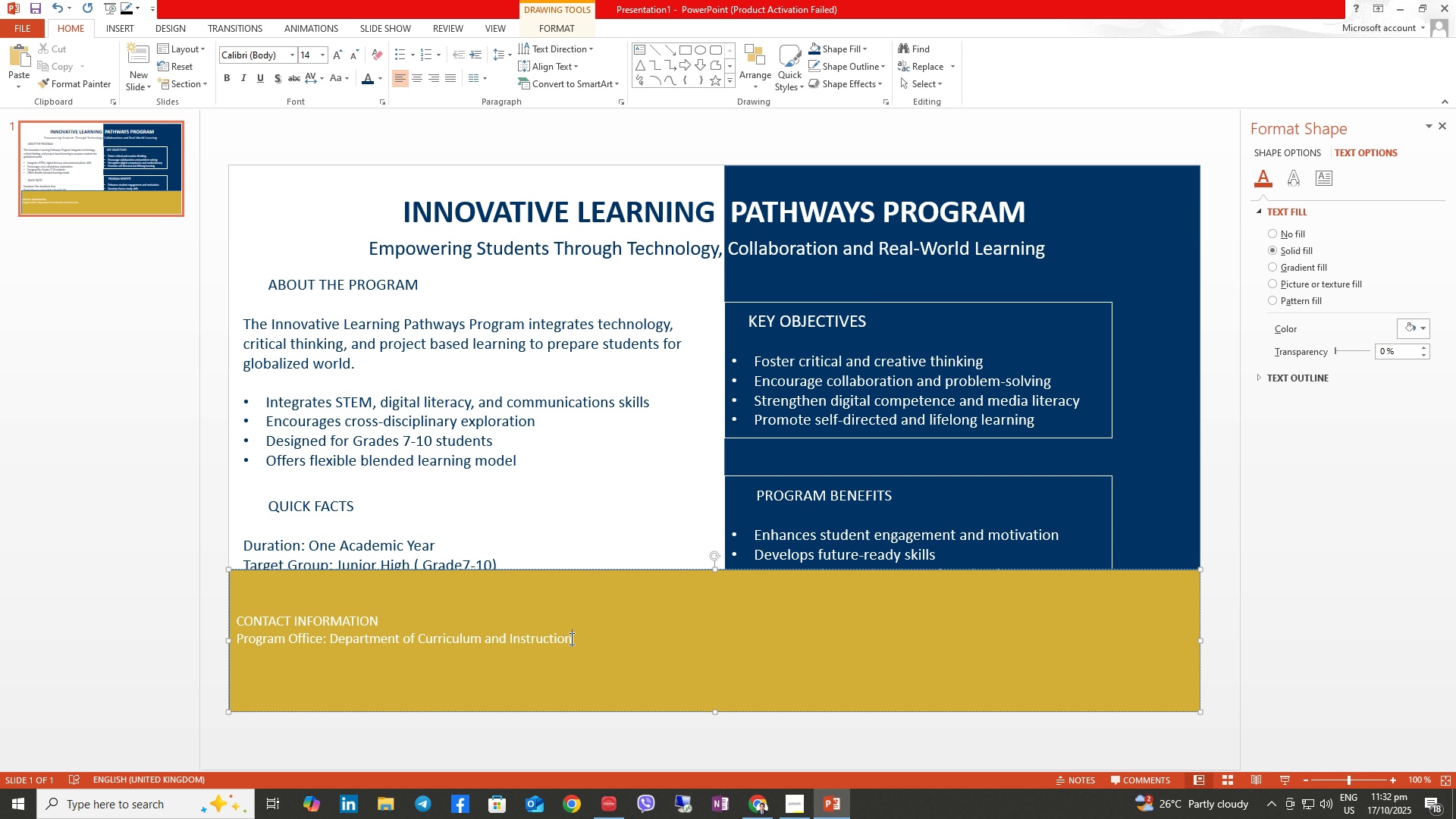 
key(Space)
 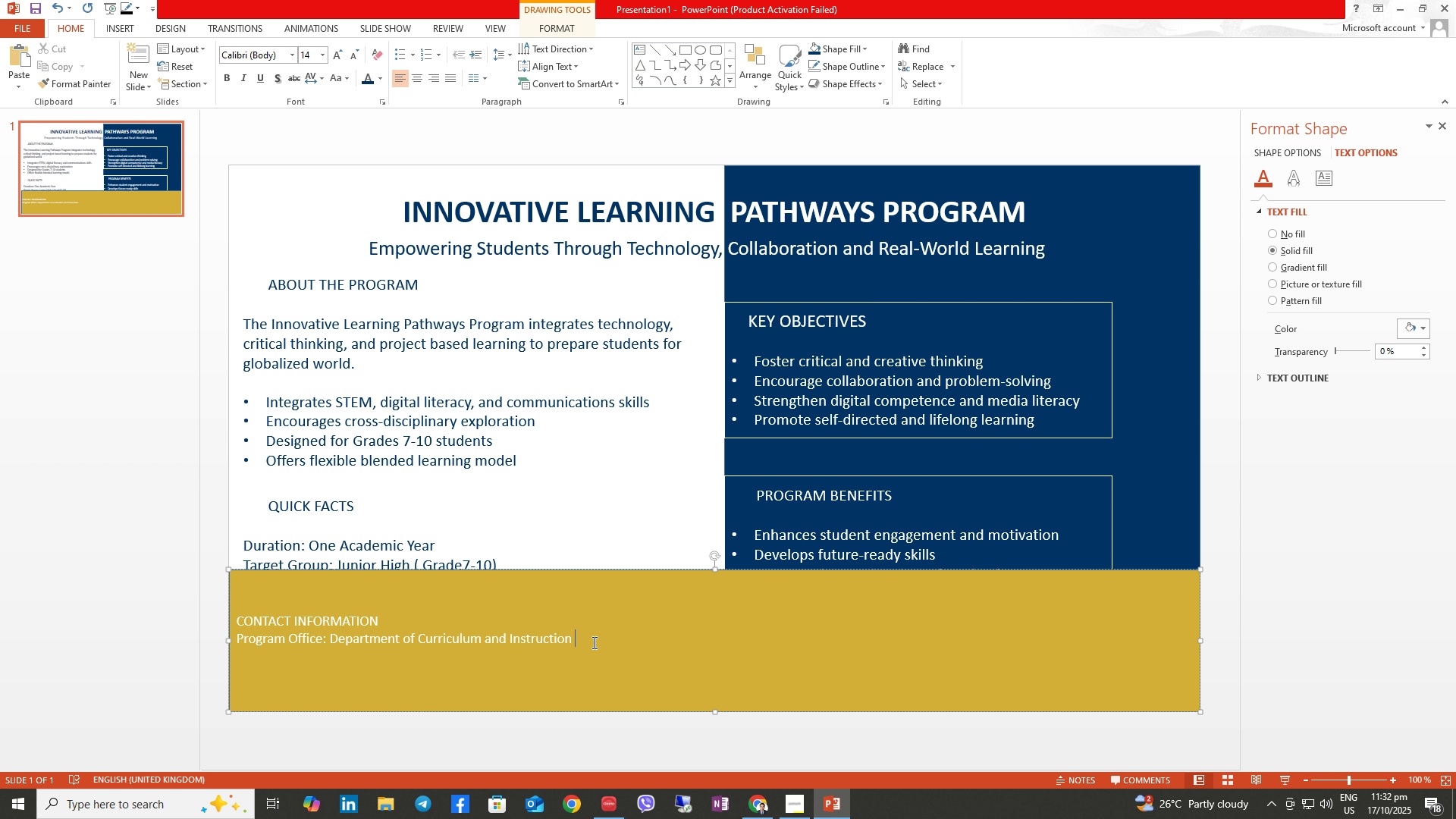 
key(Control+V)
 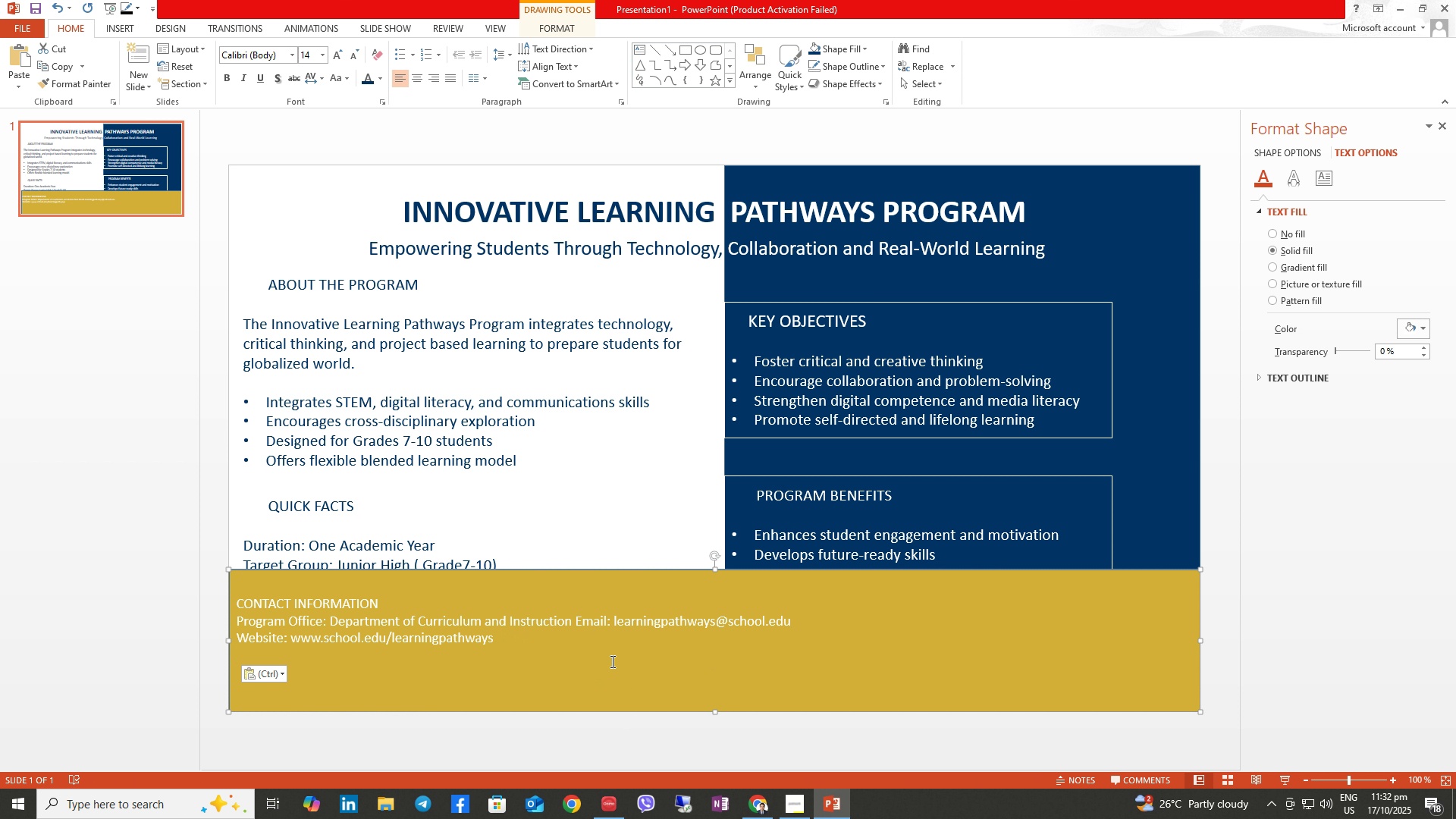 
left_click([607, 679])
 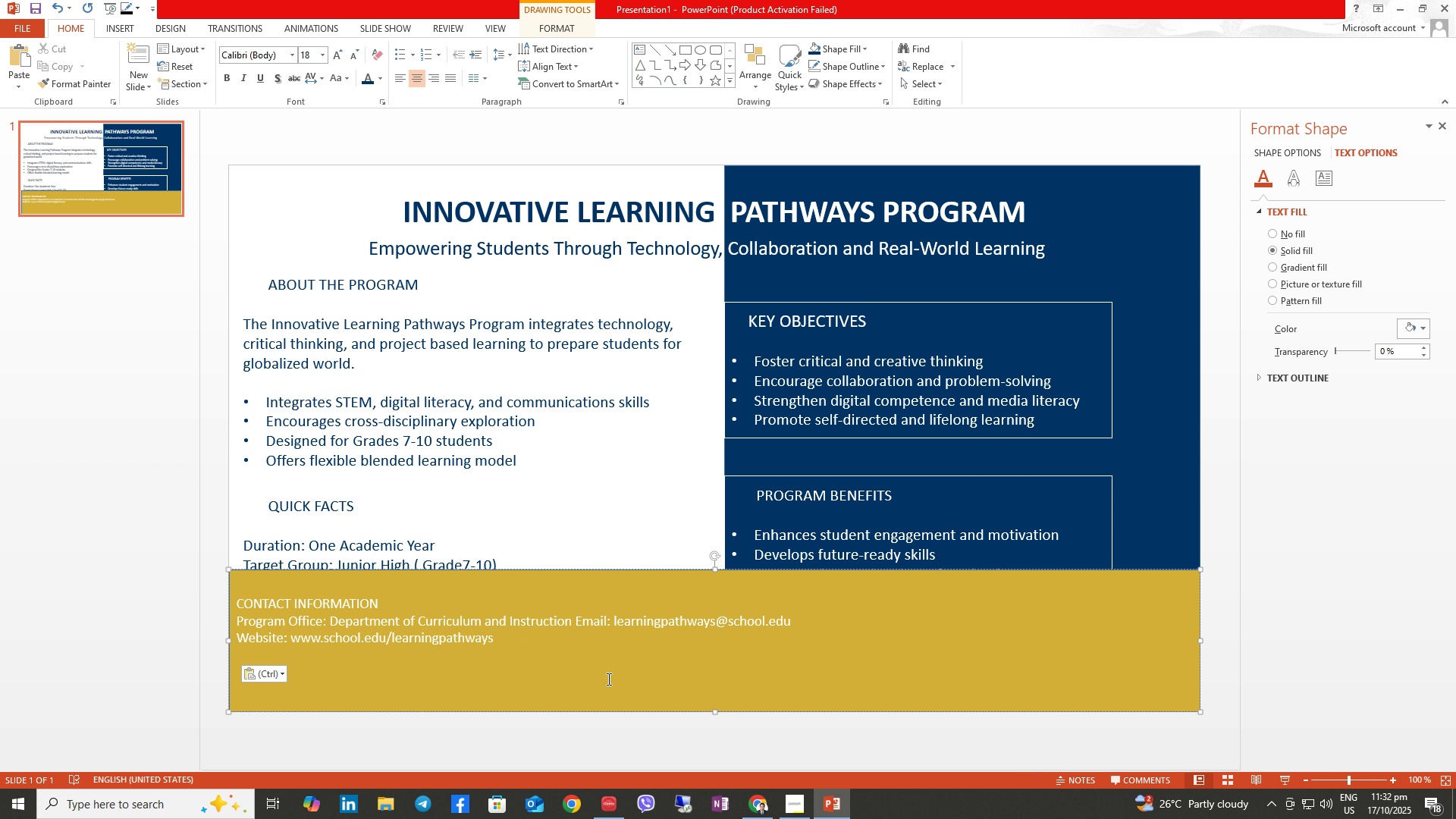 
key(Space)
 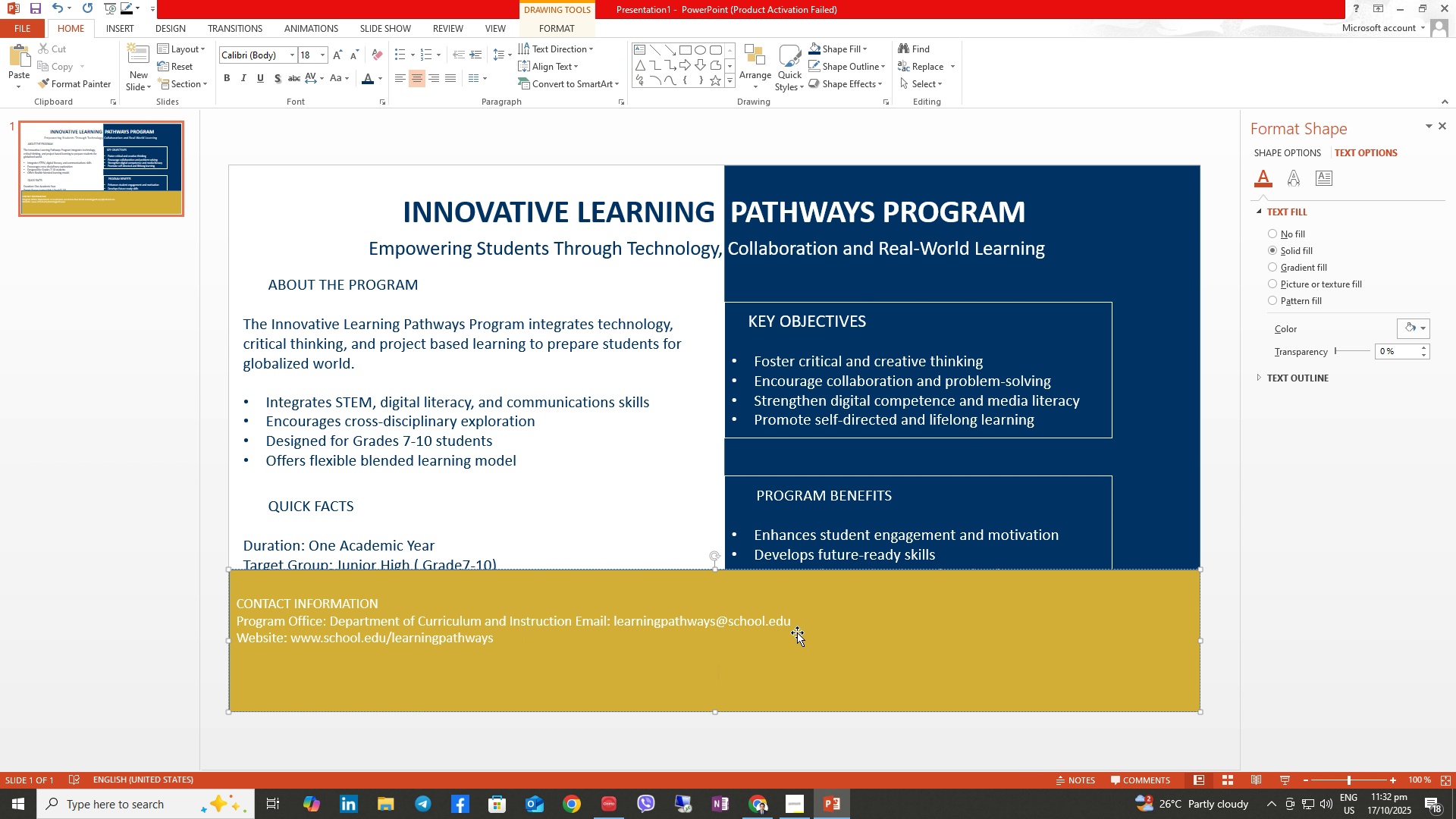 
left_click([809, 624])
 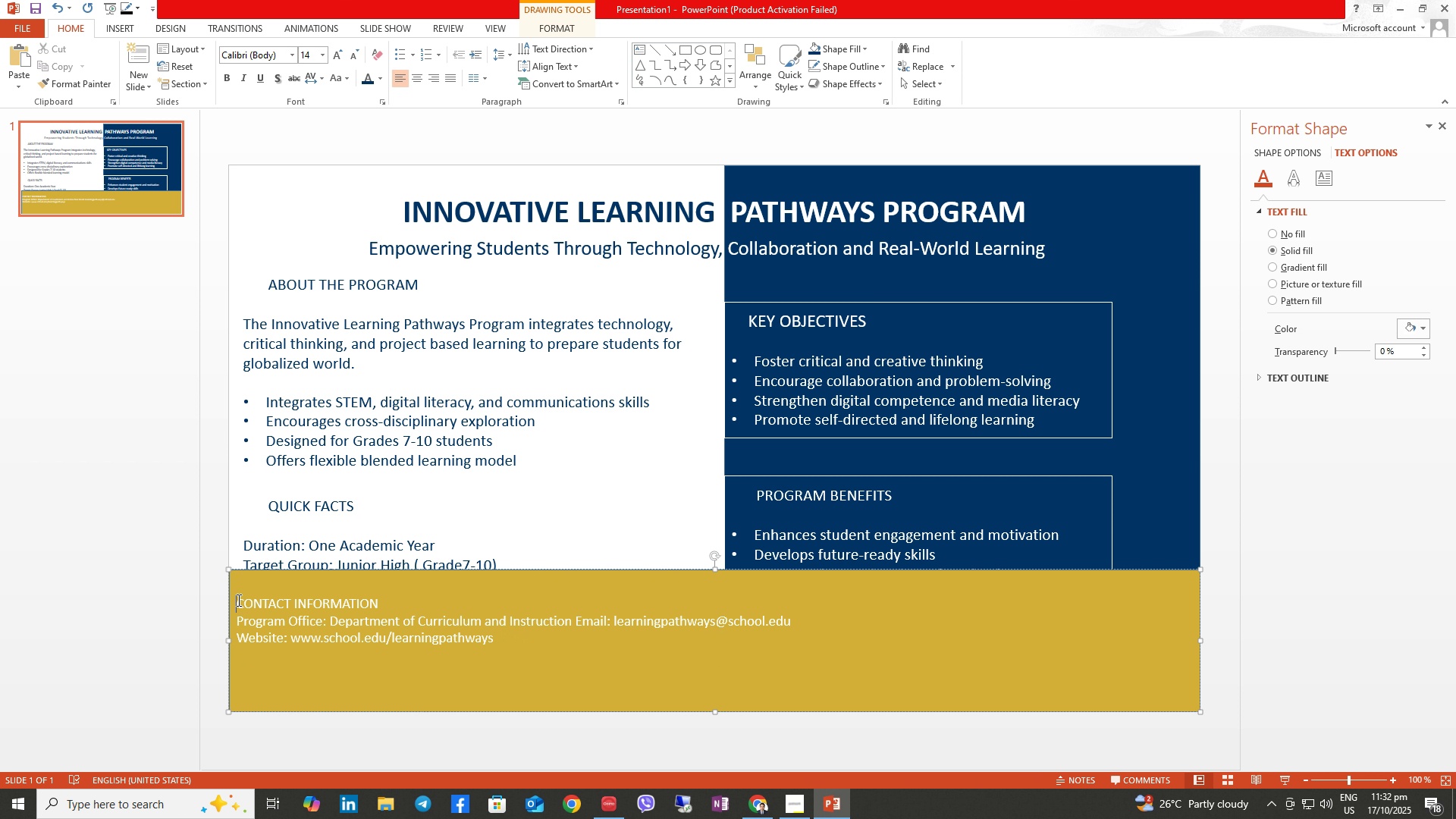 
left_click([237, 600])
 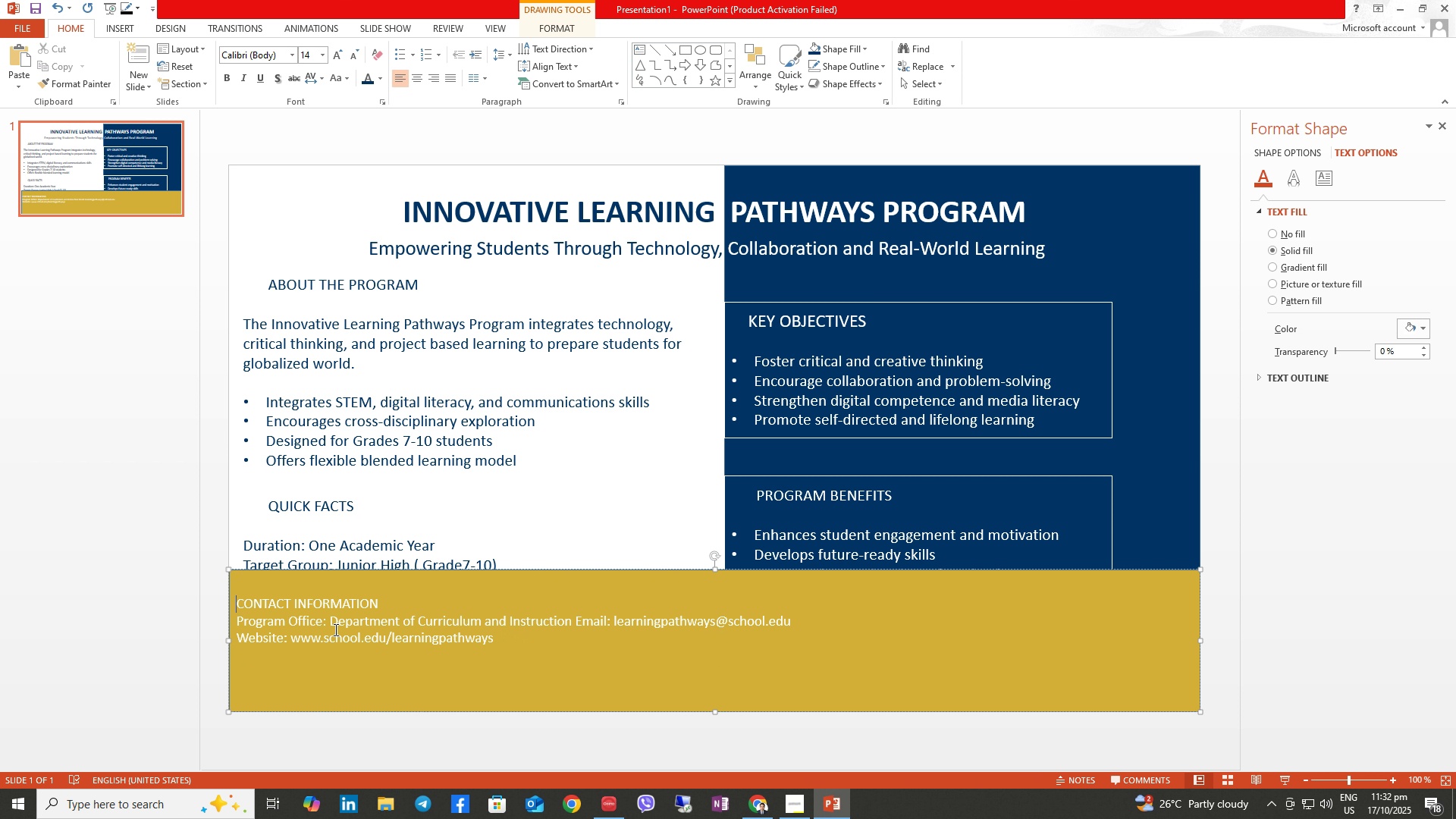 
key(Space)
 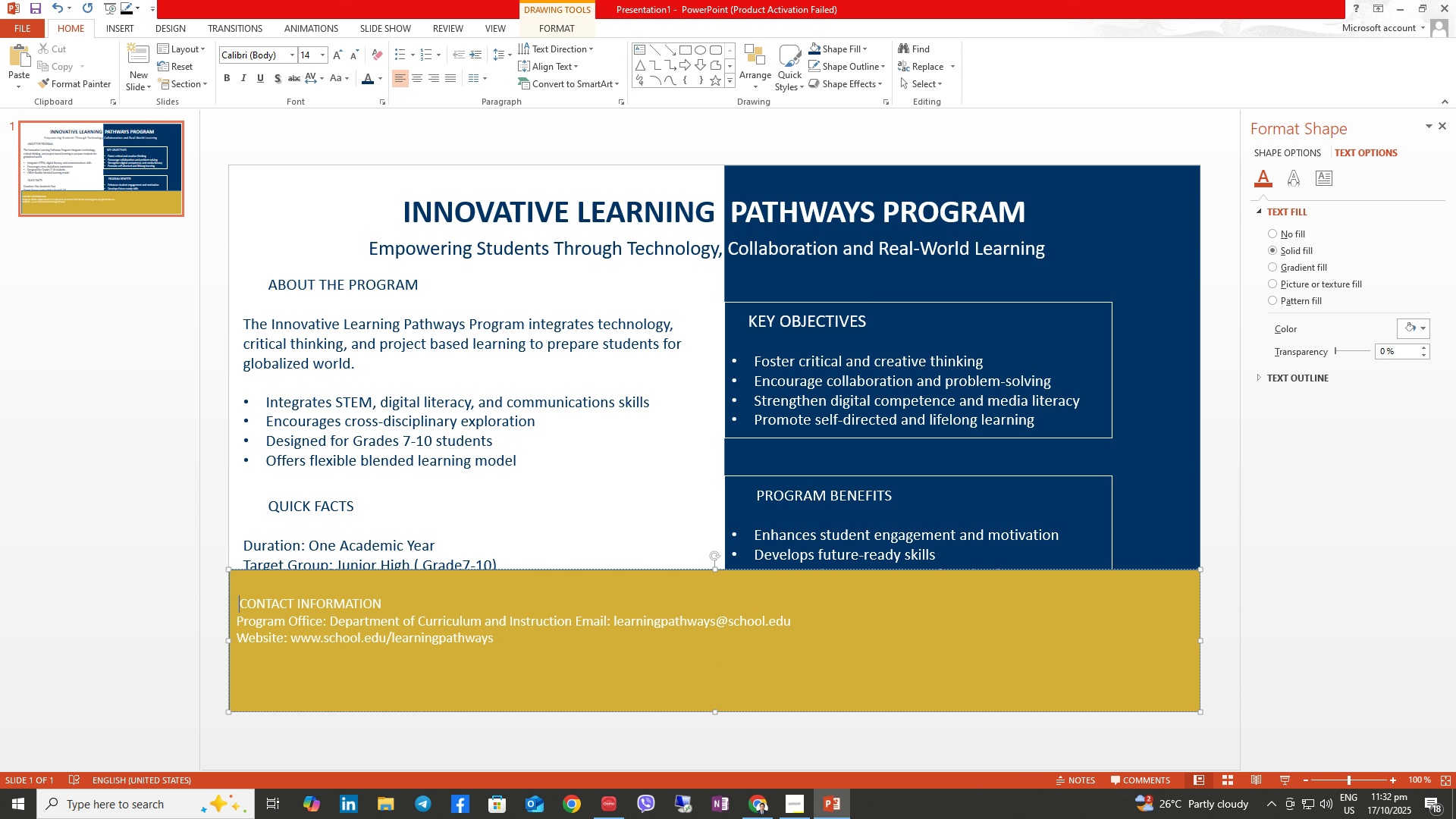 
key(Space)
 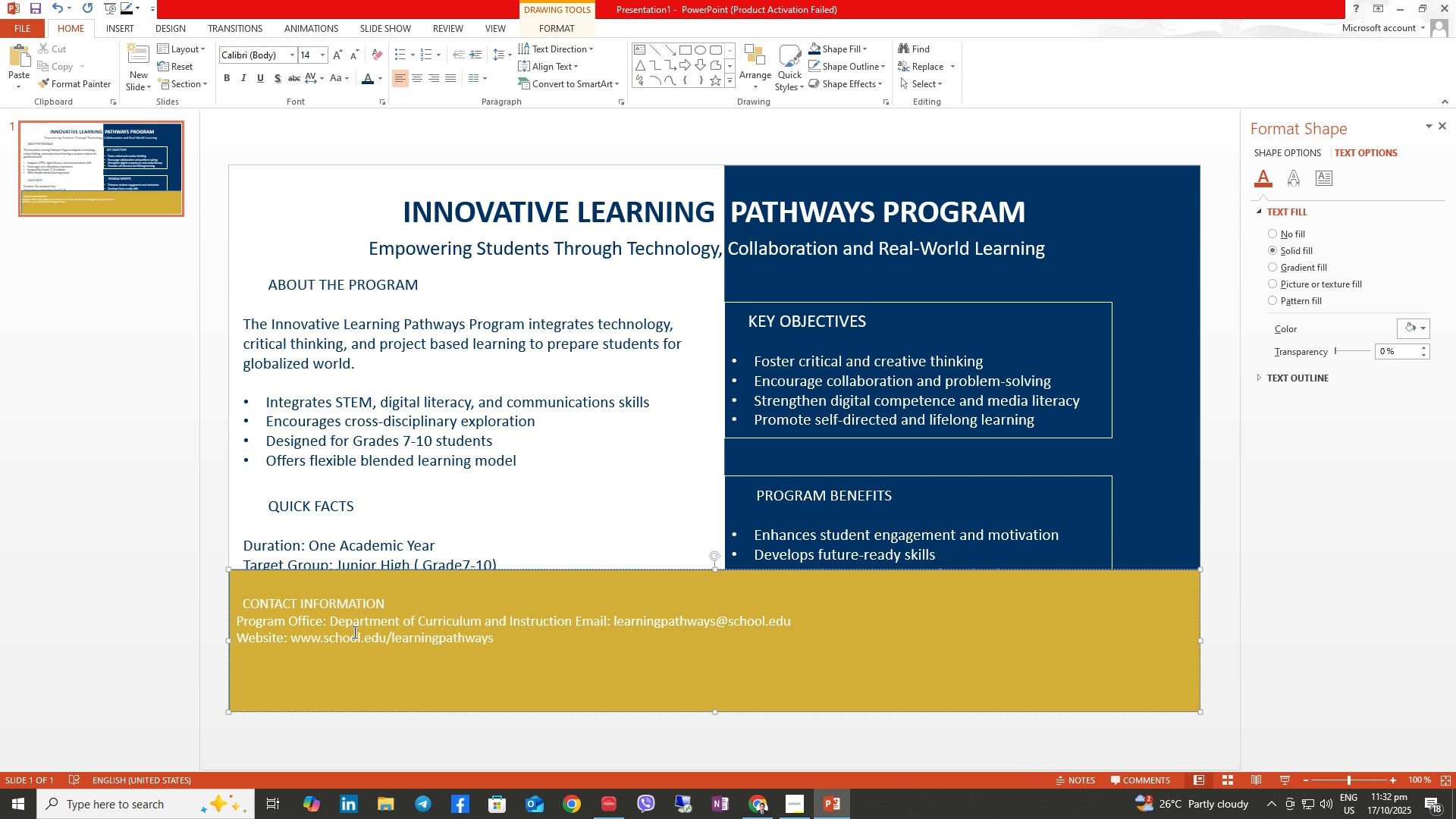 
key(Space)
 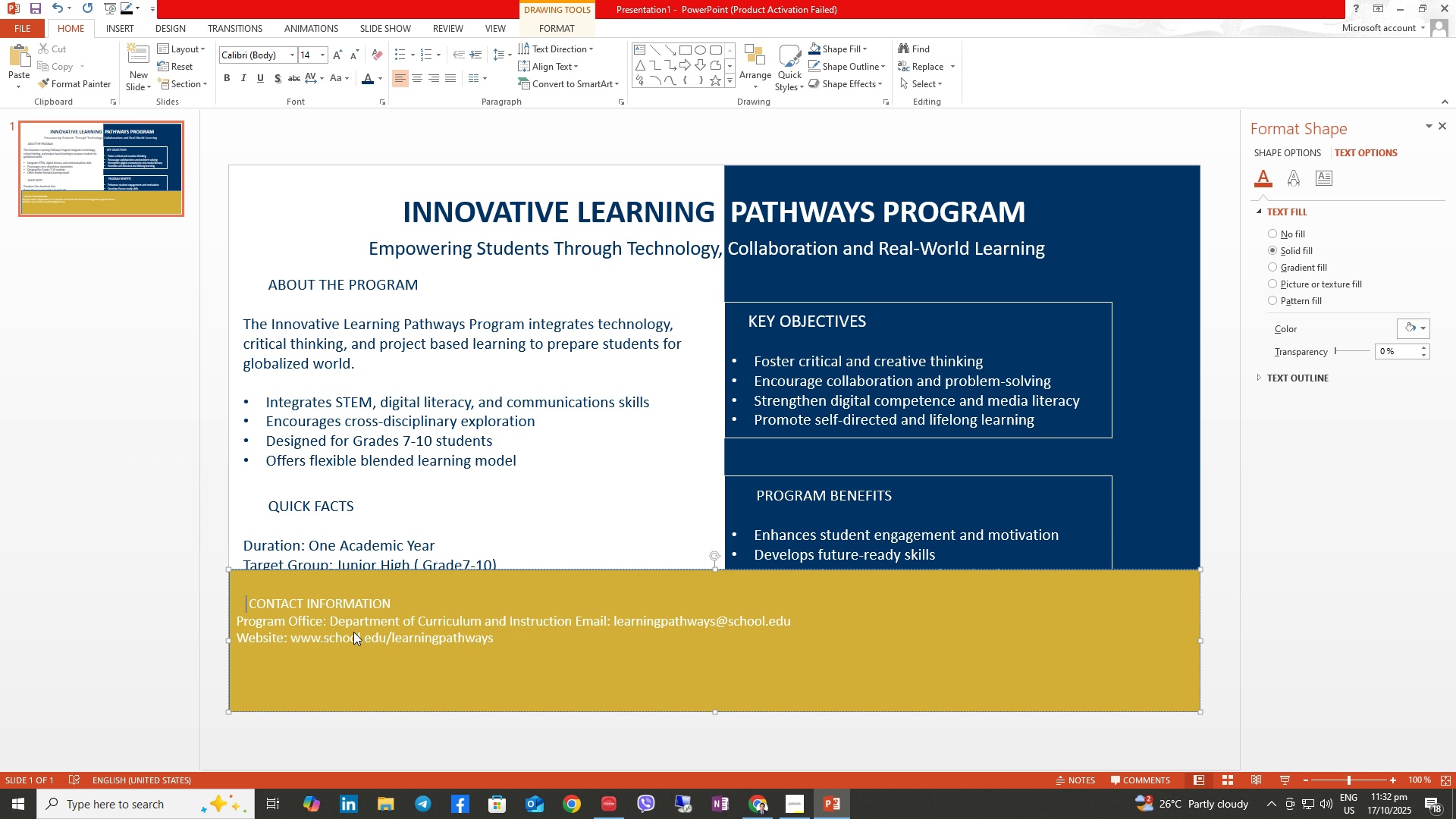 
key(Space)
 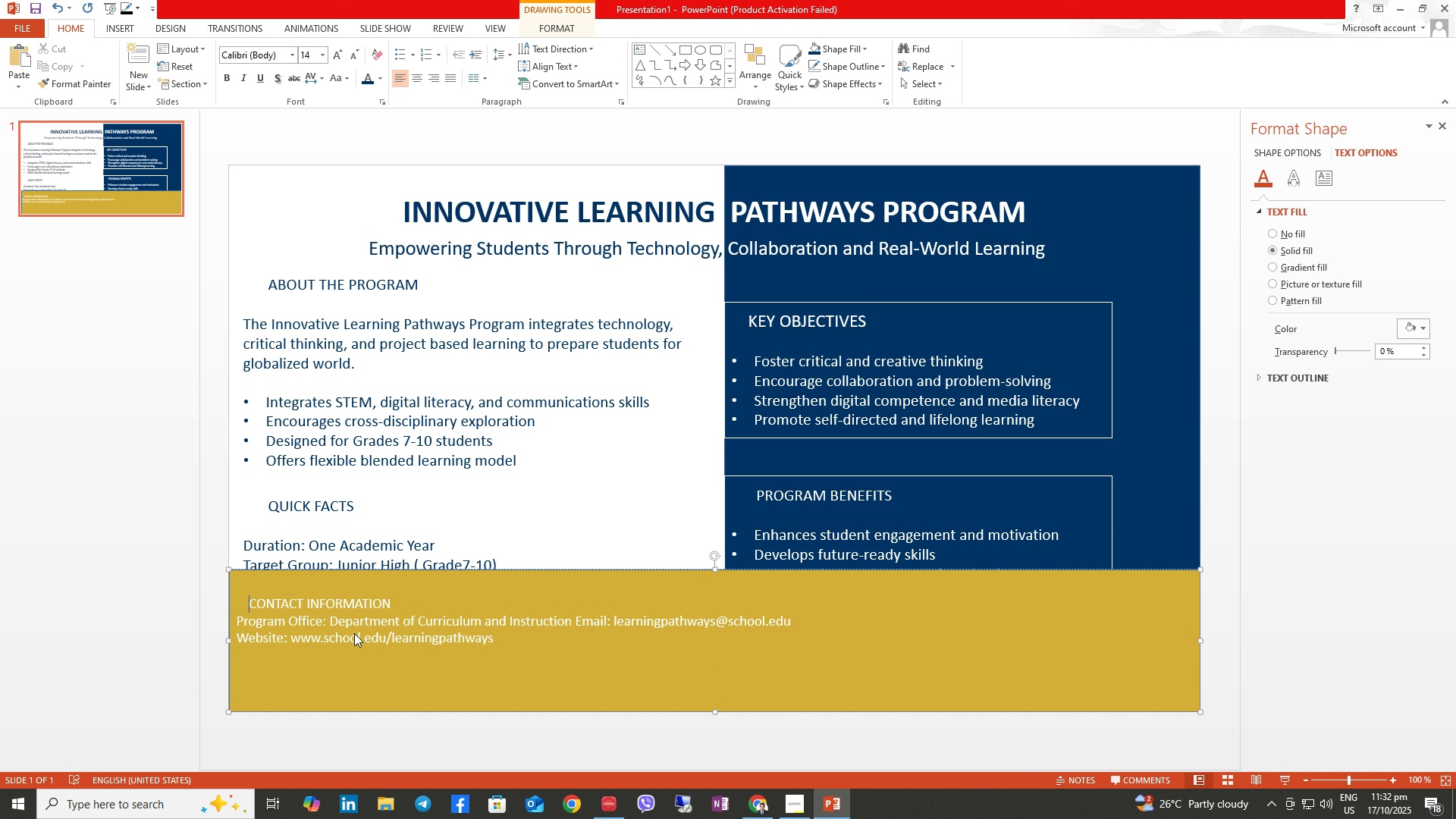 
key(Space)
 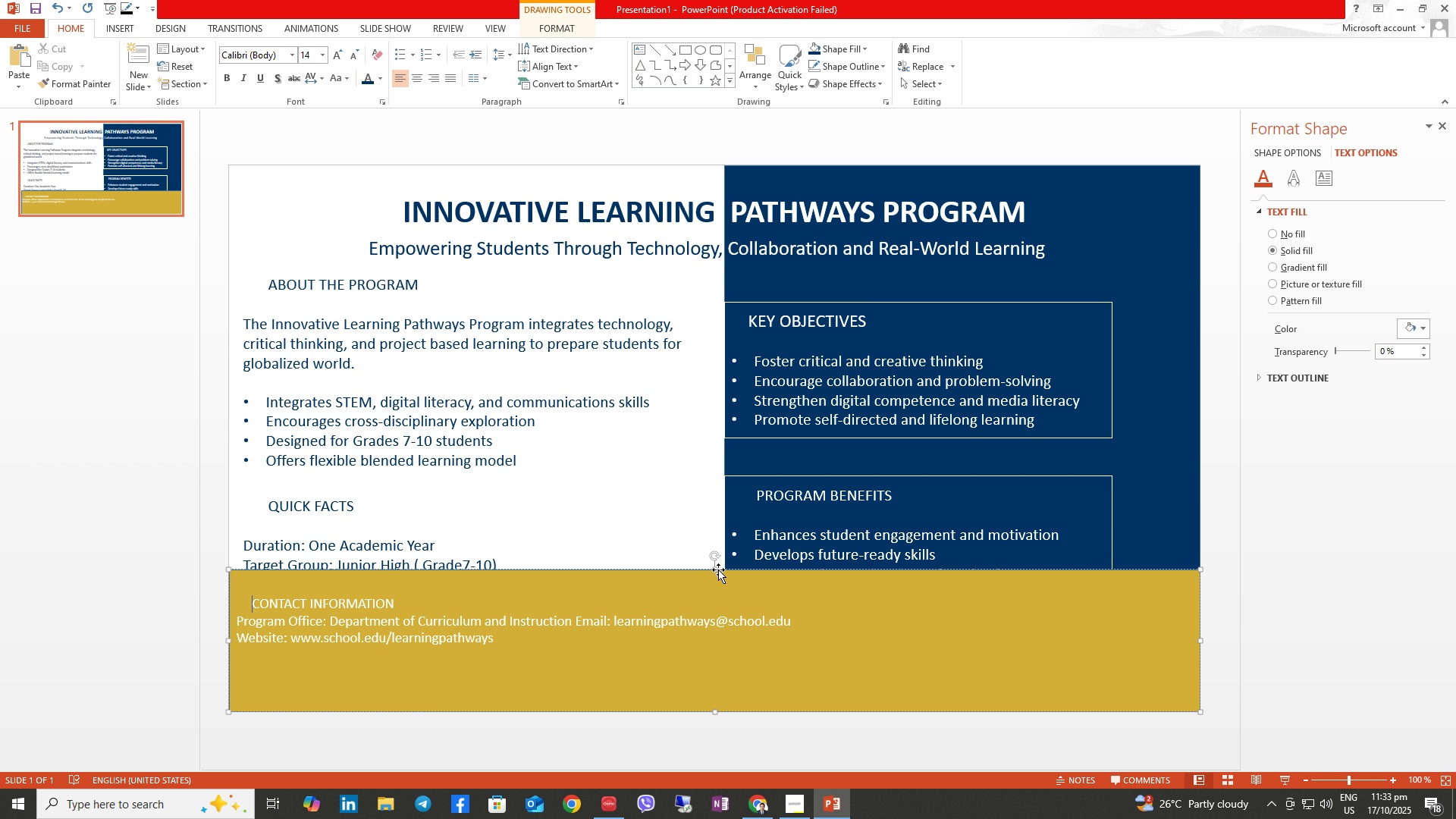 
left_click_drag(start_coordinate=[714, 570], to_coordinate=[708, 646])
 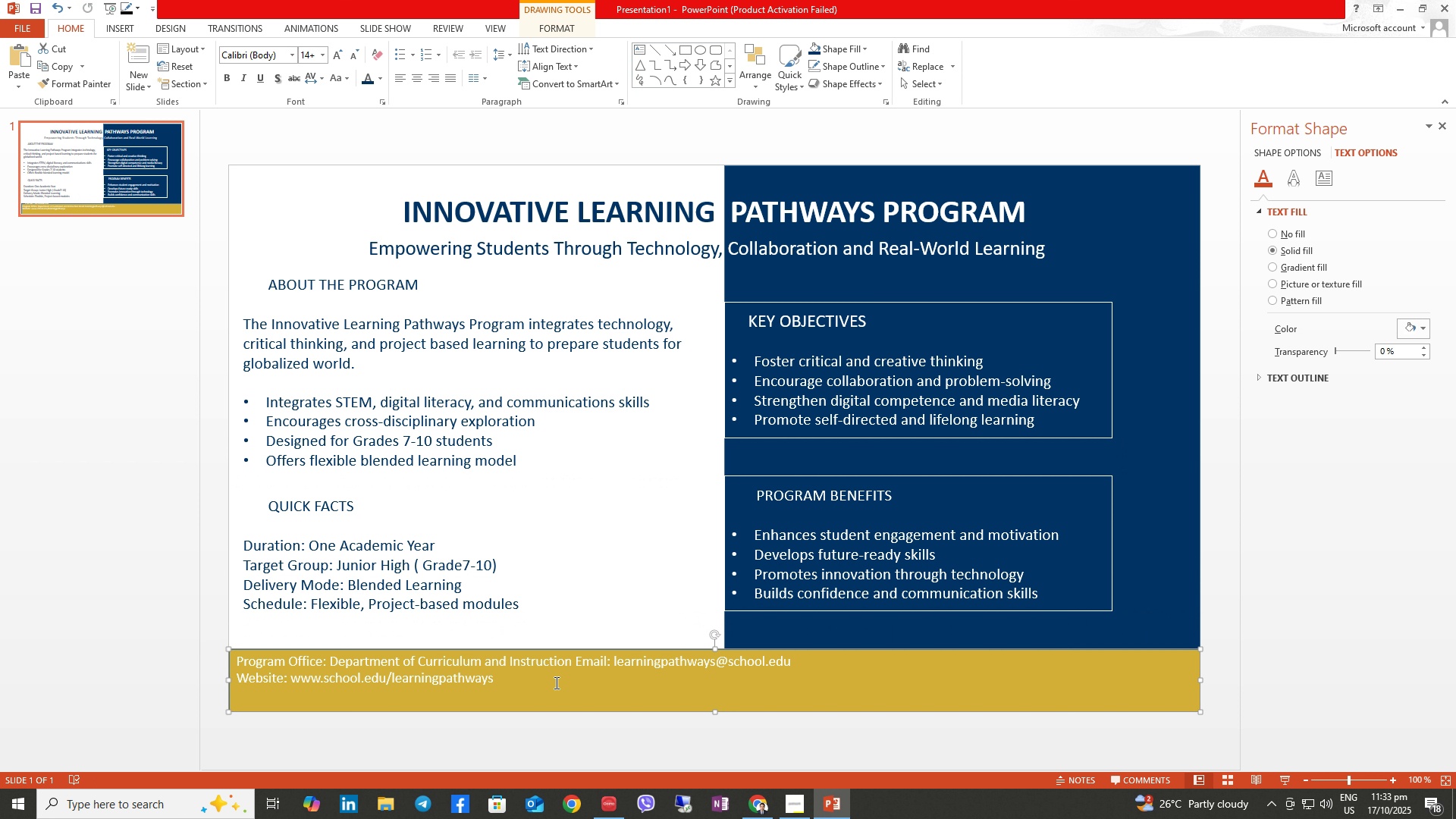 
left_click_drag(start_coordinate=[544, 682], to_coordinate=[204, 631])
 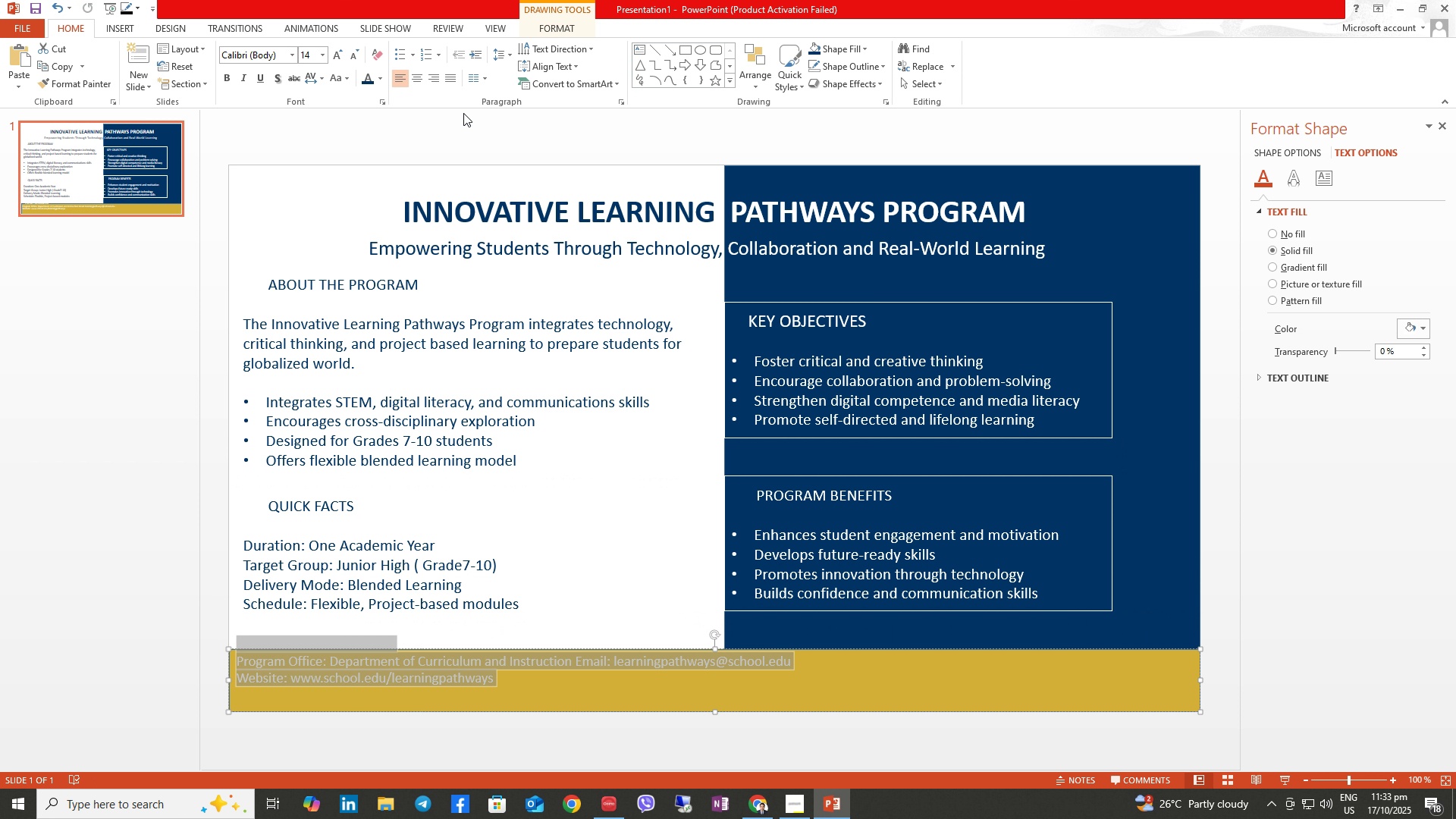 
wait(8.3)
 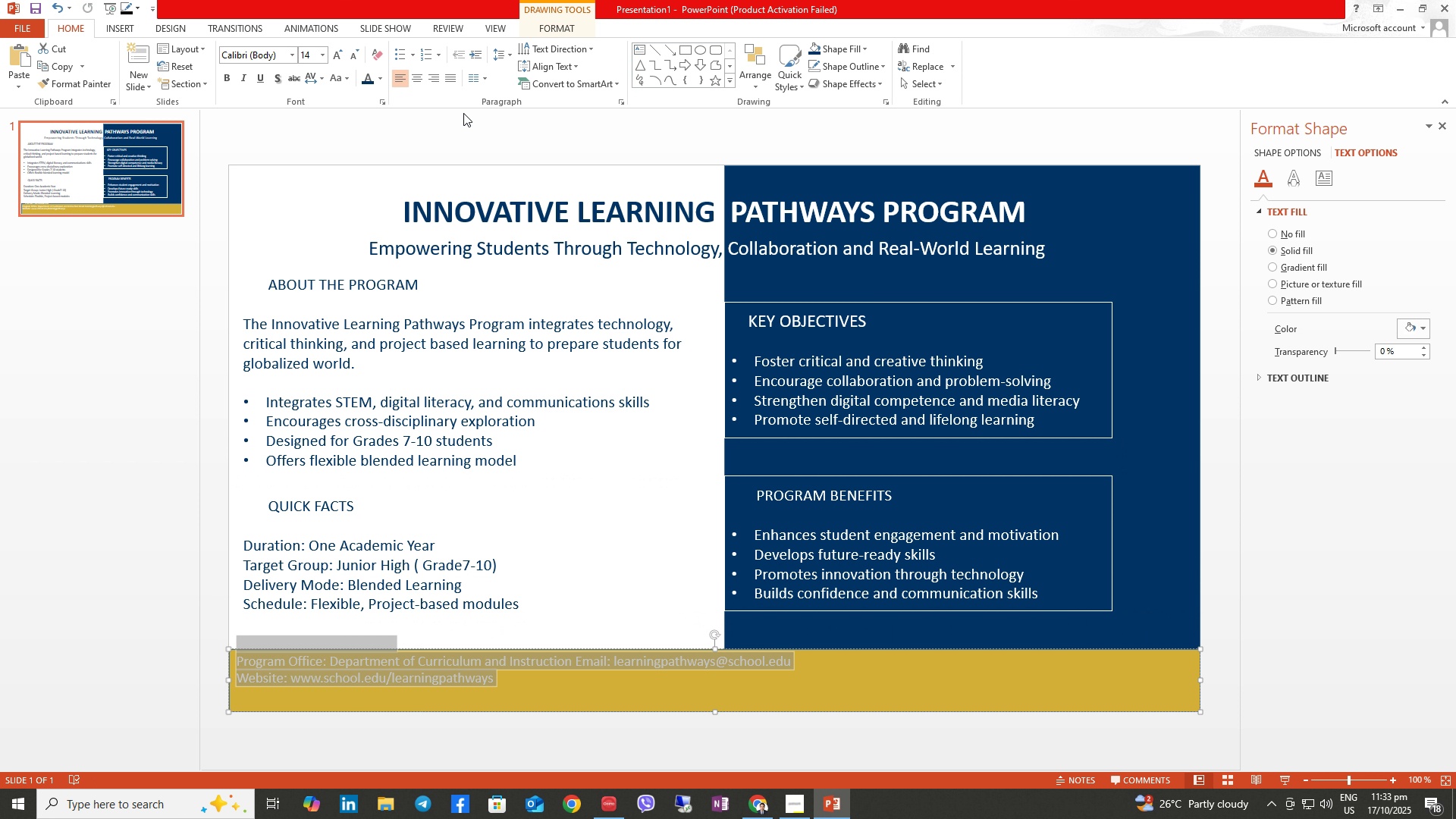 
left_click([435, 79])
 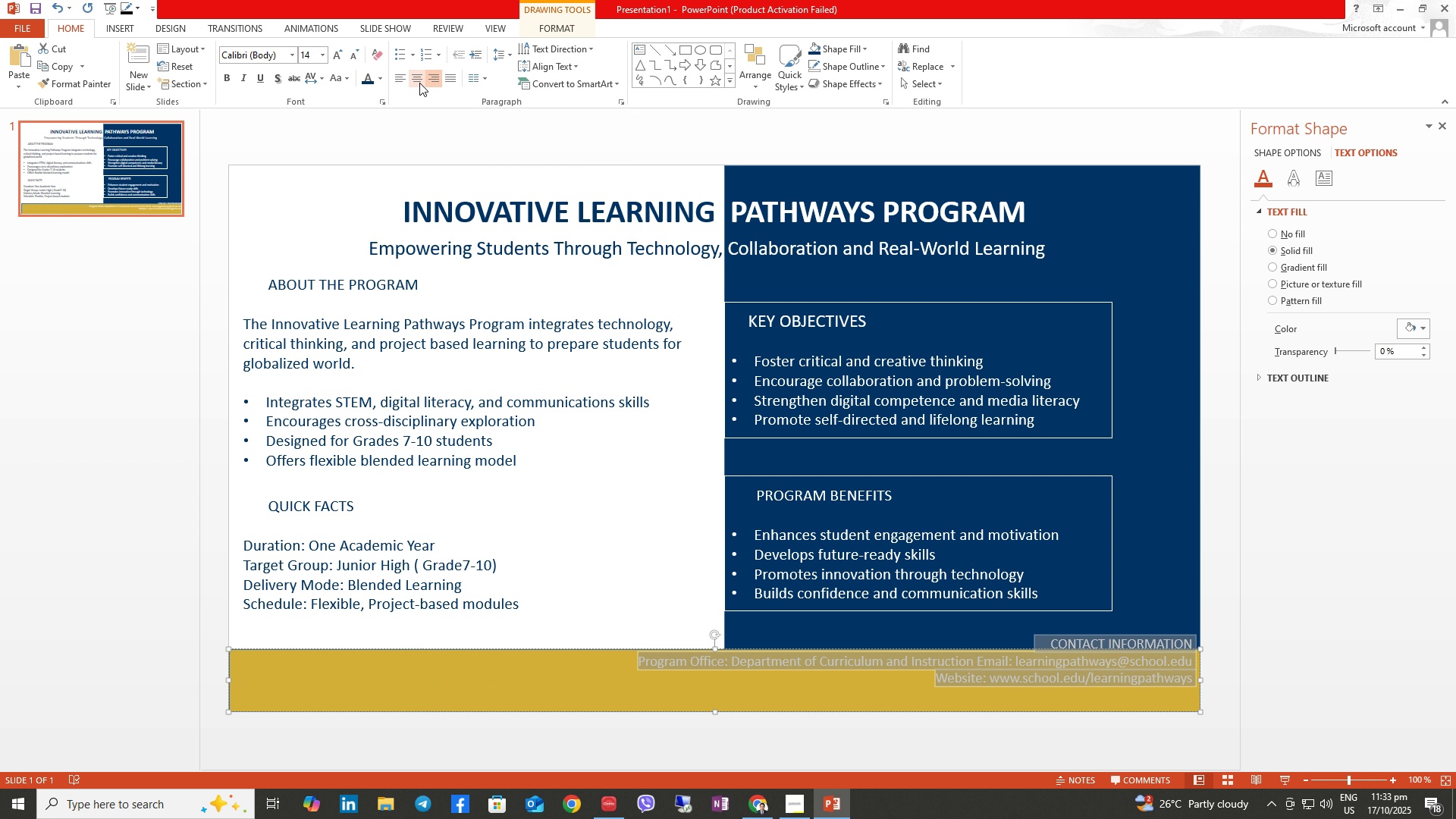 
double_click([419, 83])
 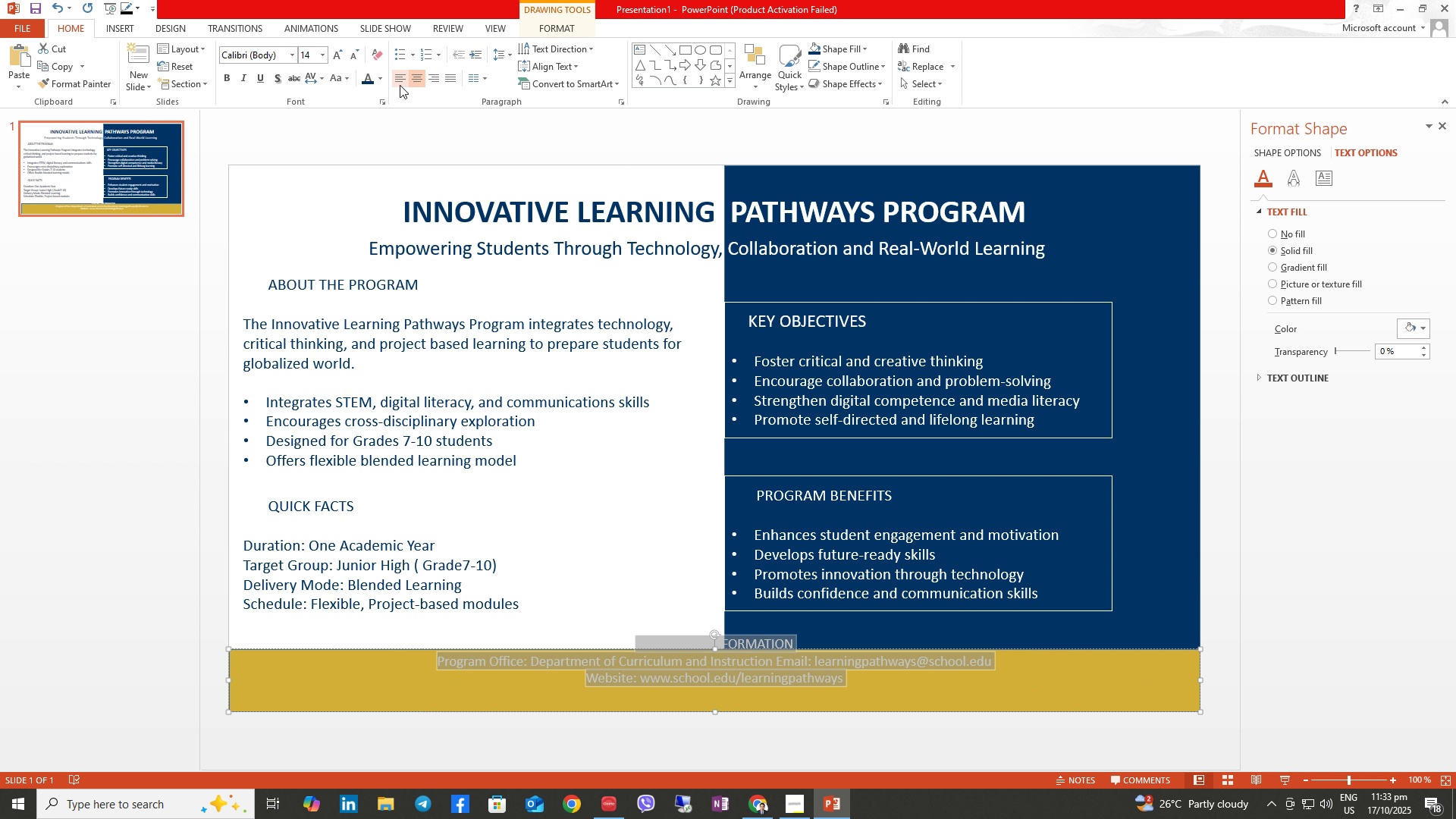 
left_click([400, 85])
 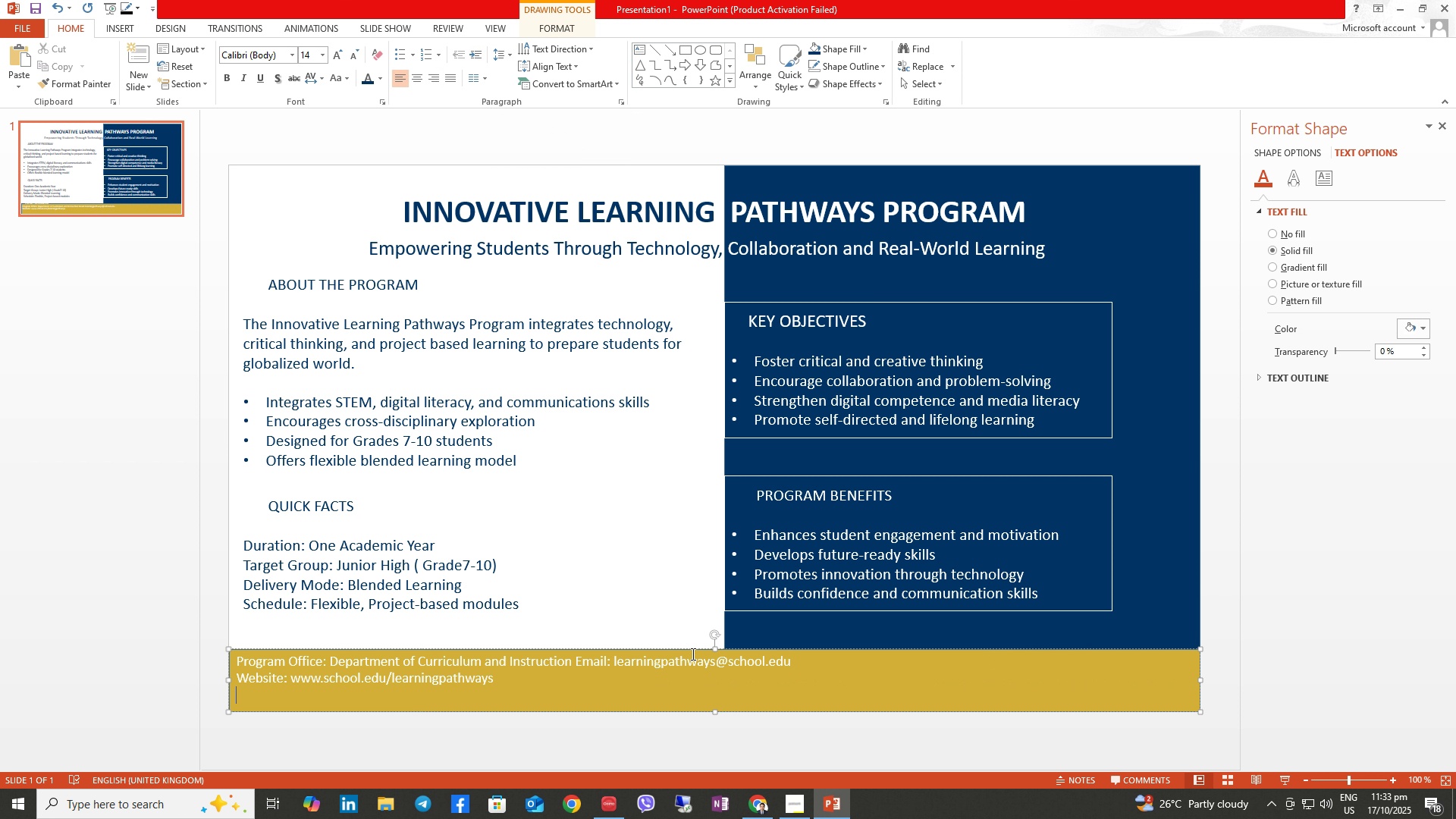 
wait(9.25)
 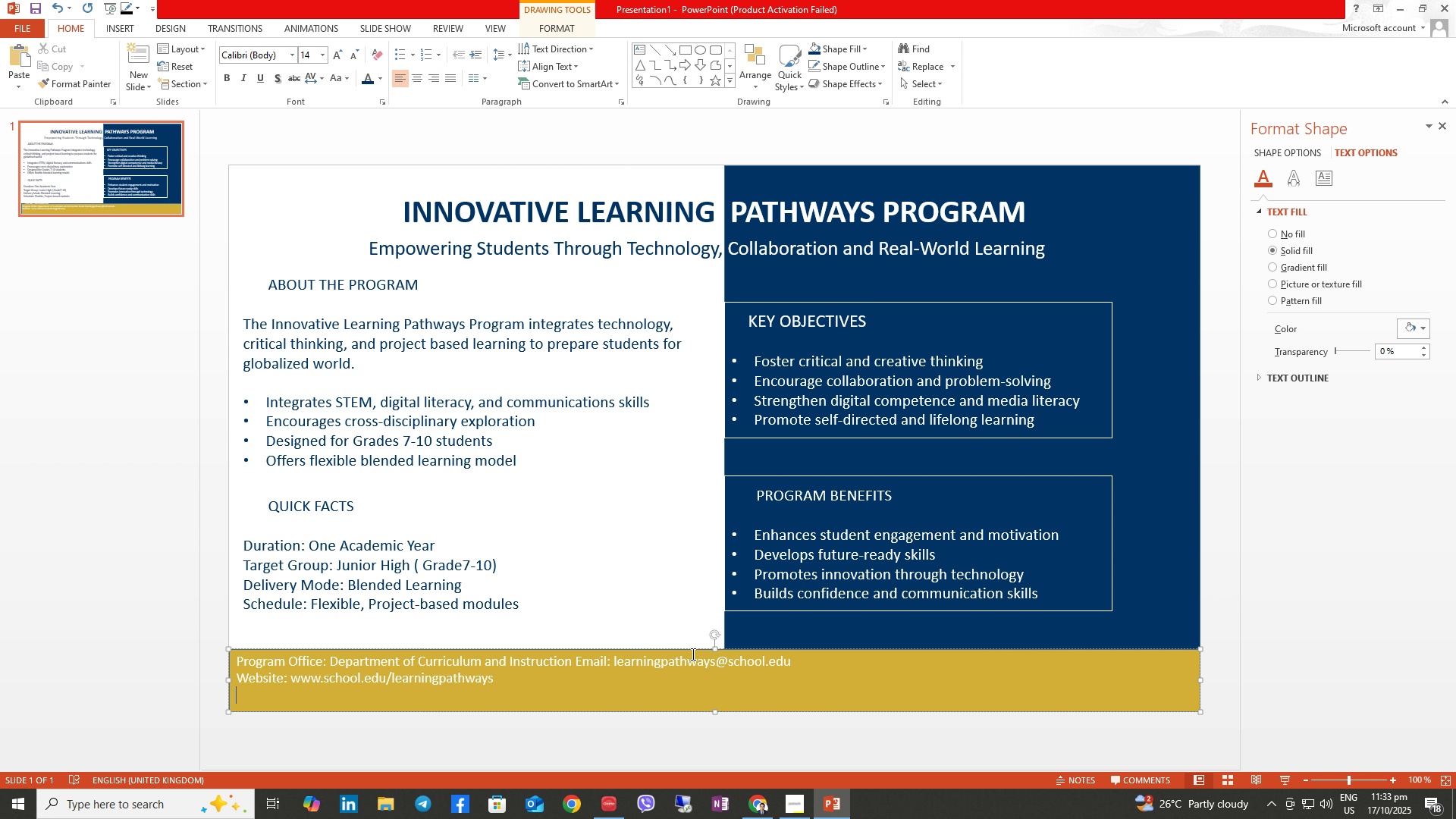 
left_click([532, 695])
 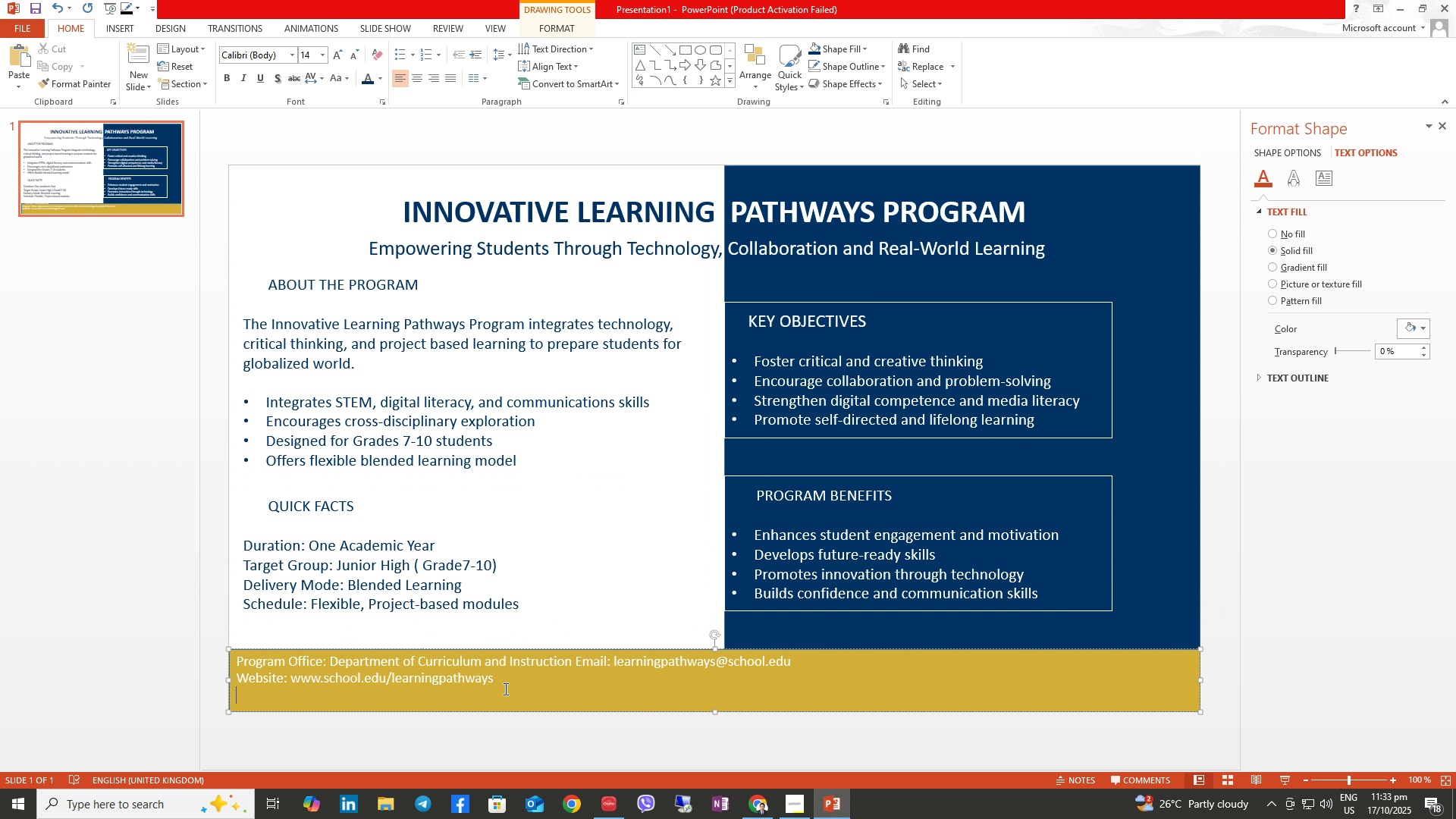 
left_click([504, 689])
 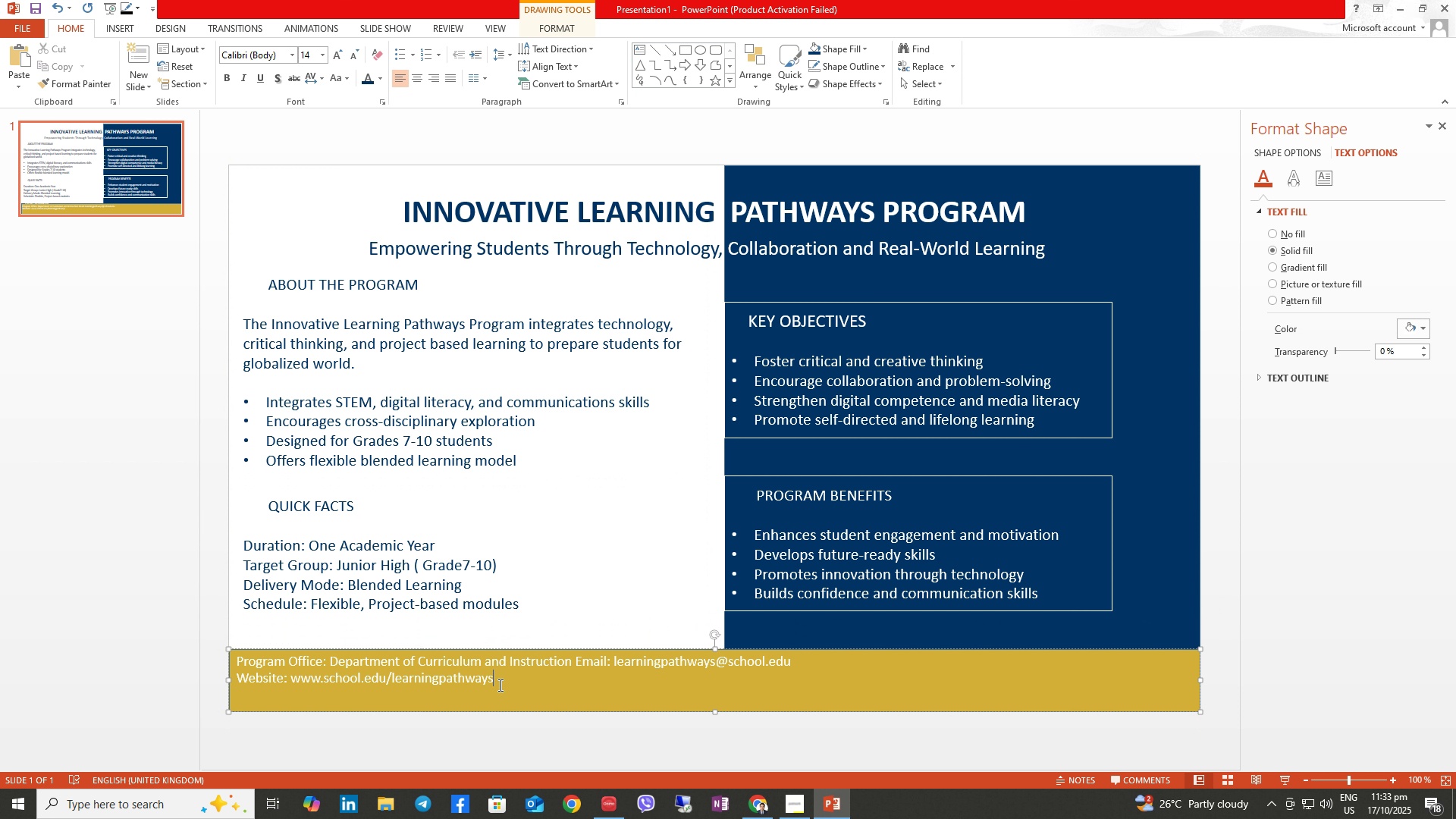 
left_click_drag(start_coordinate=[499, 685], to_coordinate=[258, 632])
 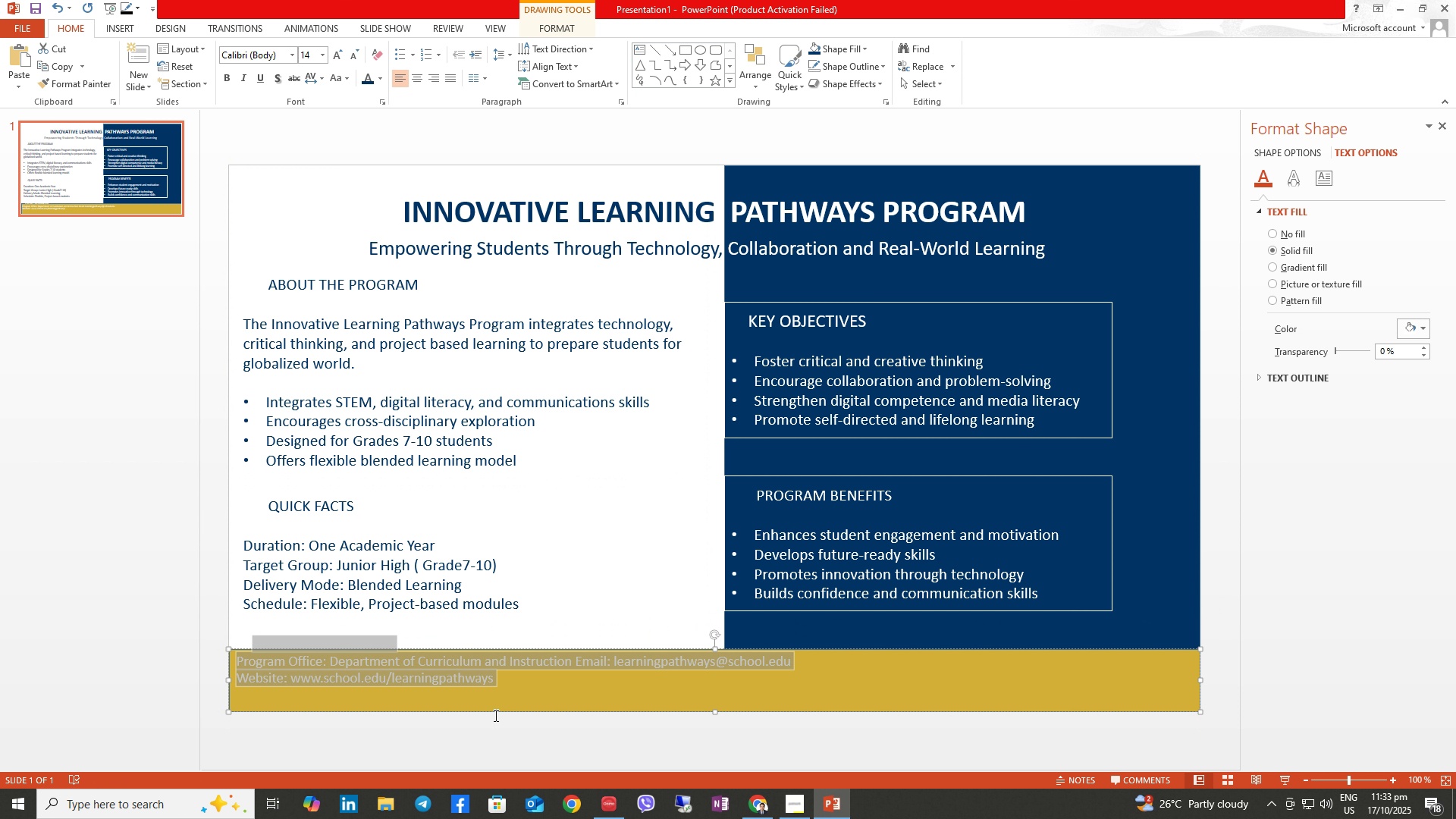 
left_click([591, 701])
 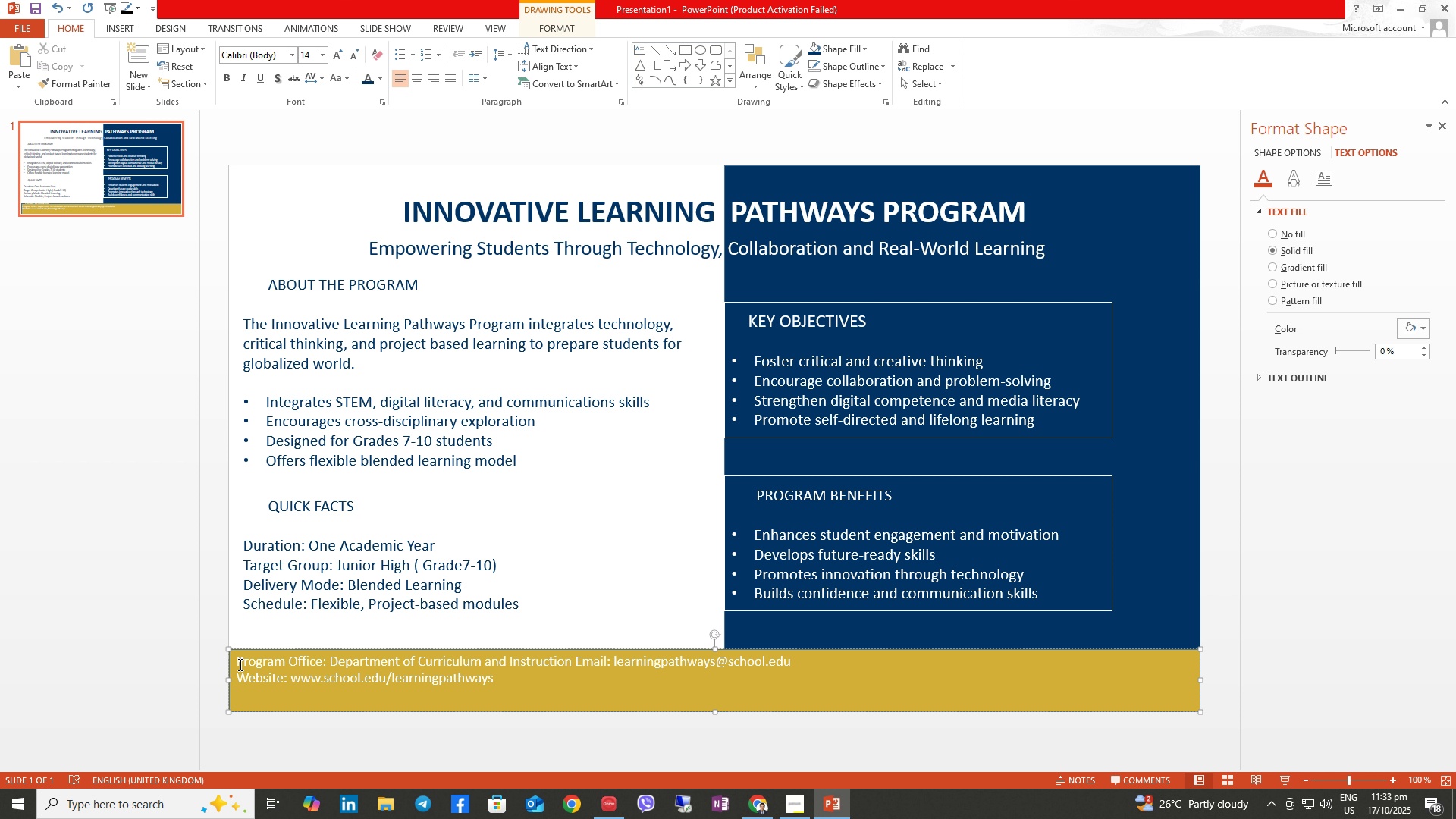 
left_click([239, 664])
 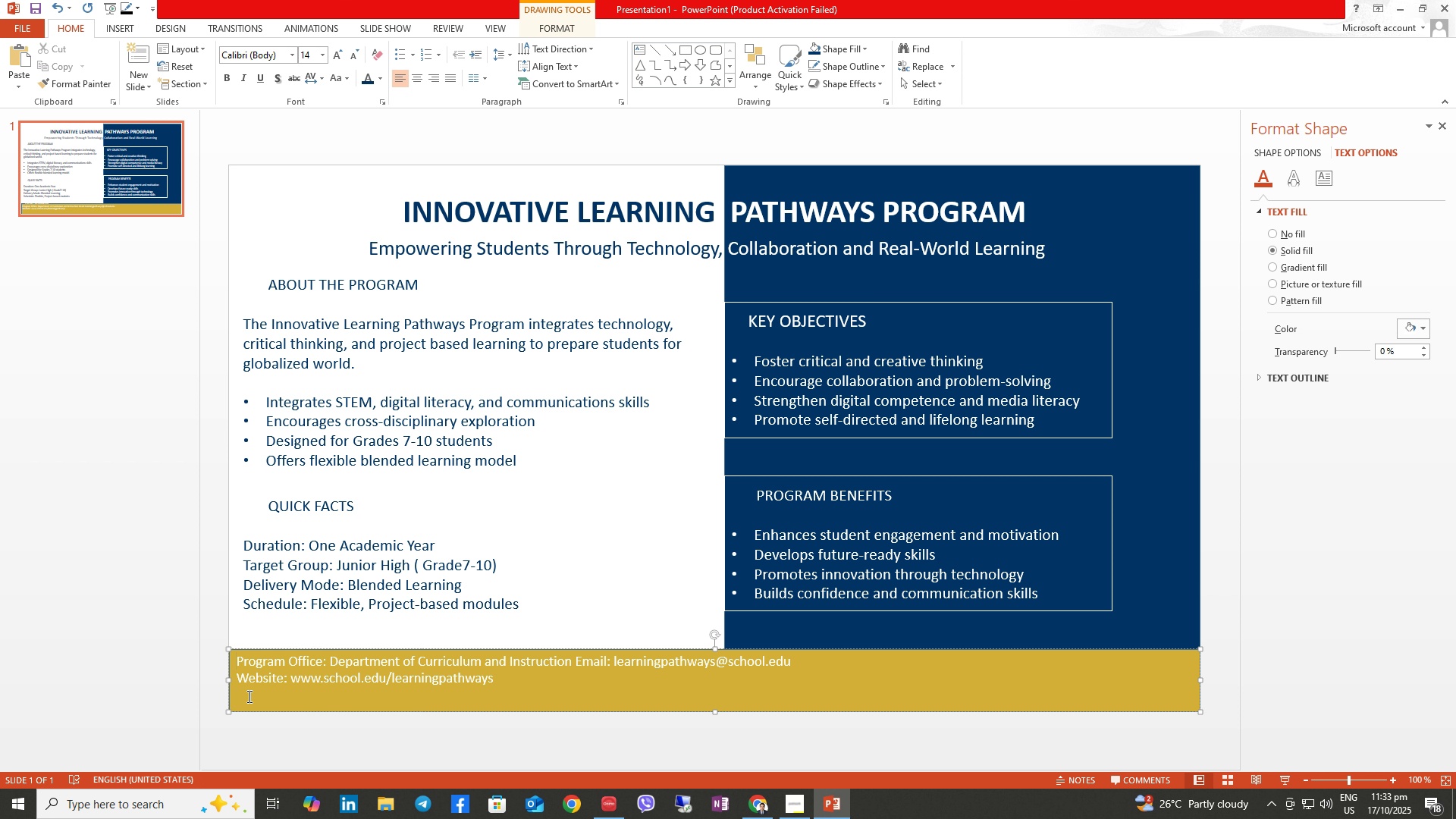 
left_click([248, 697])
 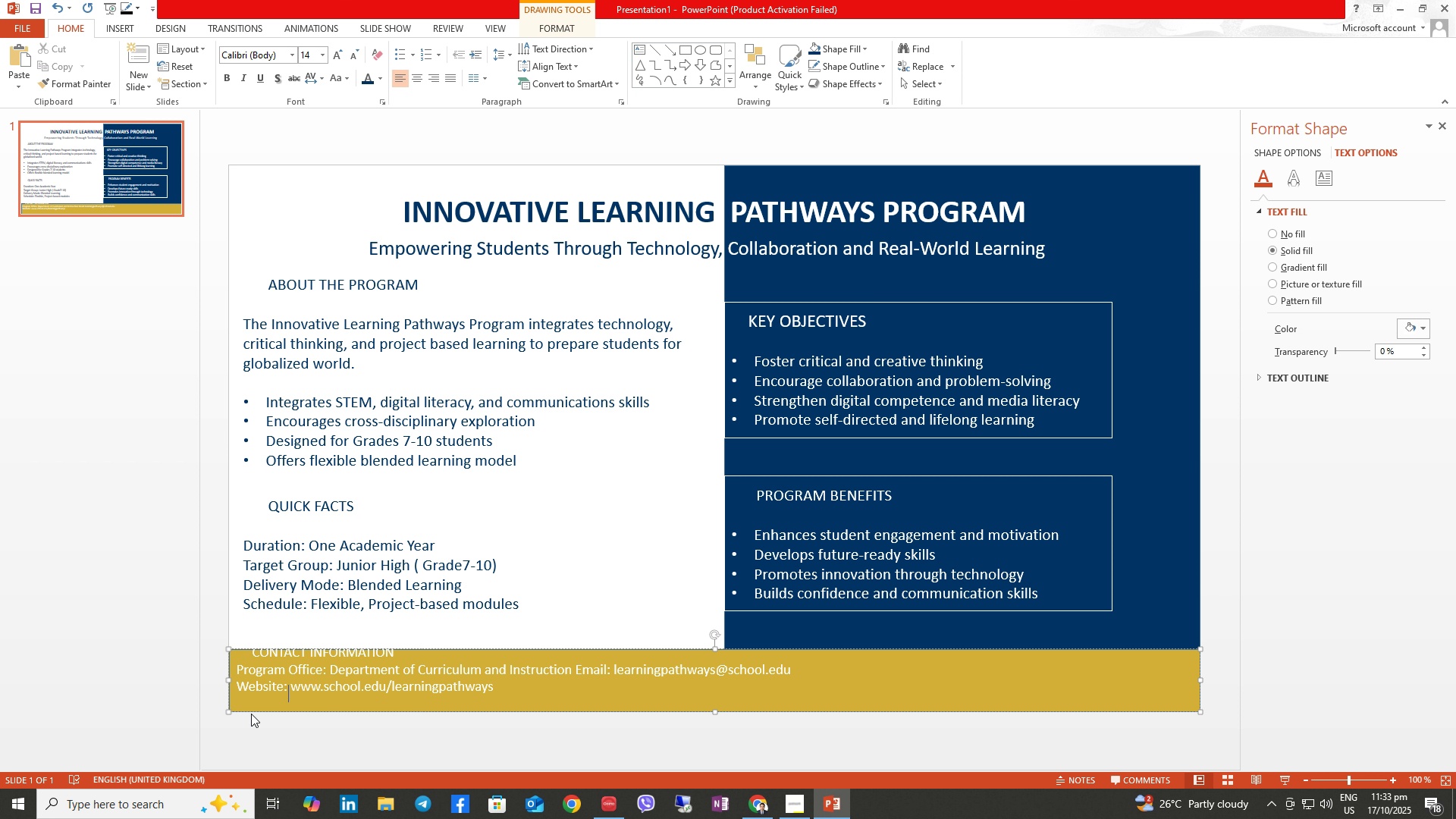 
key(Backspace)
 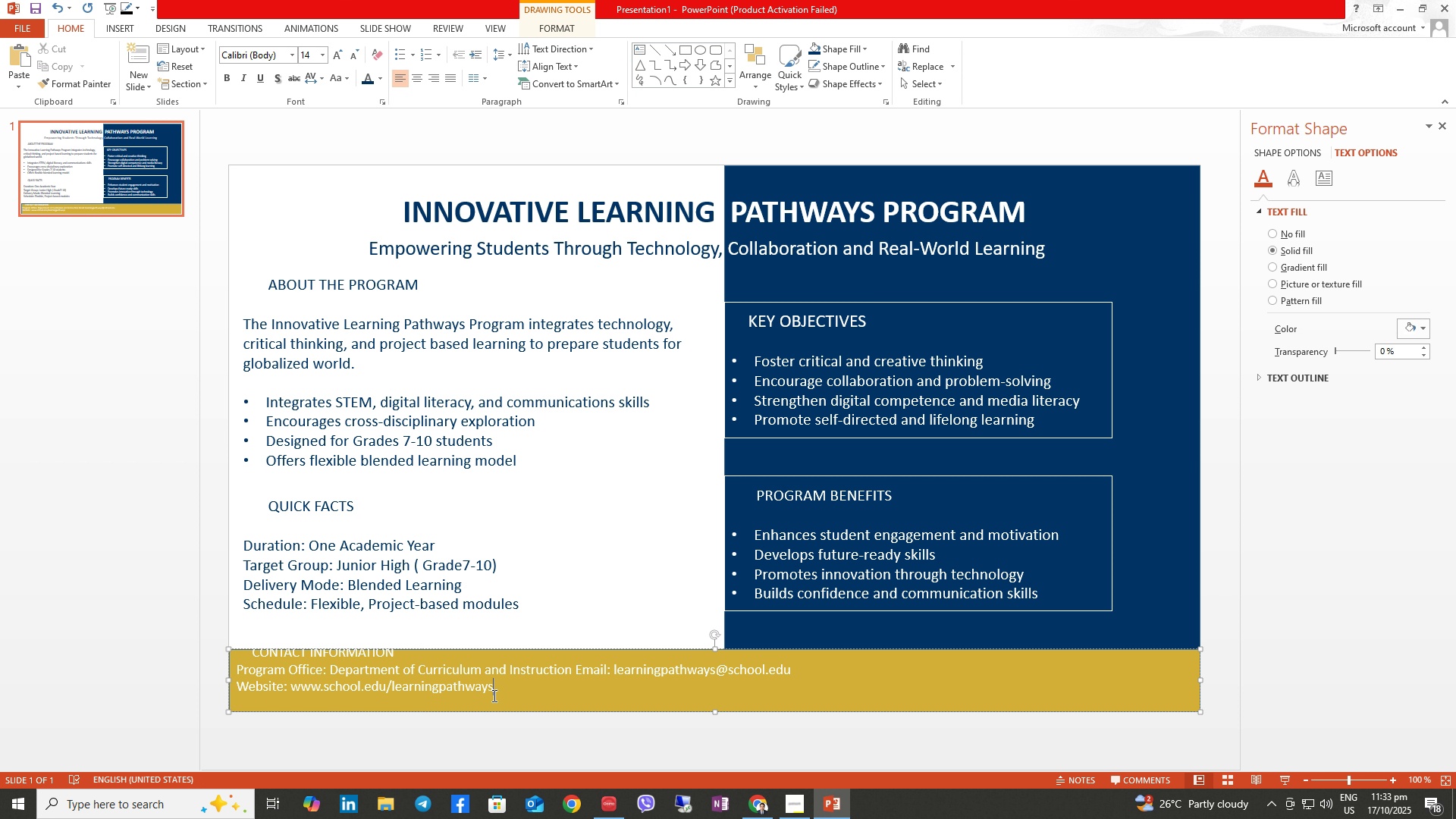 
left_click_drag(start_coordinate=[497, 692], to_coordinate=[271, 682])
 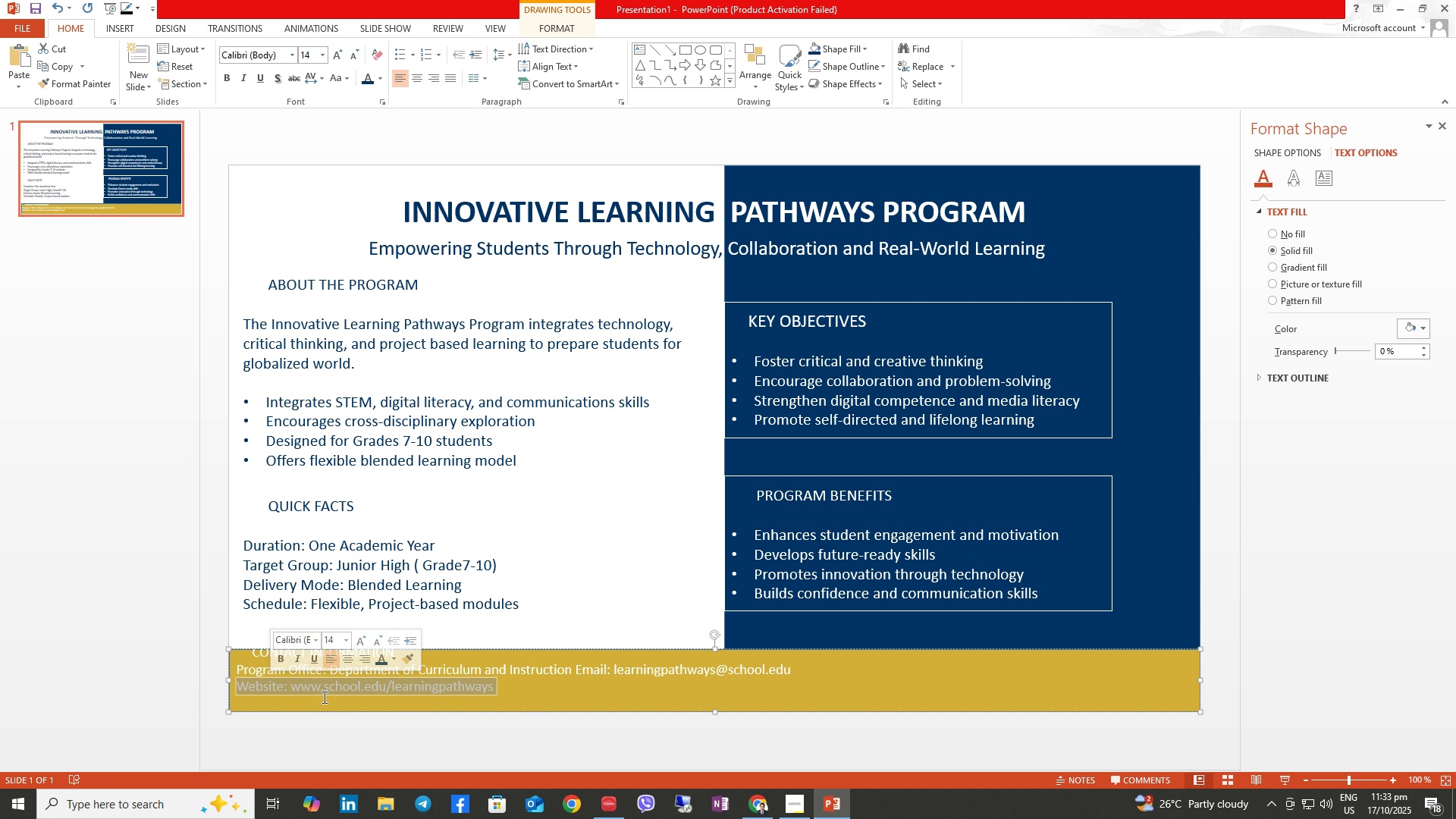 
key(Control+ControlLeft)
 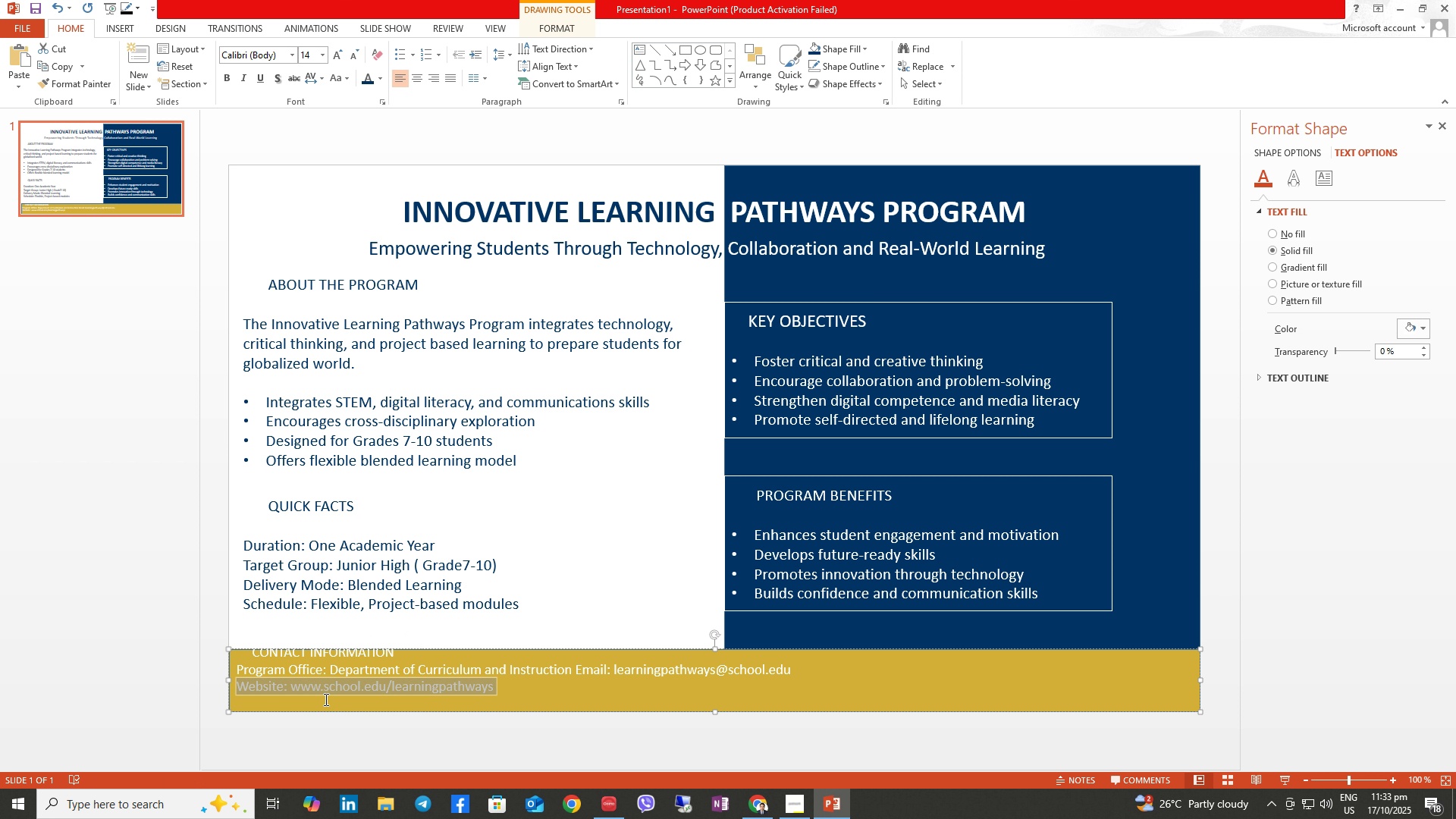 
key(Control+Z)
 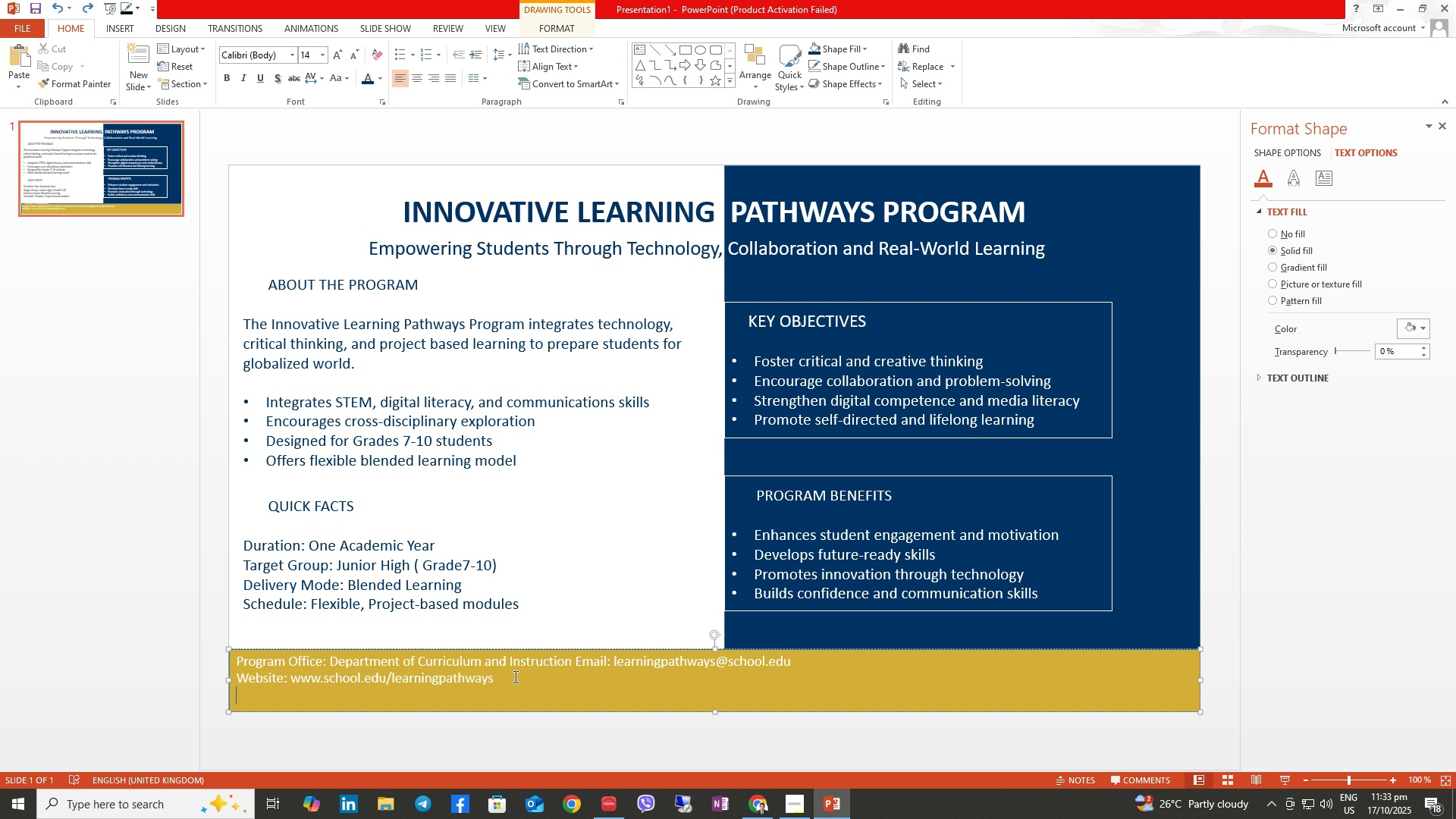 
left_click_drag(start_coordinate=[500, 674], to_coordinate=[259, 683])
 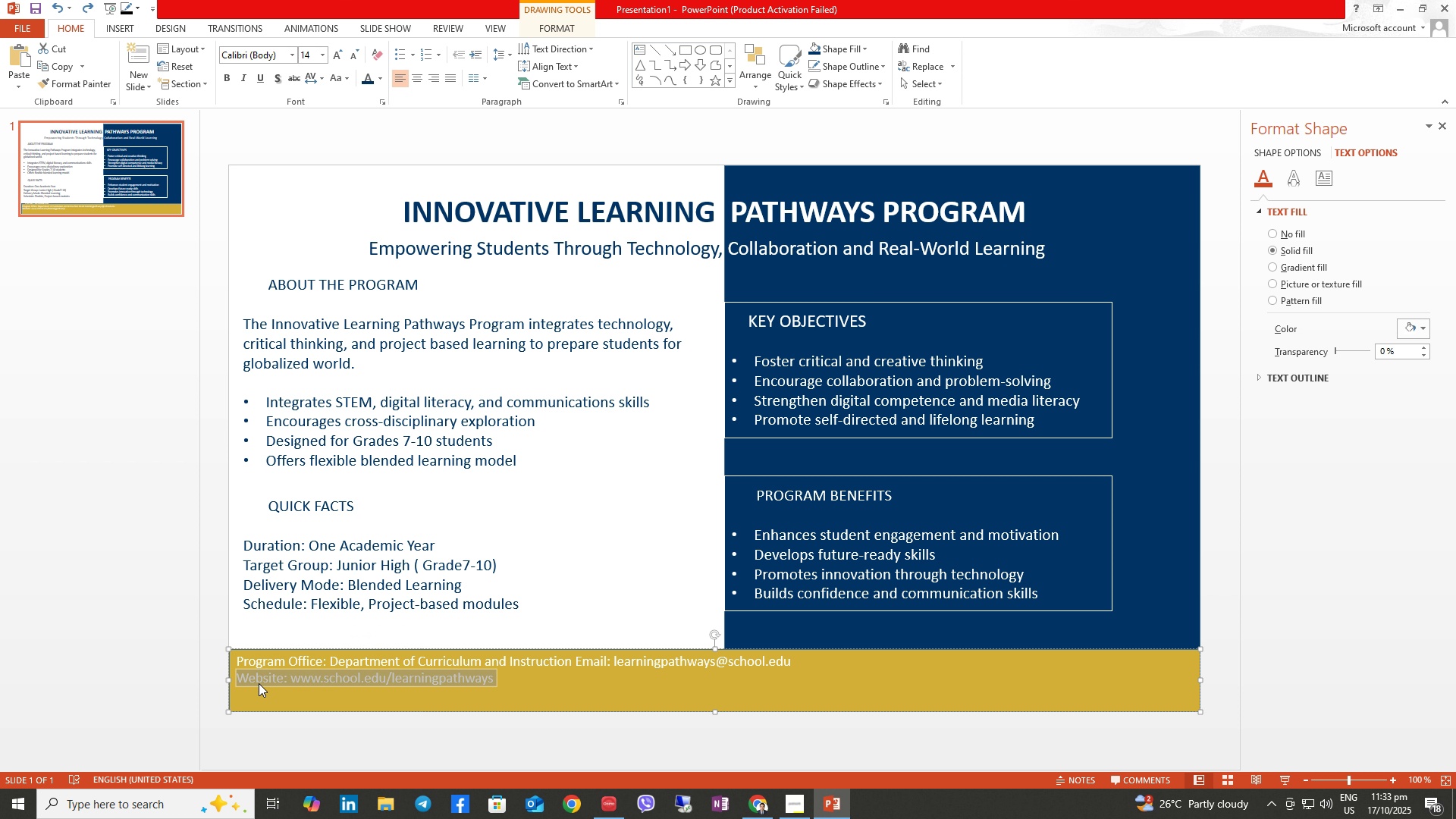 
key(Control+X)
 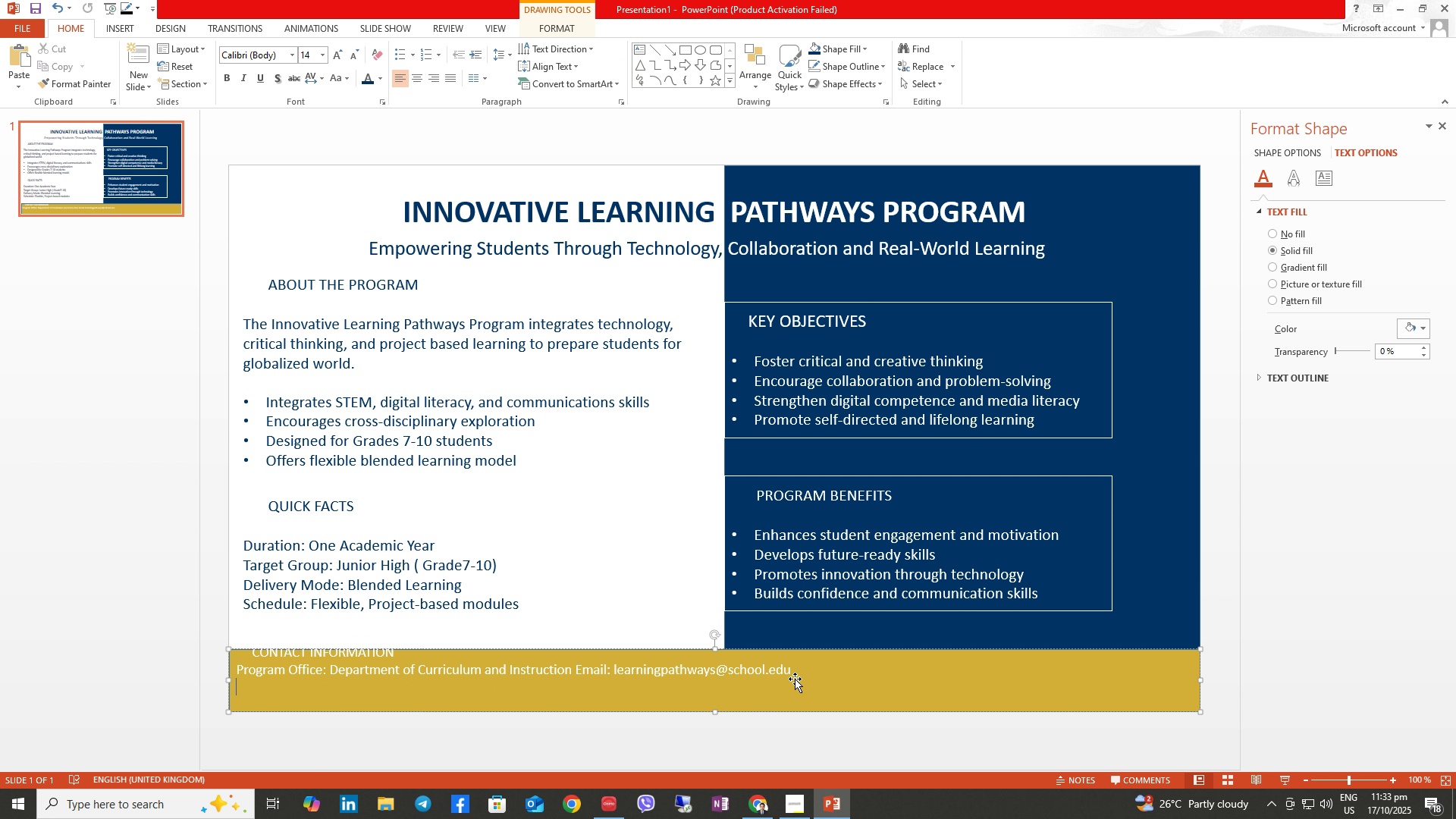 
wait(5.27)
 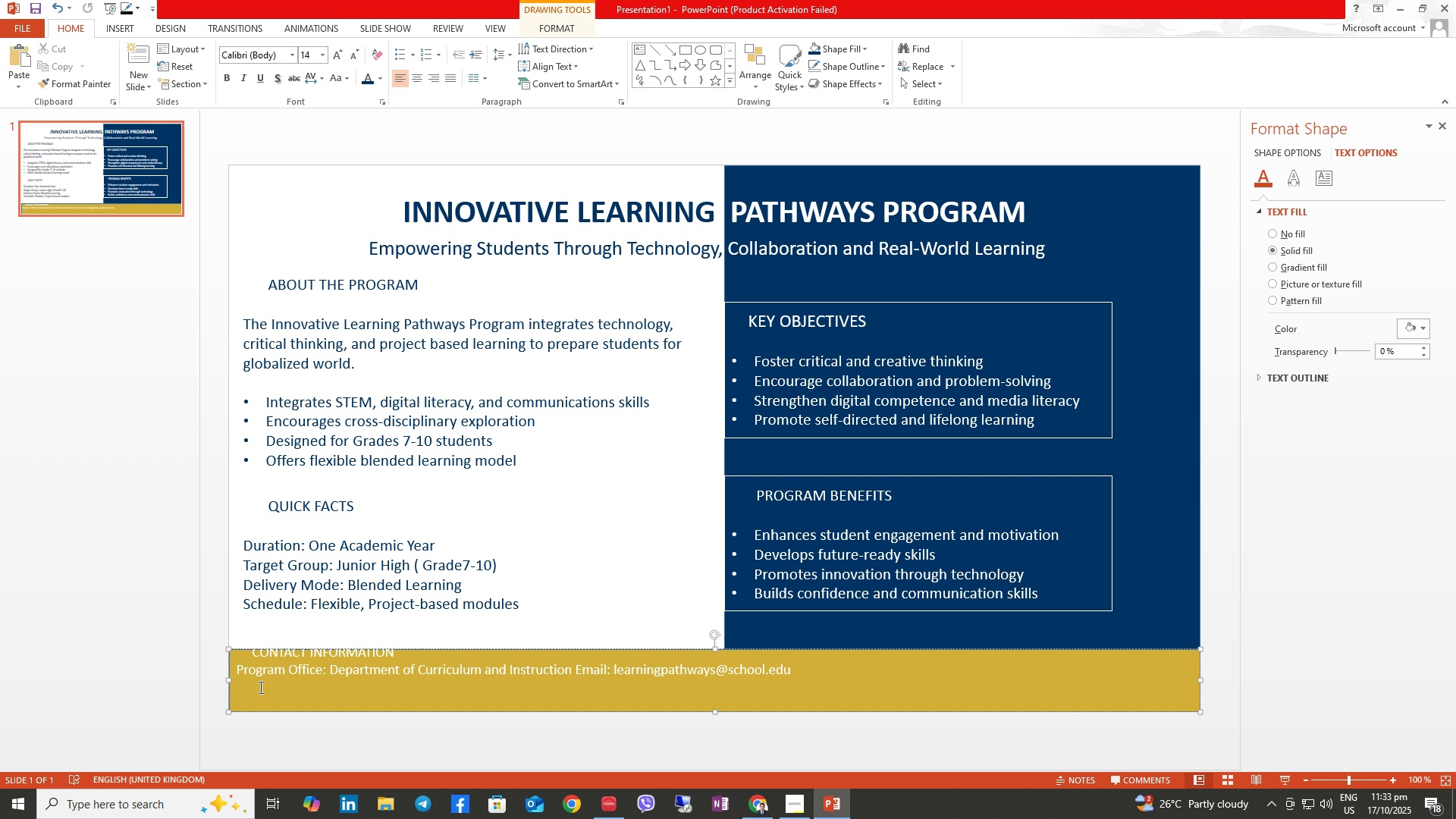 
key(Backspace)
 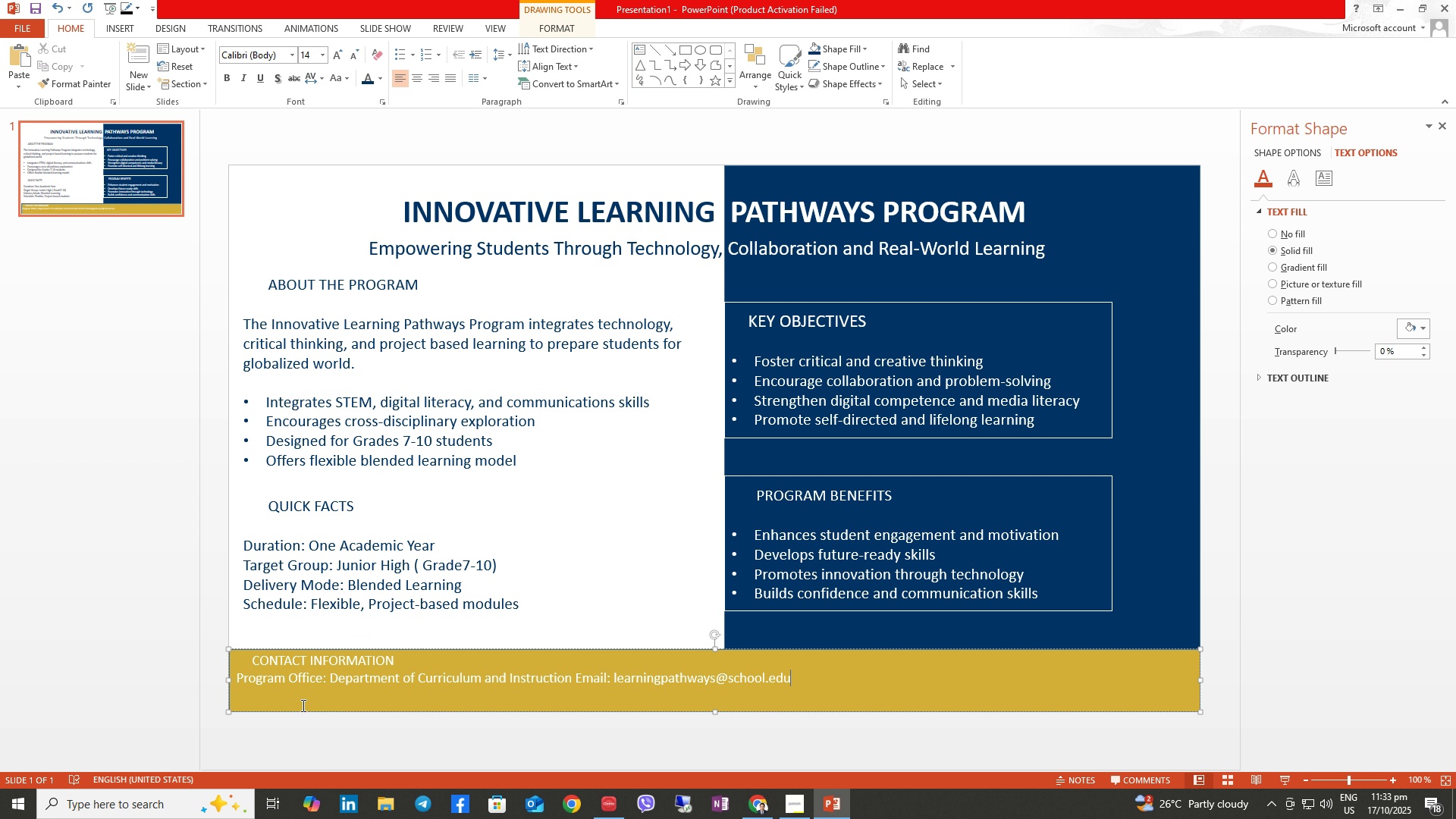 
left_click([284, 697])
 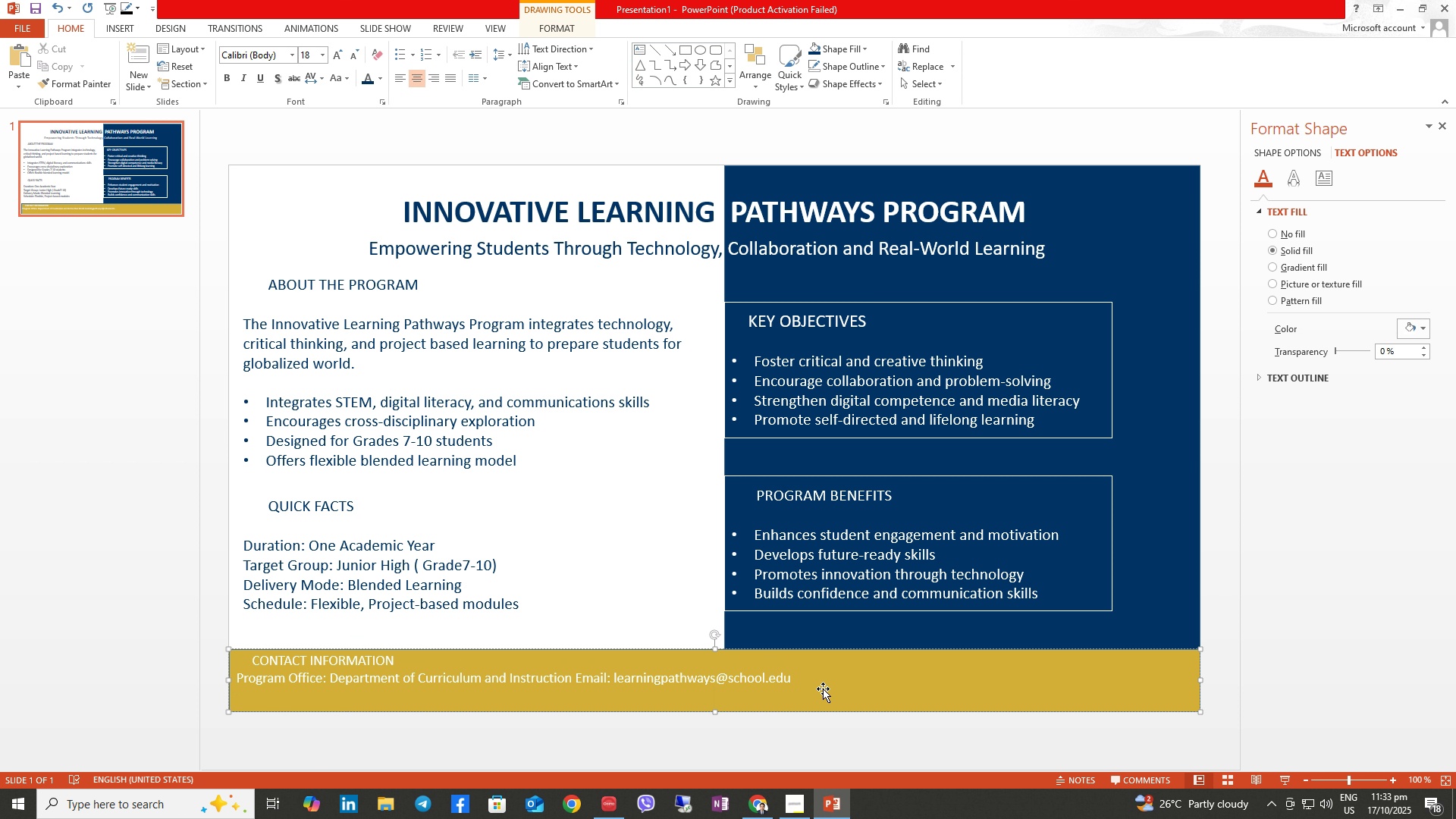 
left_click([824, 681])
 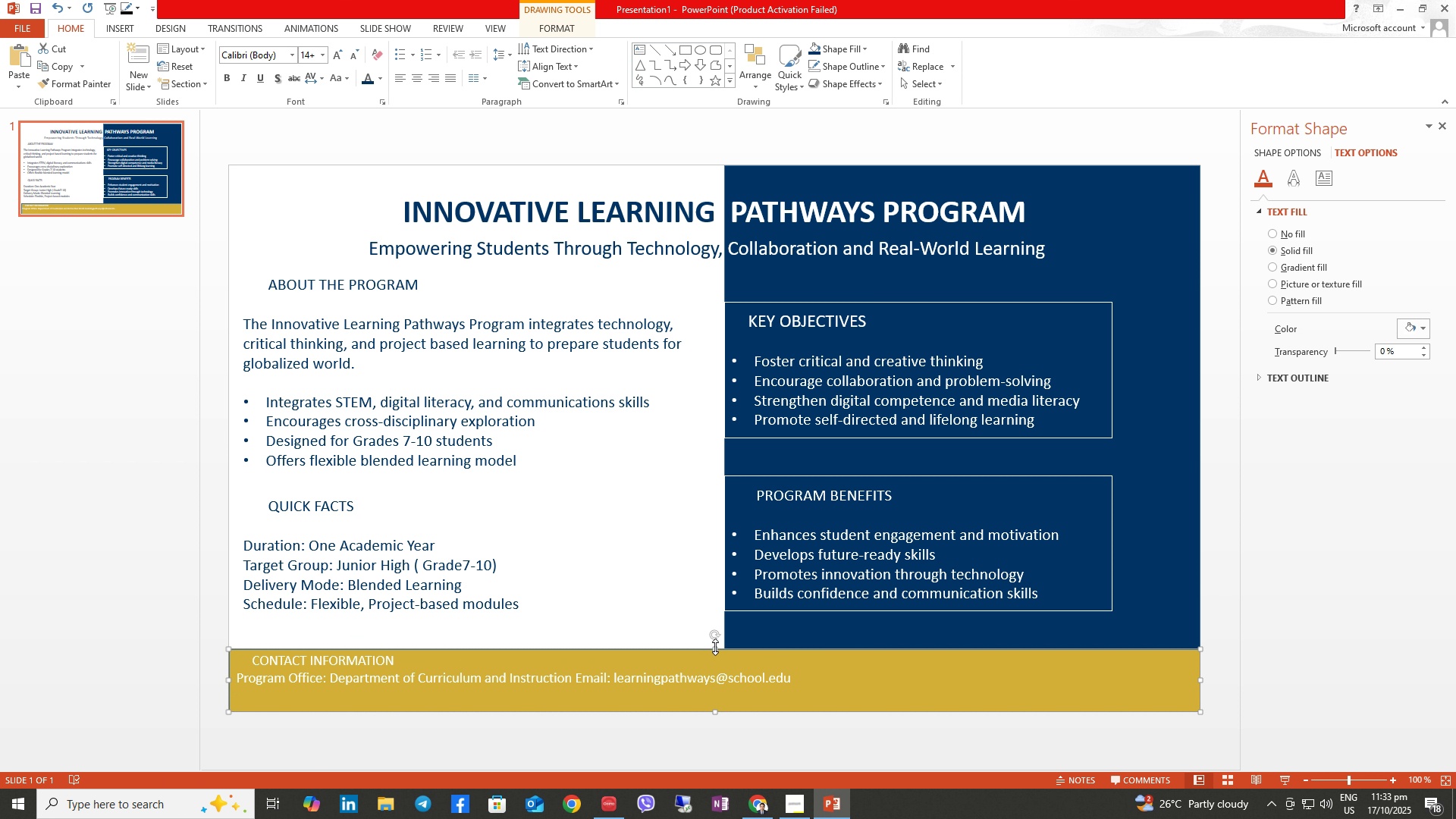 
left_click_drag(start_coordinate=[716, 647], to_coordinate=[714, 665])
 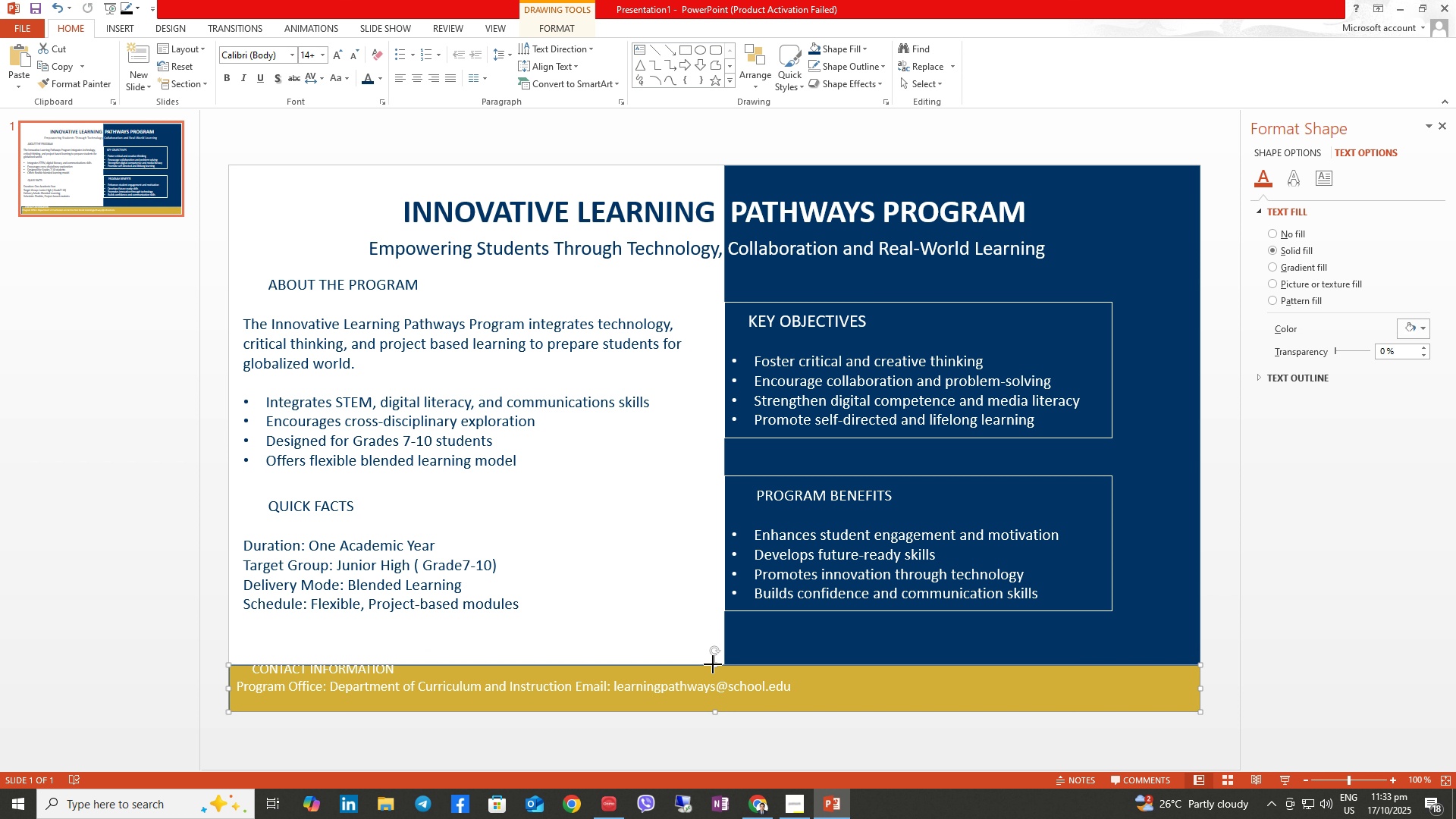 
left_click_drag(start_coordinate=[713, 664], to_coordinate=[717, 642])
 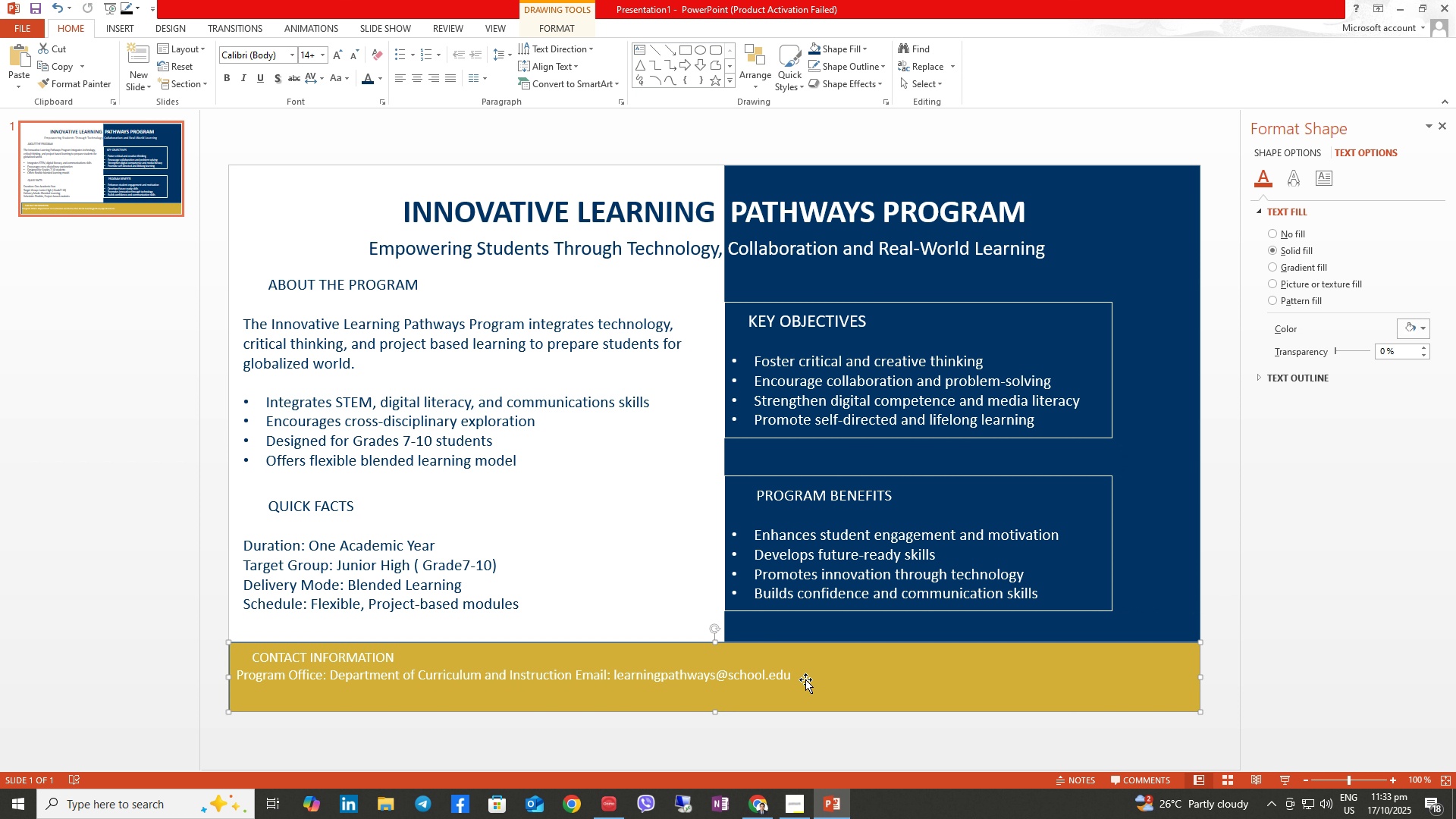 
left_click([805, 679])
 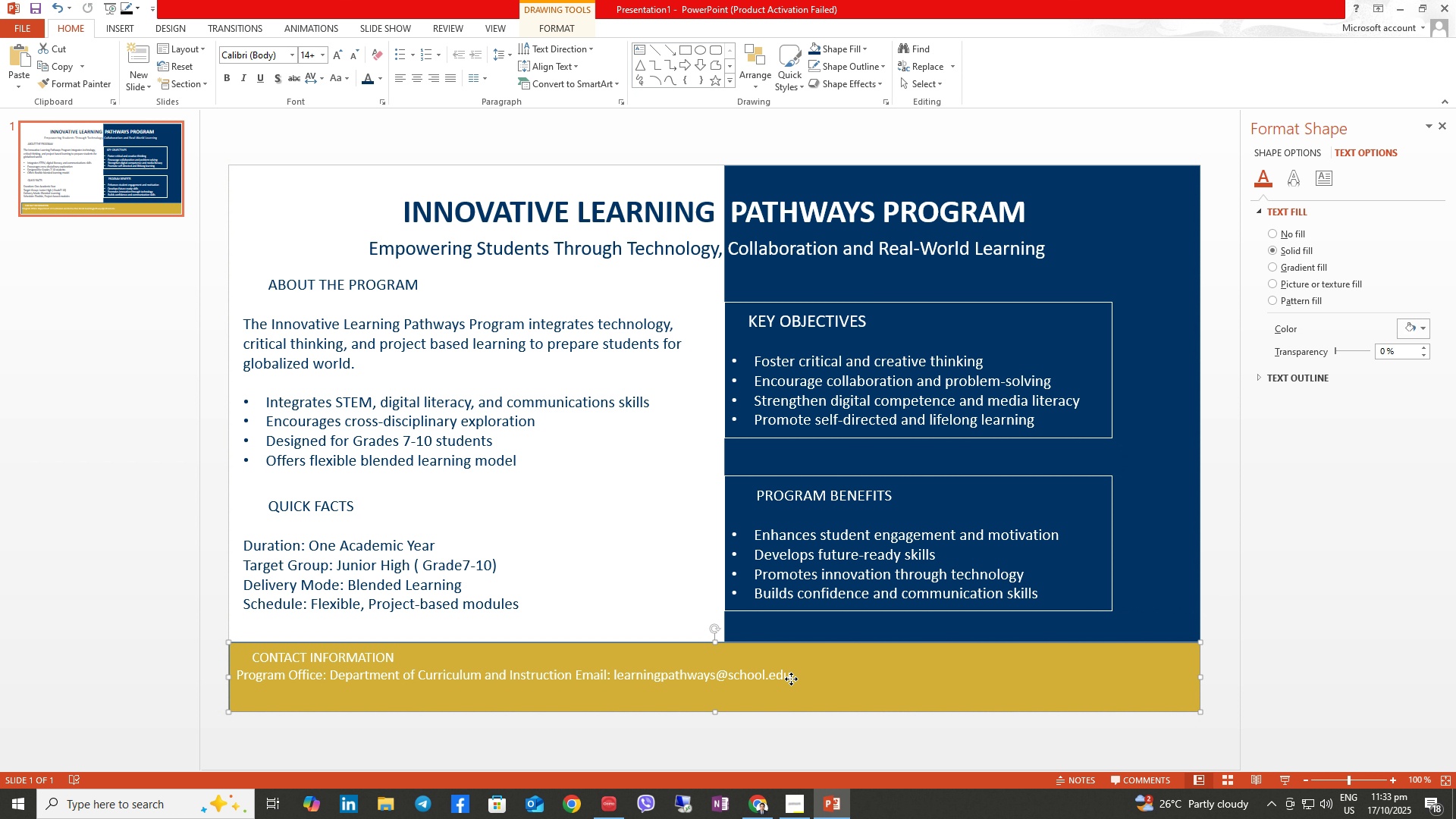 
double_click([791, 679])
 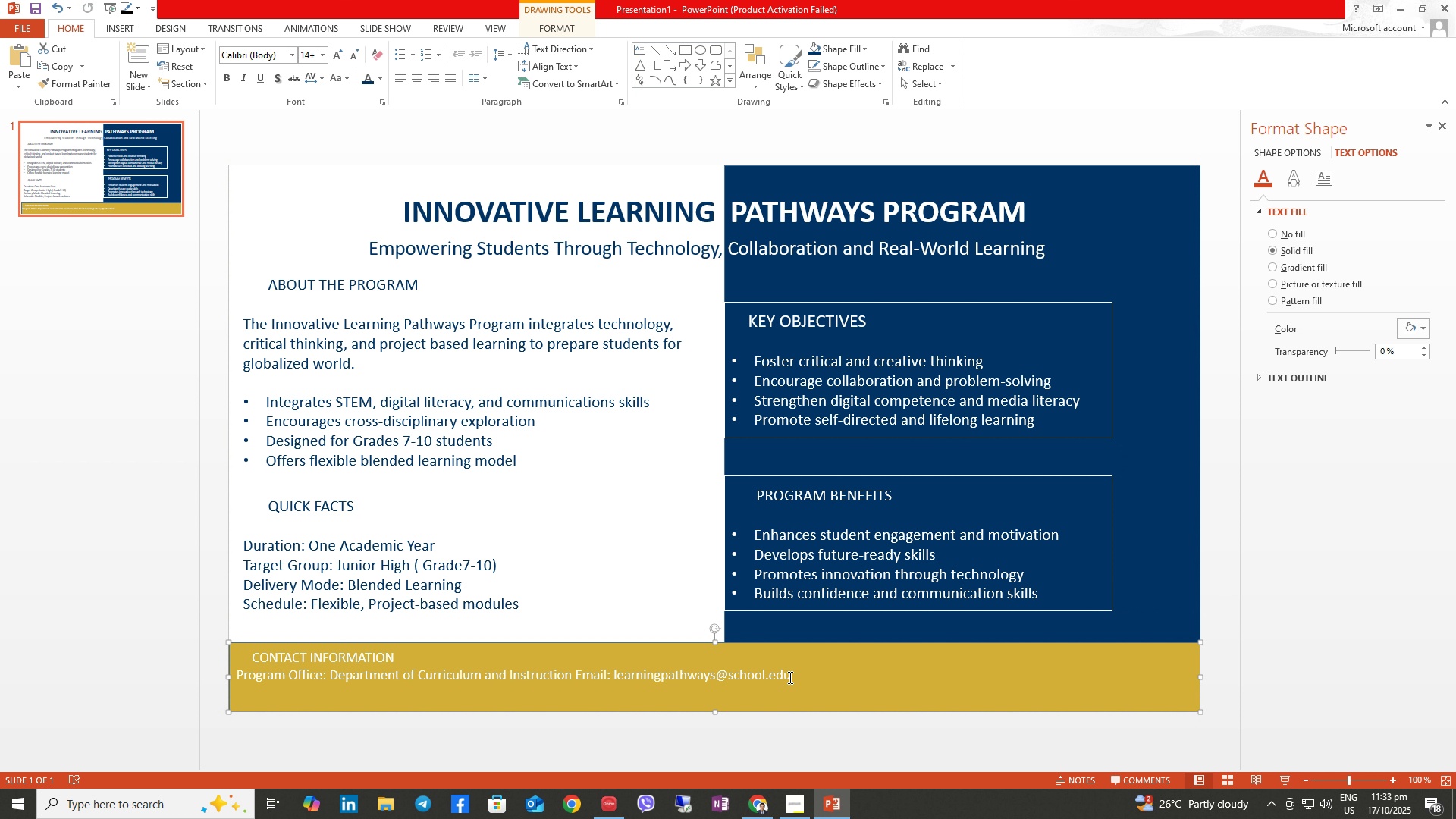 
left_click([789, 677])
 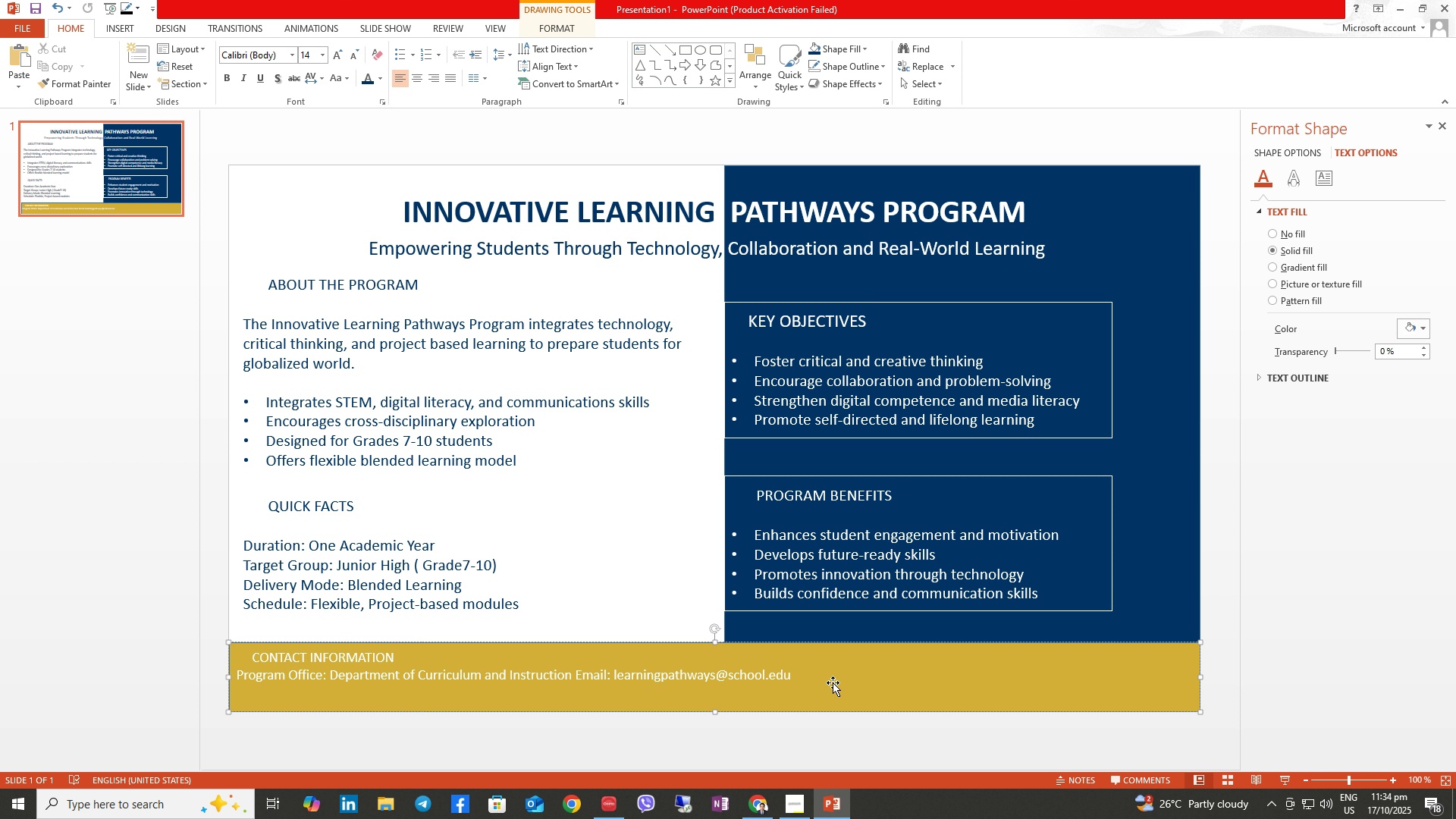 
wait(7.42)
 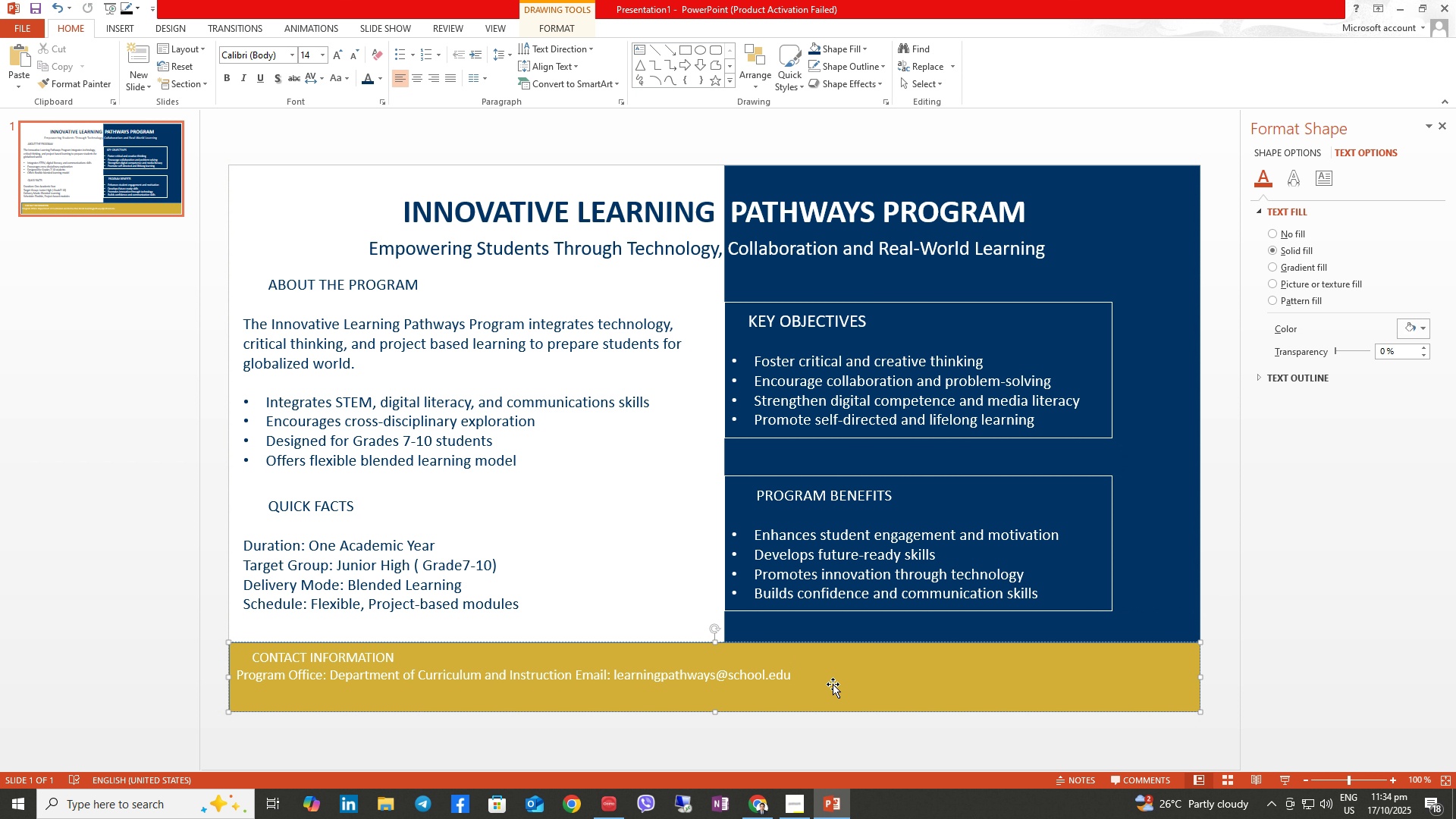 
key(Enter)
 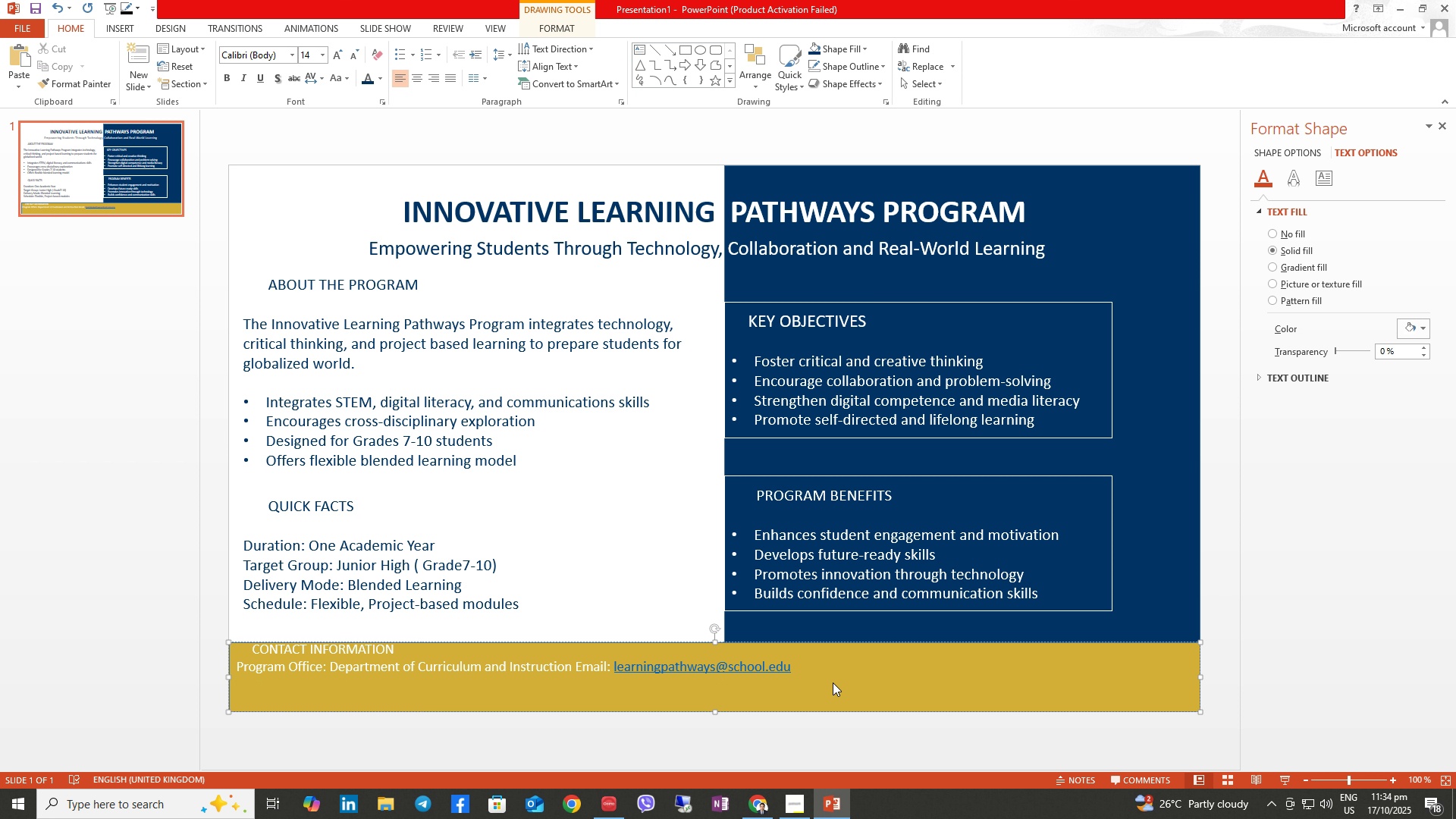 
key(Backspace)
type(We)
 